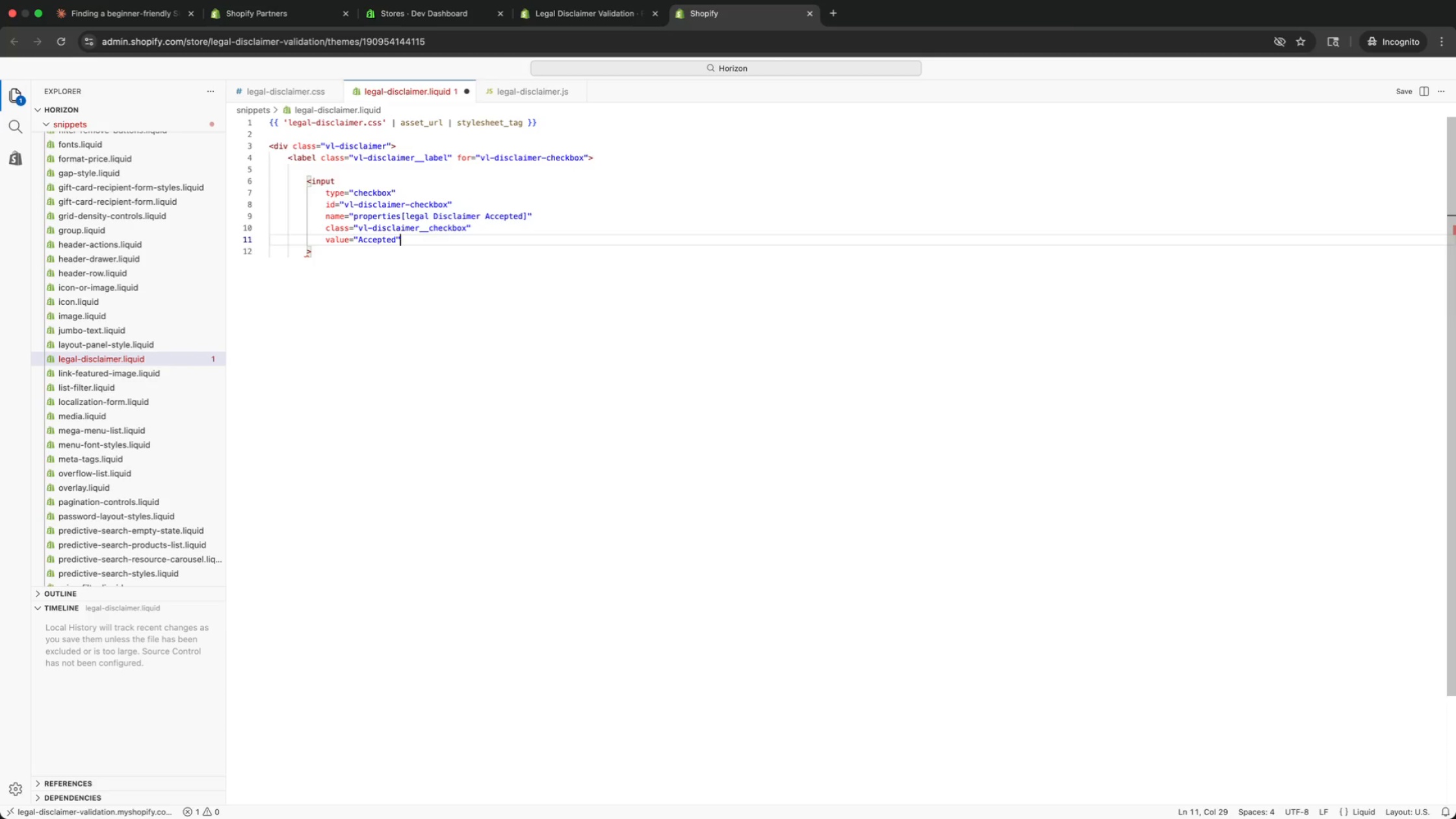 
key(Enter)
 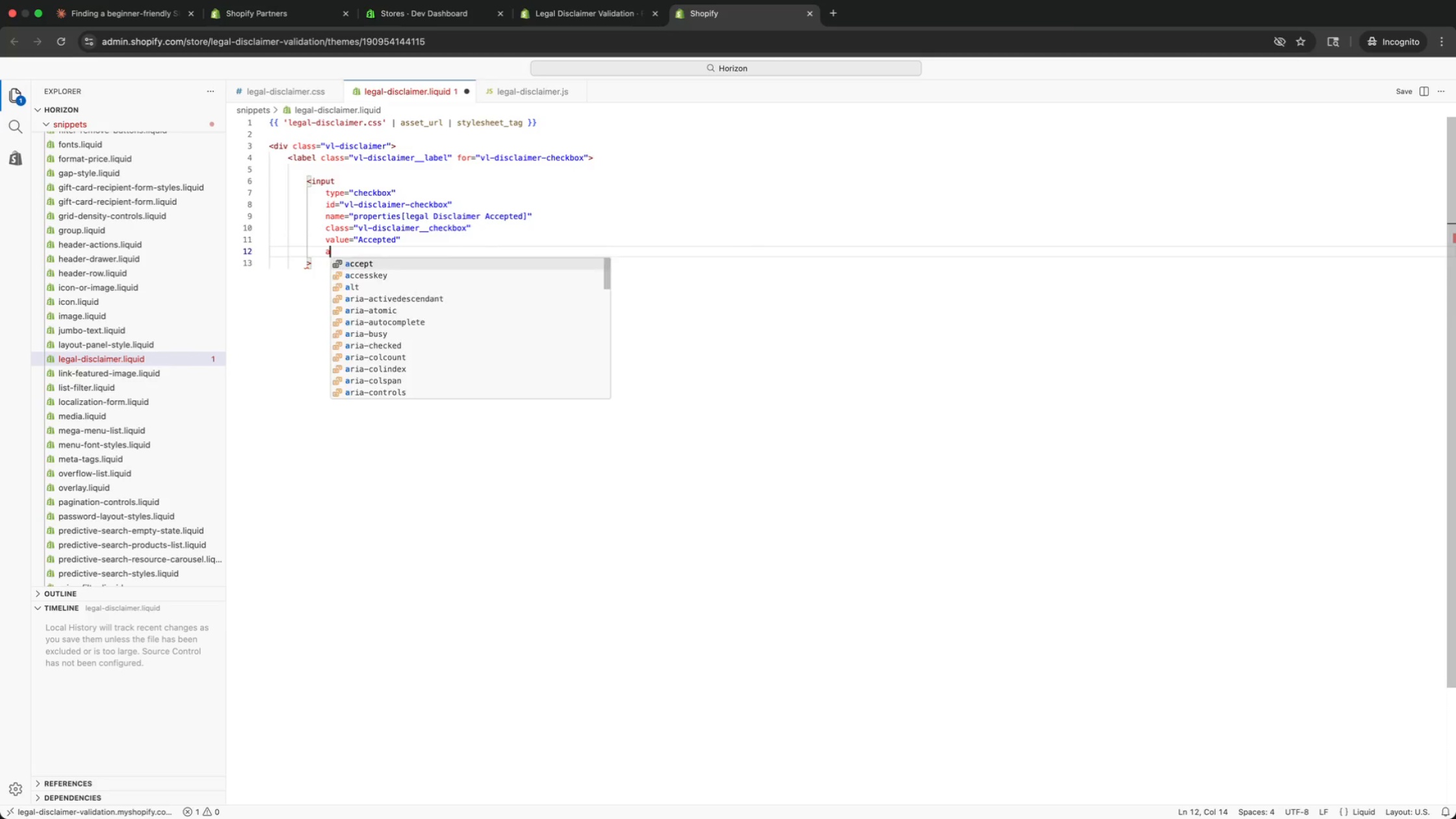 
type(ara)
key(Backspace)
 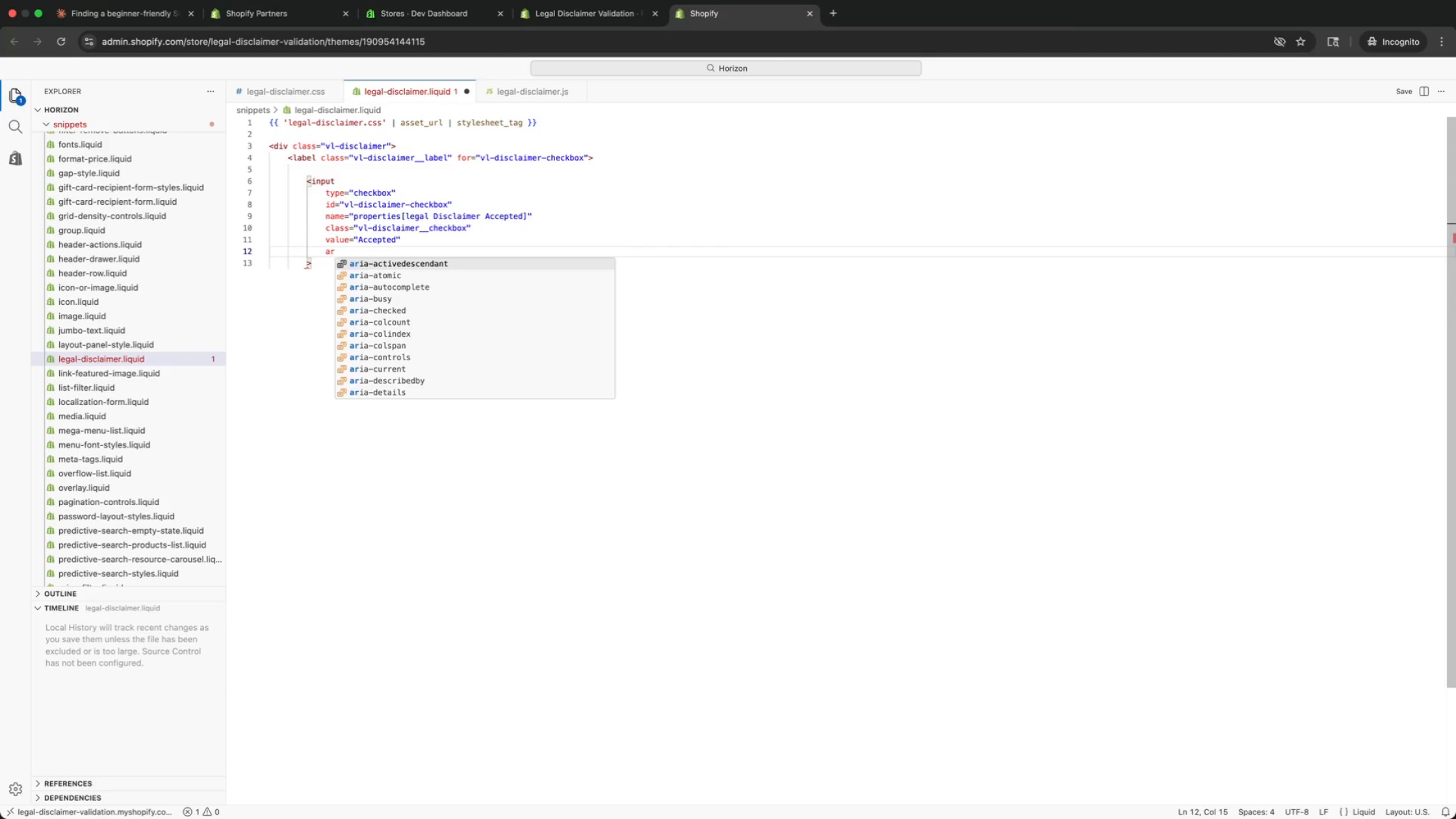 
wait(7.22)
 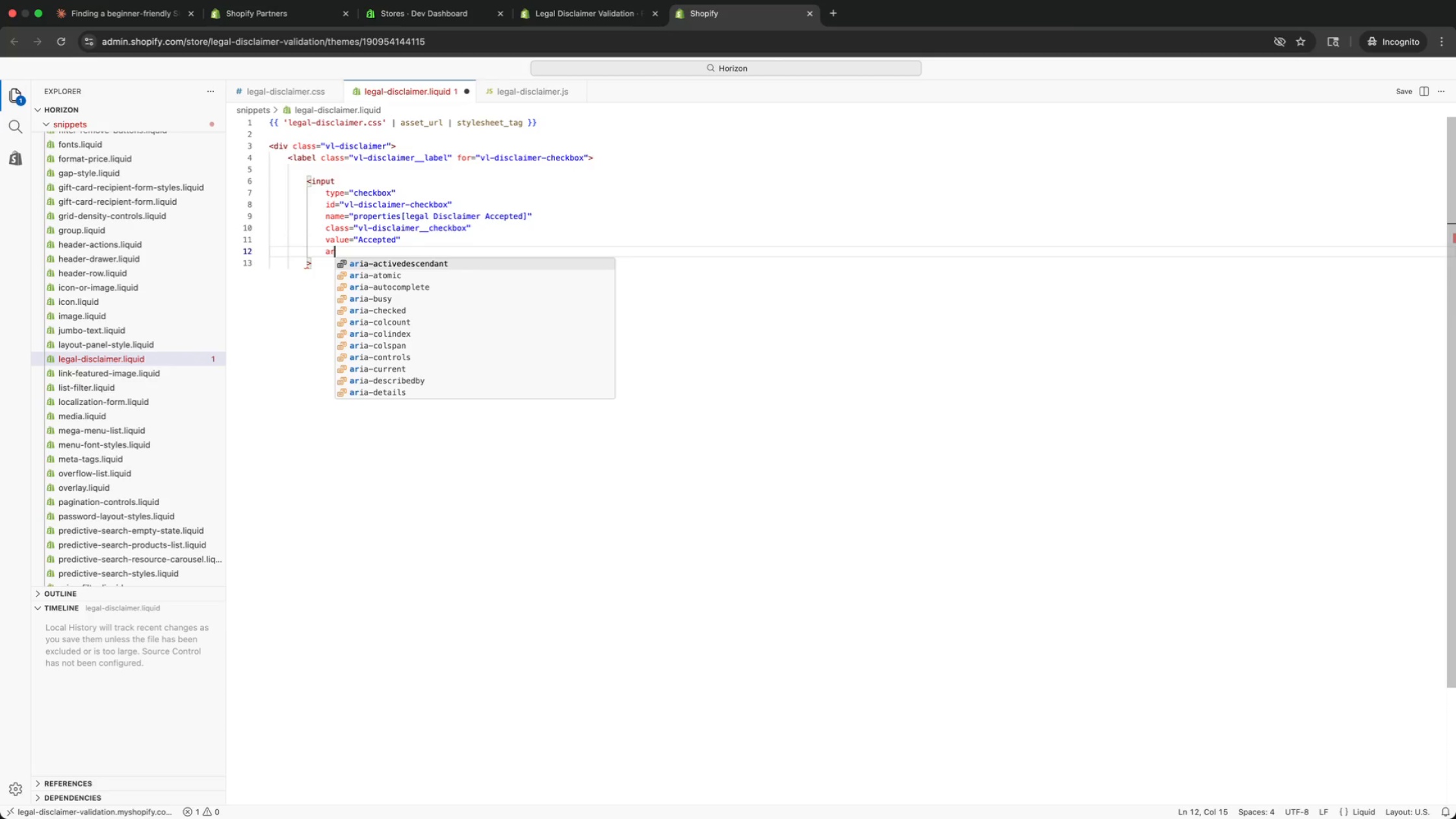 
type(ia-requied)
 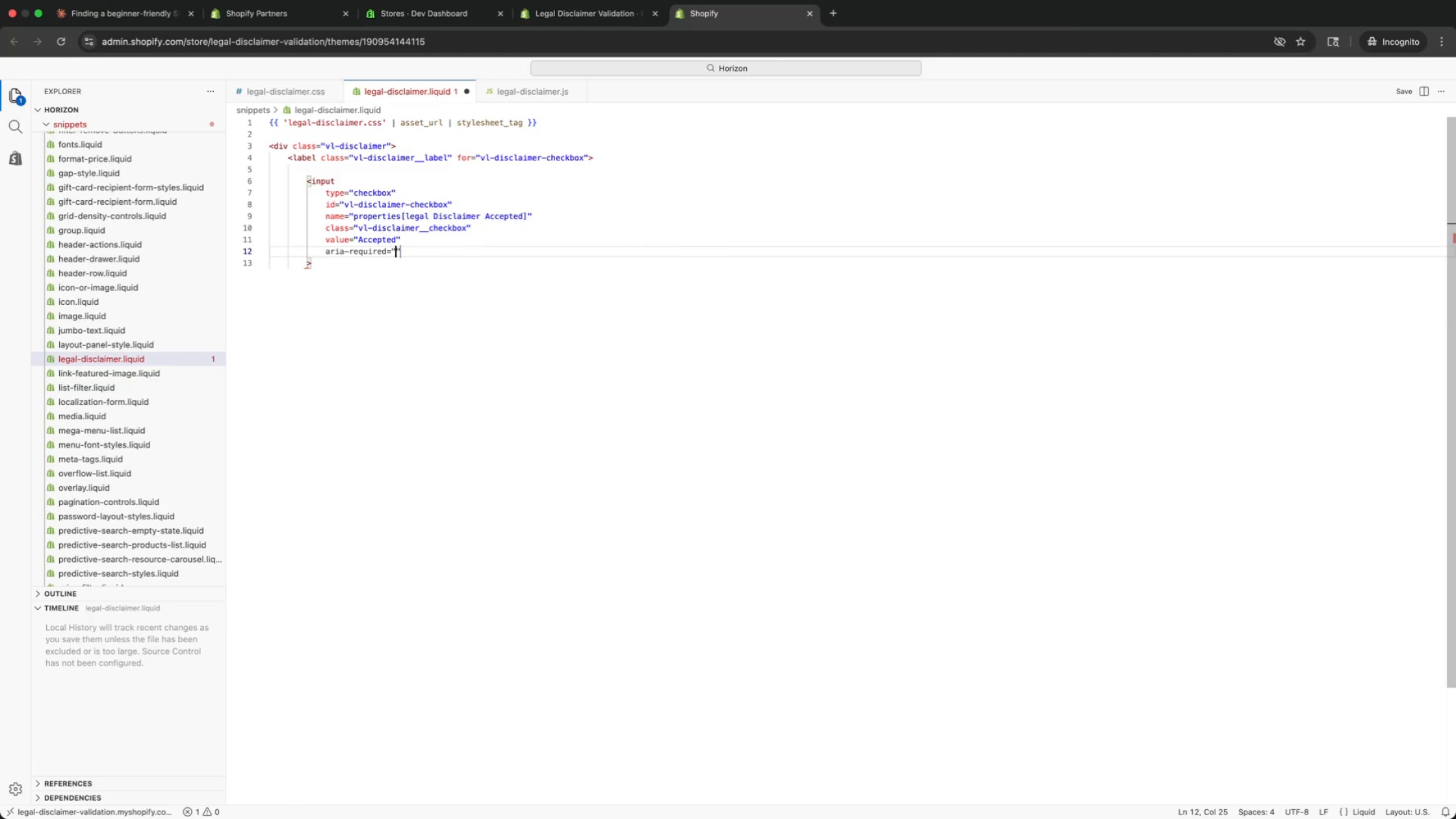 
key(Enter)
 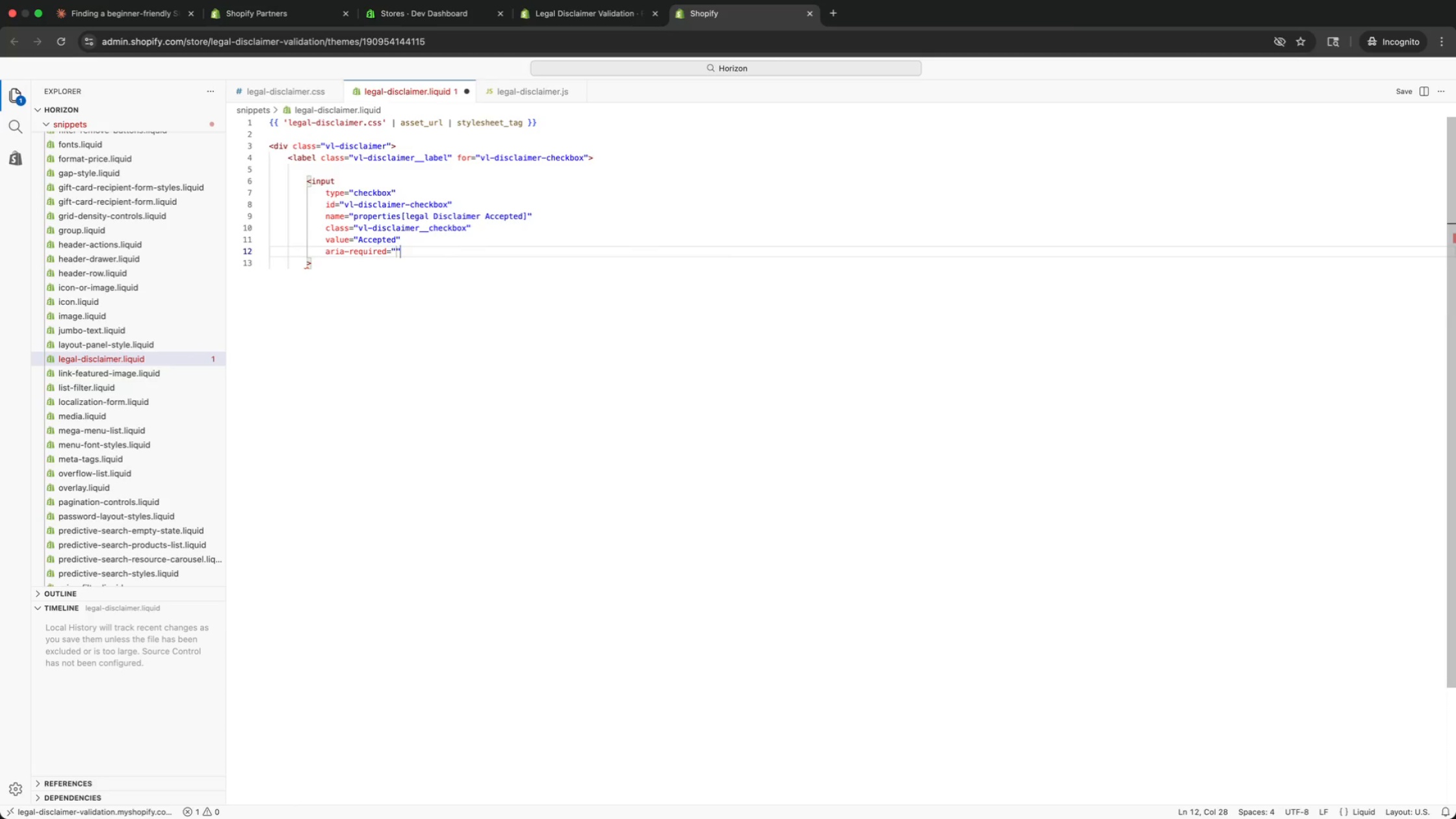 
type(true)
 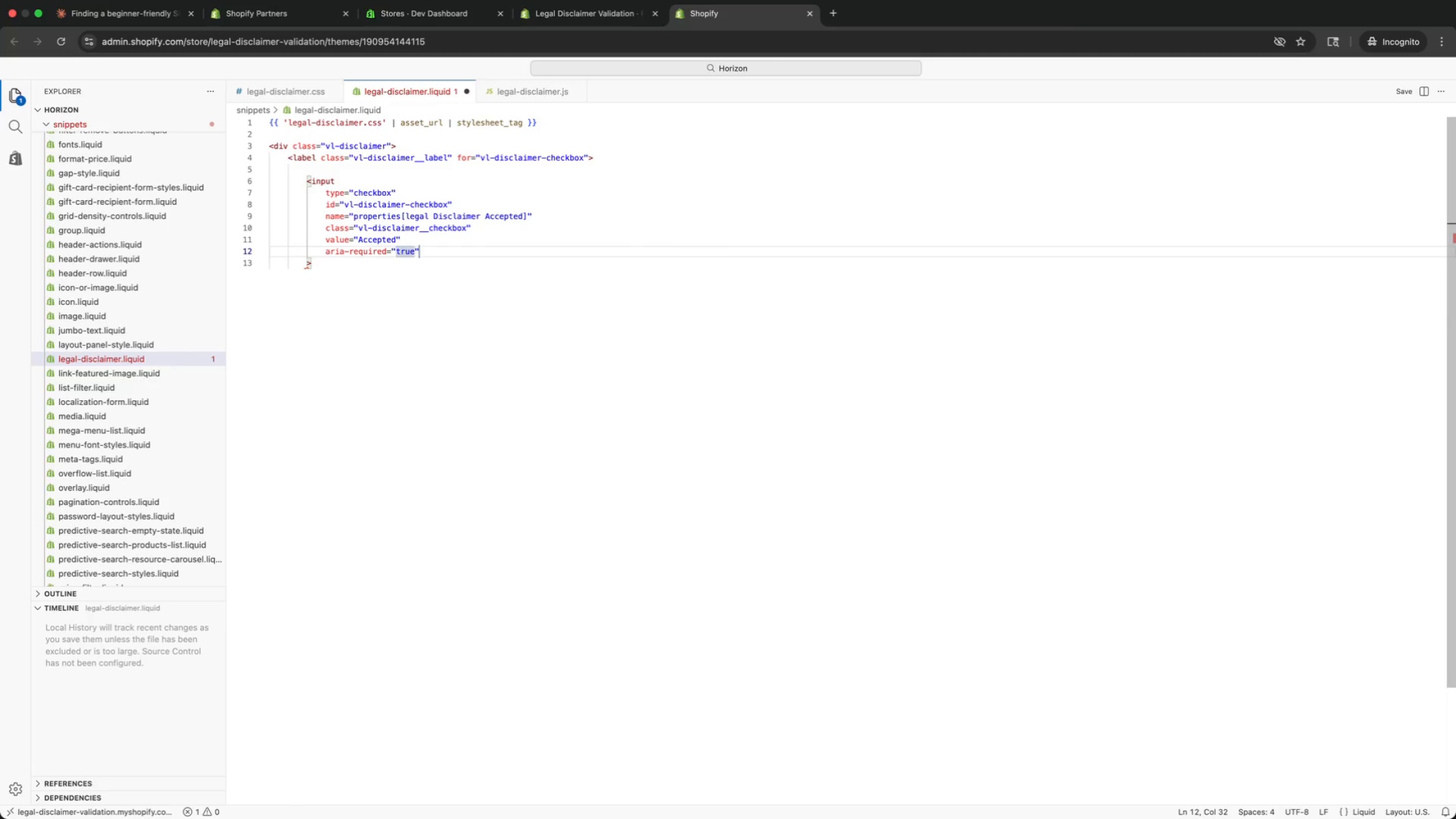 
key(ArrowRight)
 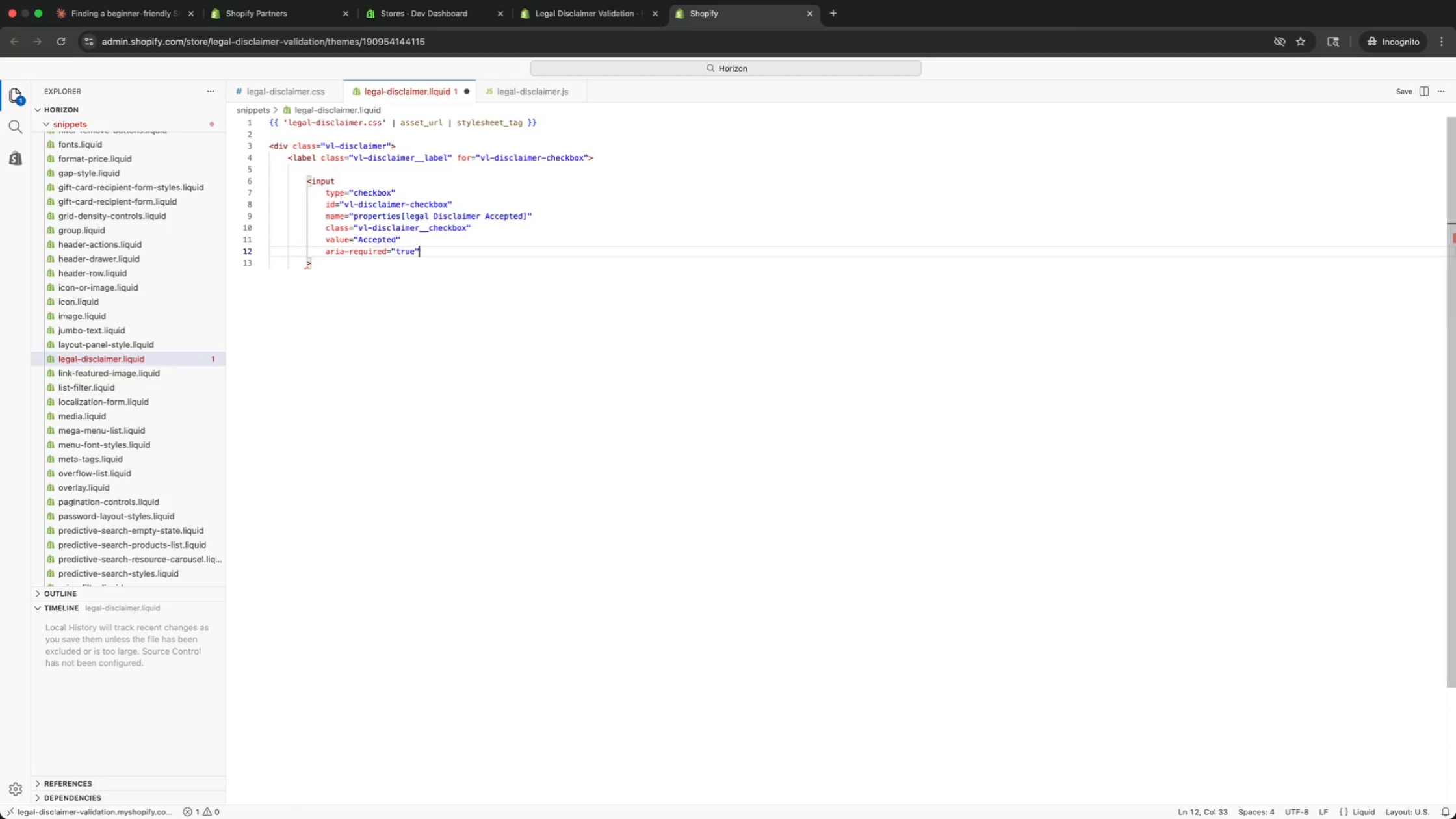 
key(Enter)
 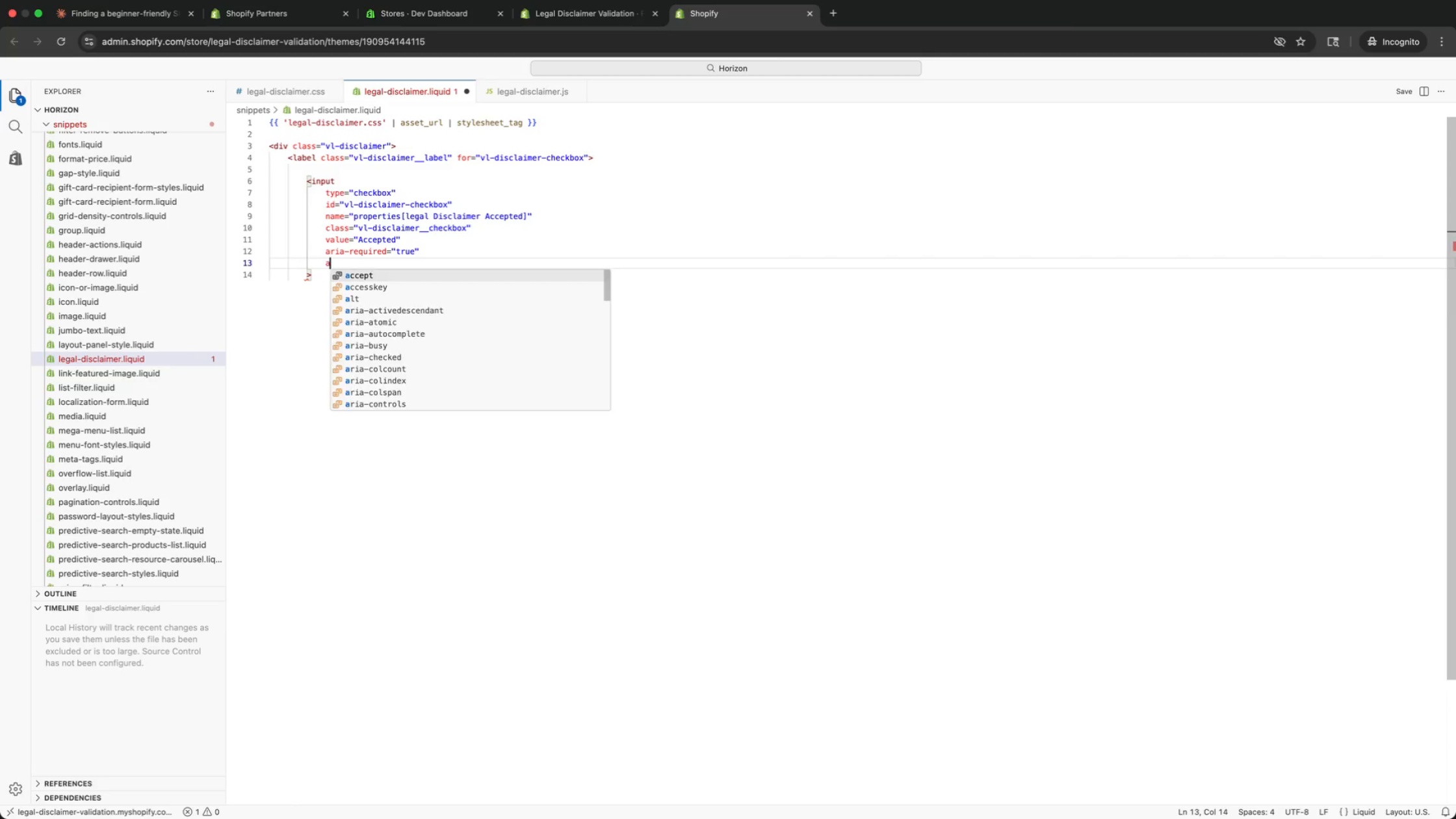 
type(aria-di)
key(Backspace)
type(es)
 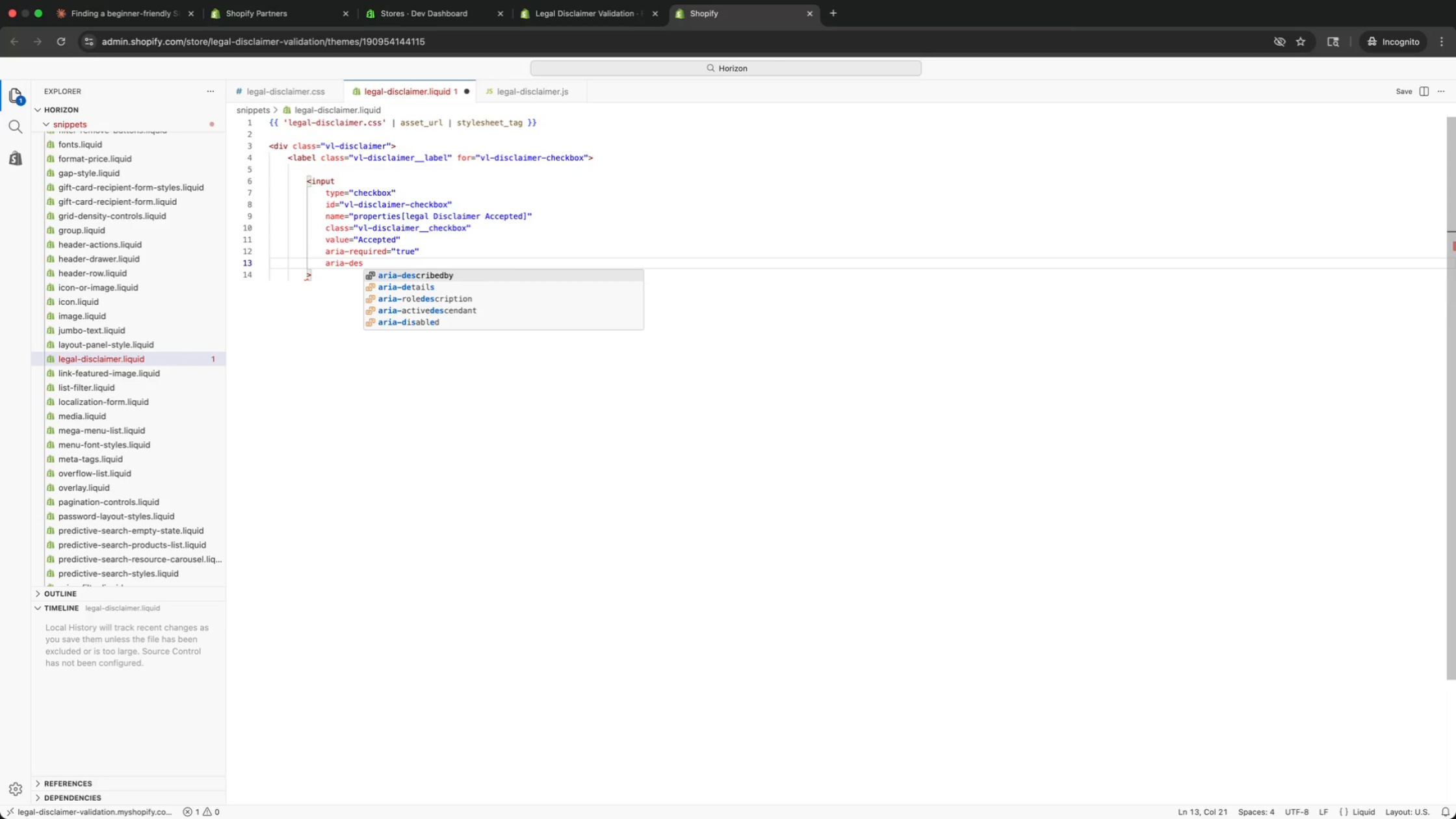 
key(Enter)
 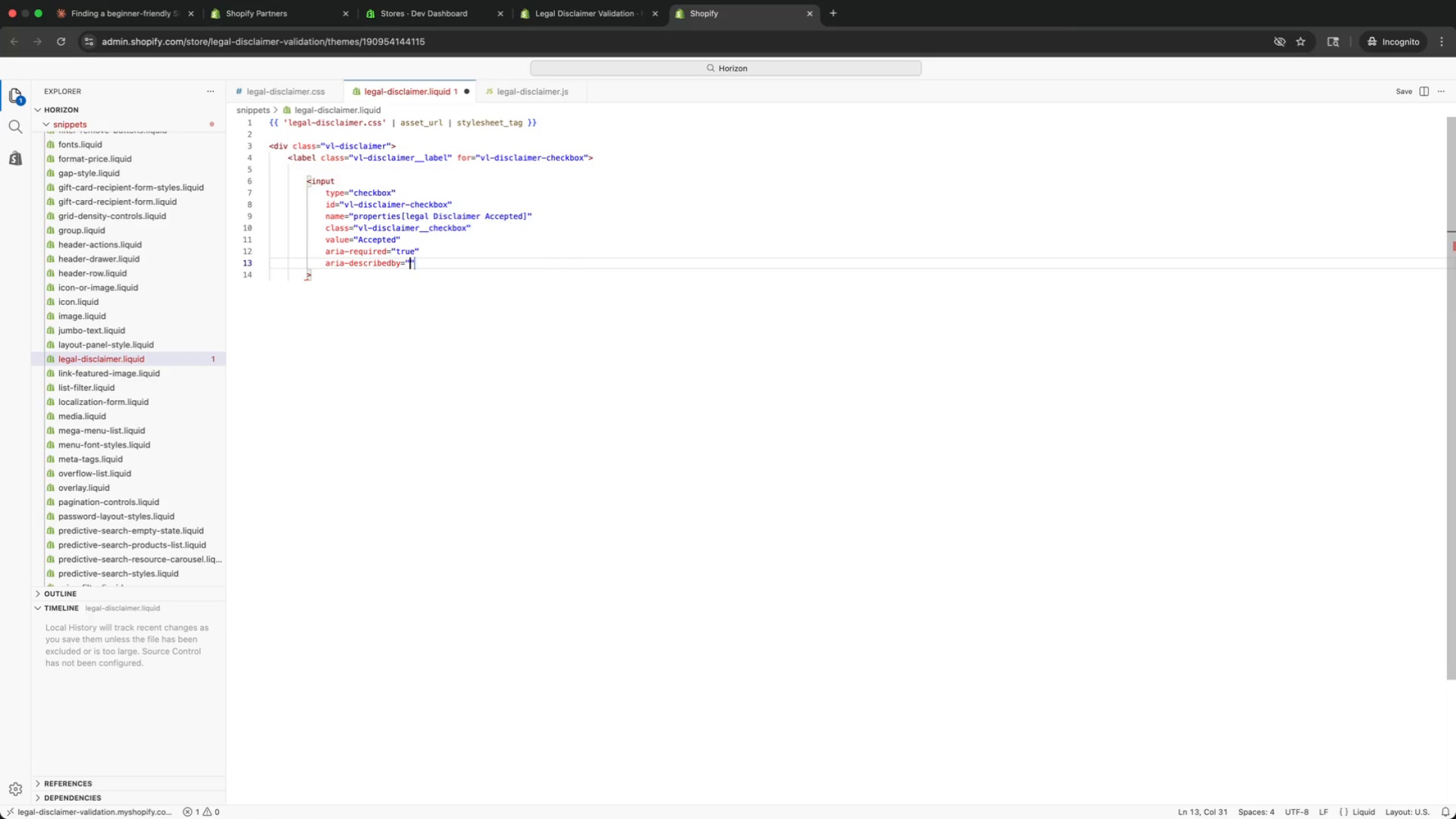 
type(vl-disl)
key(Backspace)
type(claimer)
 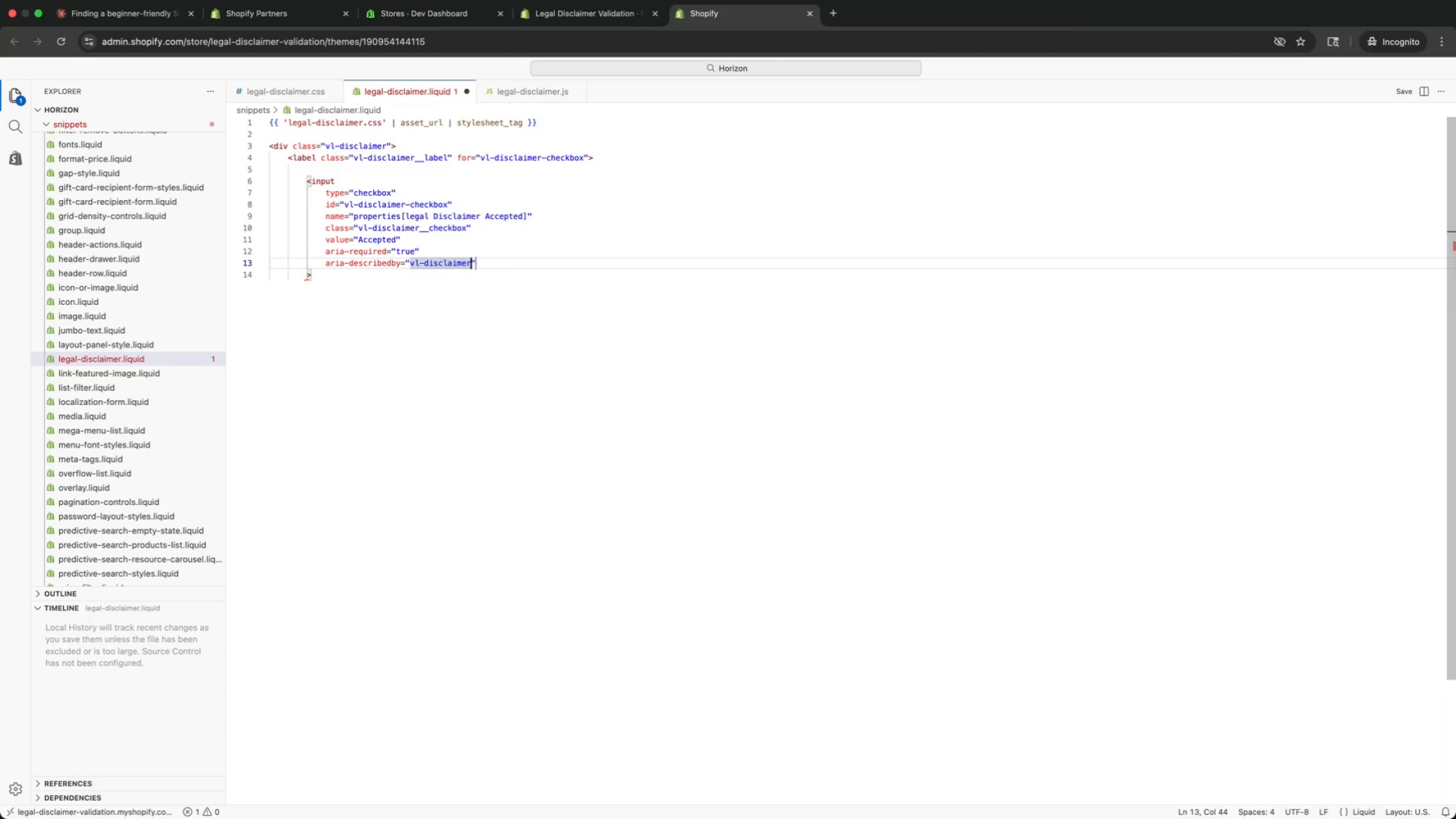 
type(-error)
 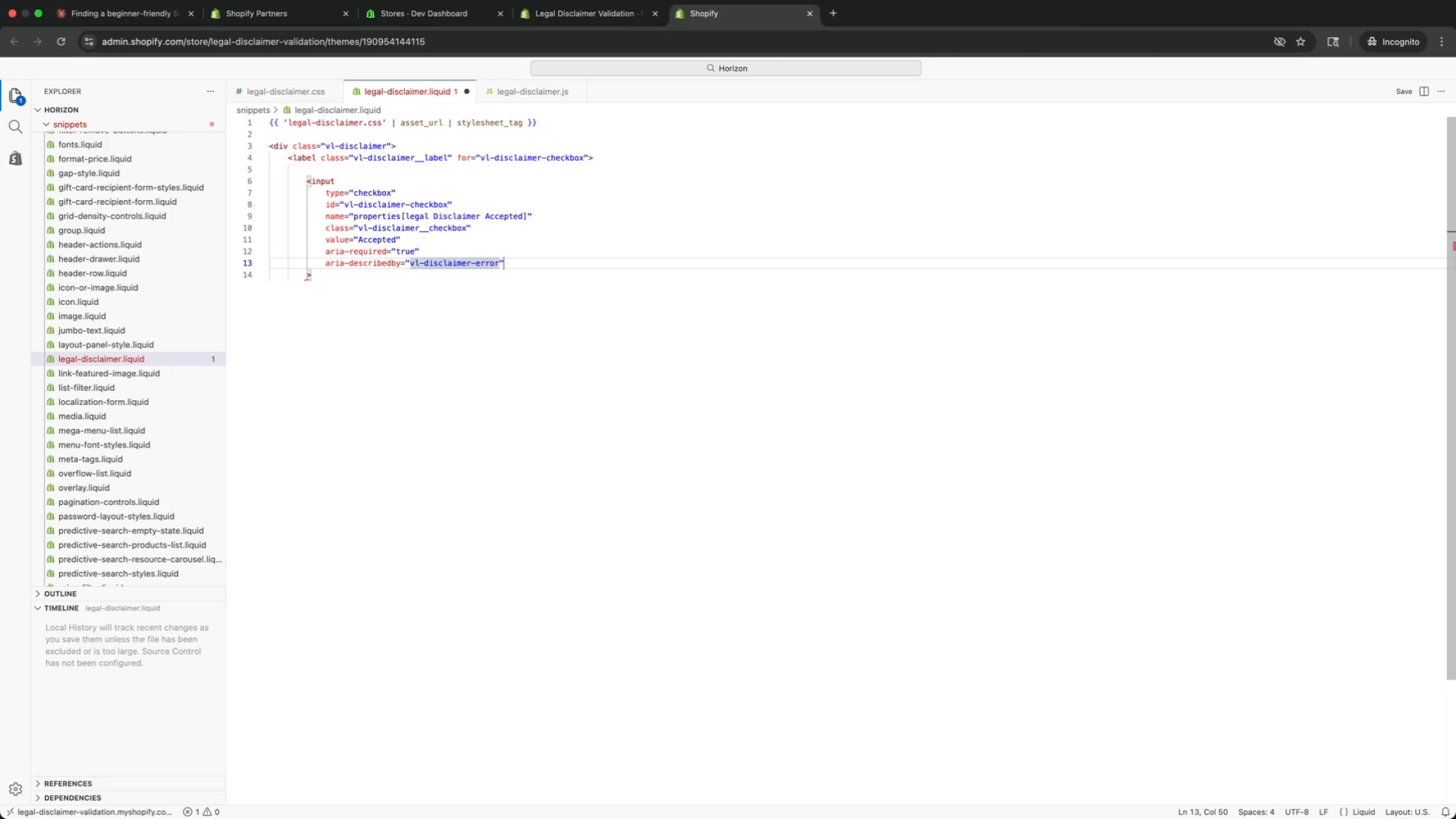 
key(ArrowDown)
 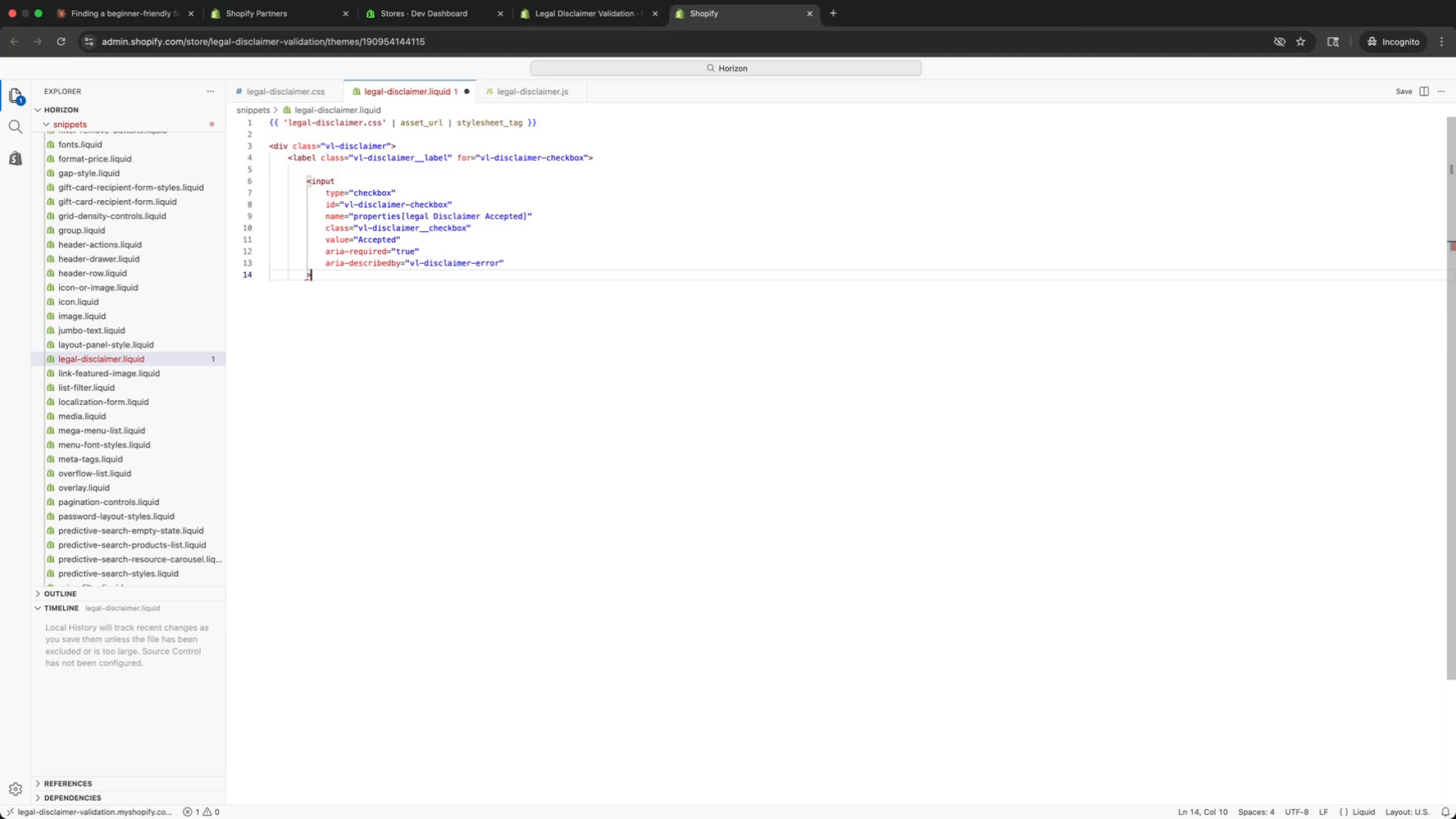 
key(Enter)
 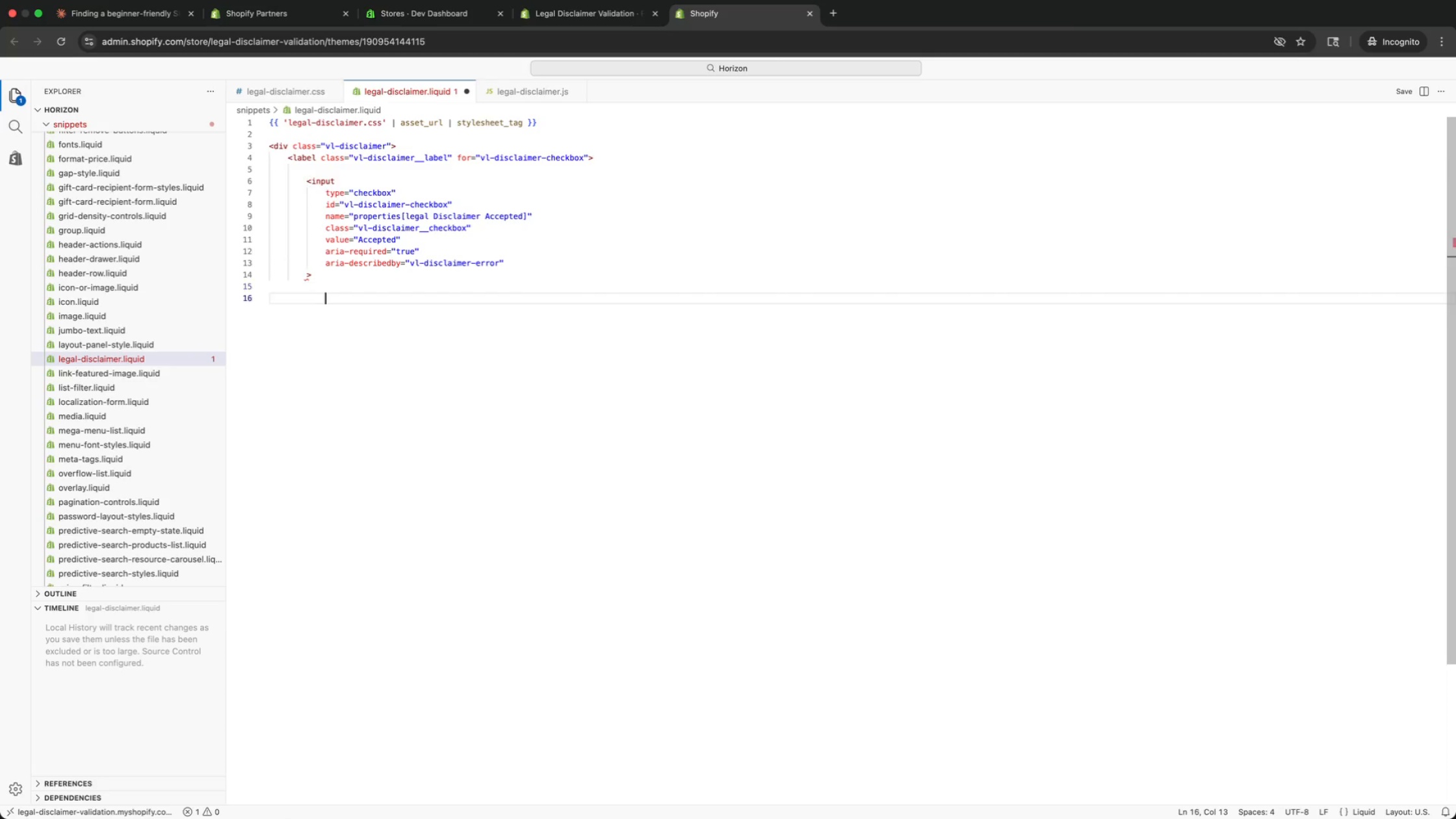 
key(Enter)
 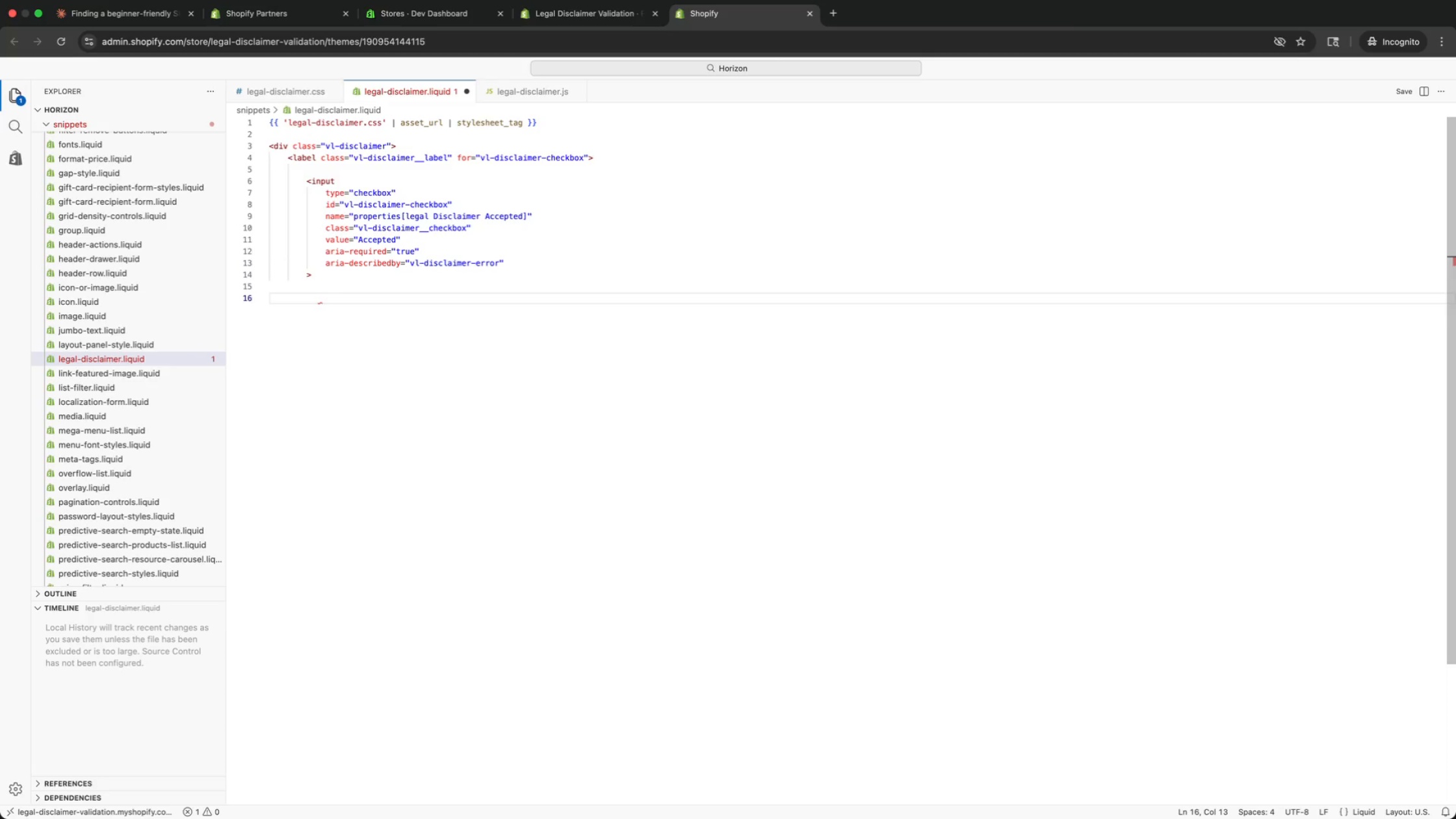 
type(<spa)
 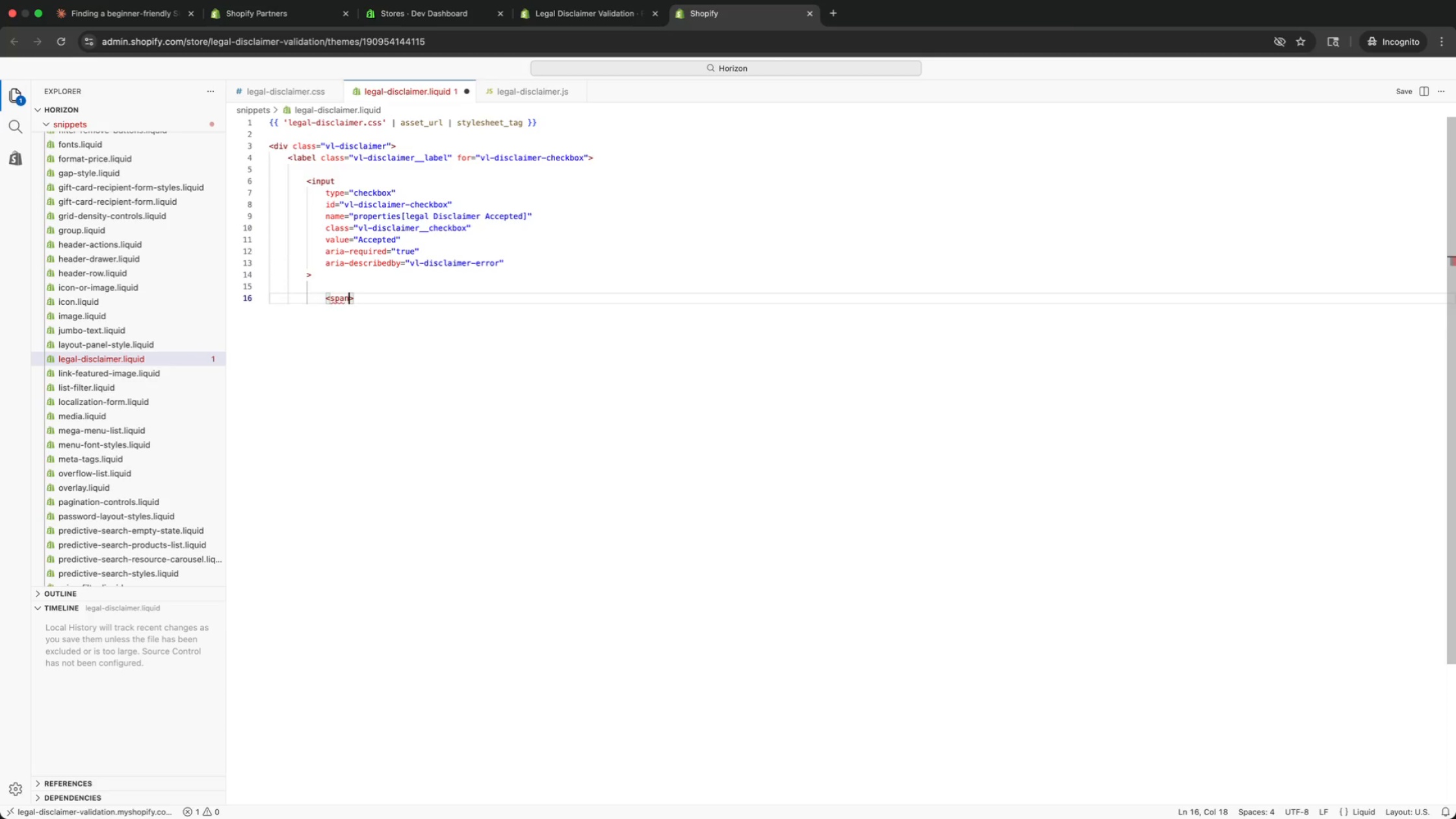 
key(Enter)
 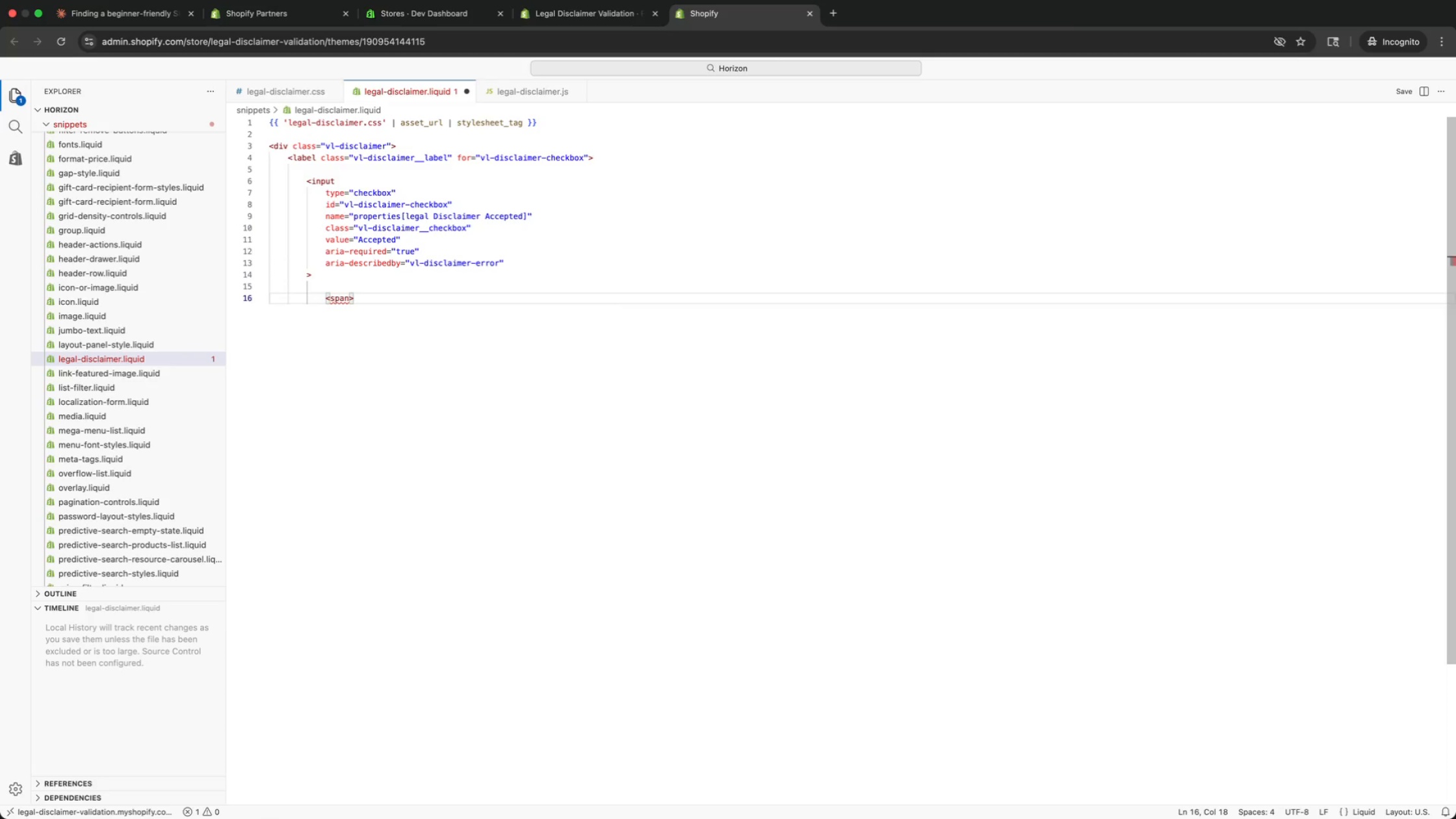 
key(Space)
 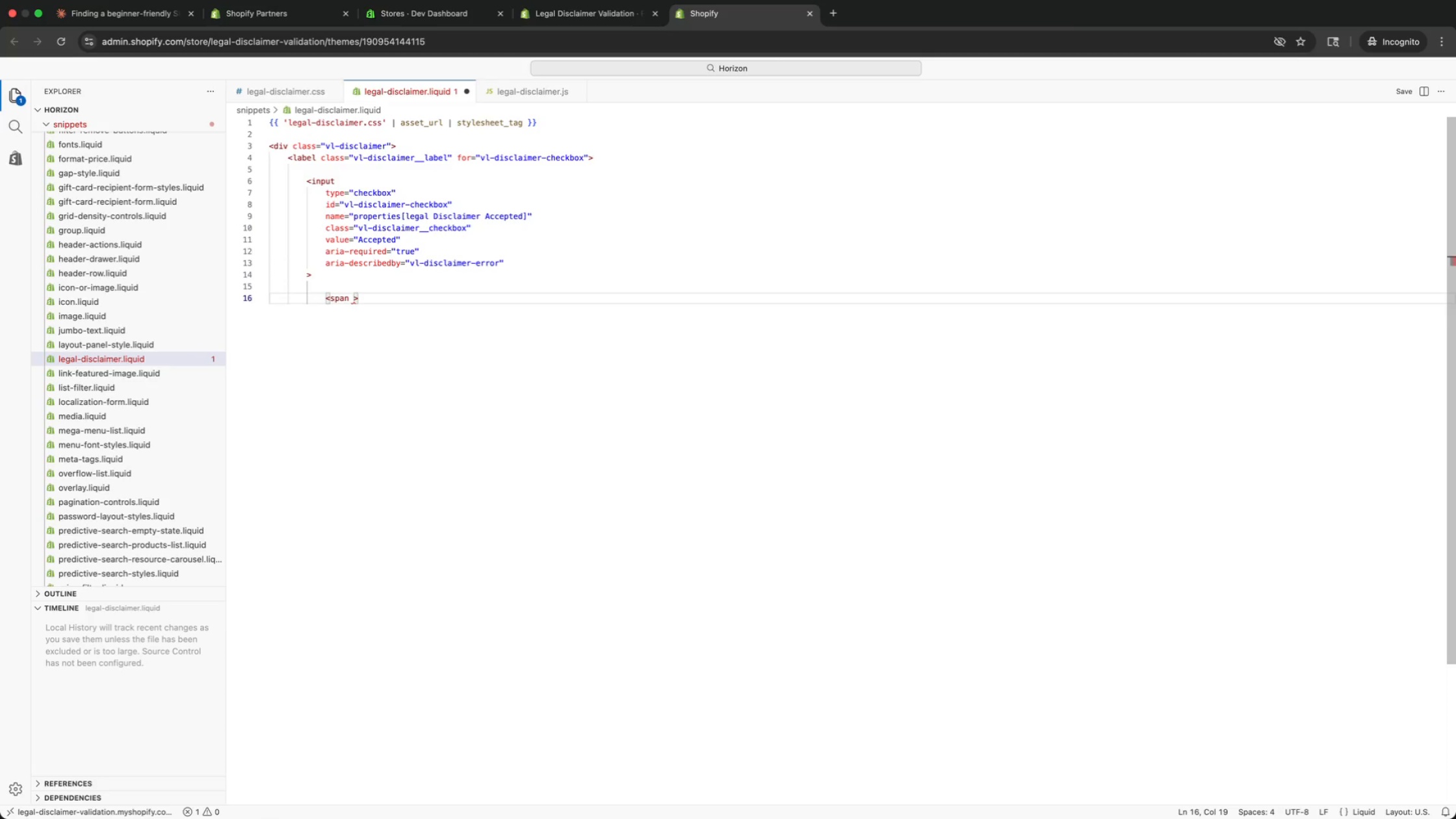 
key(C)
 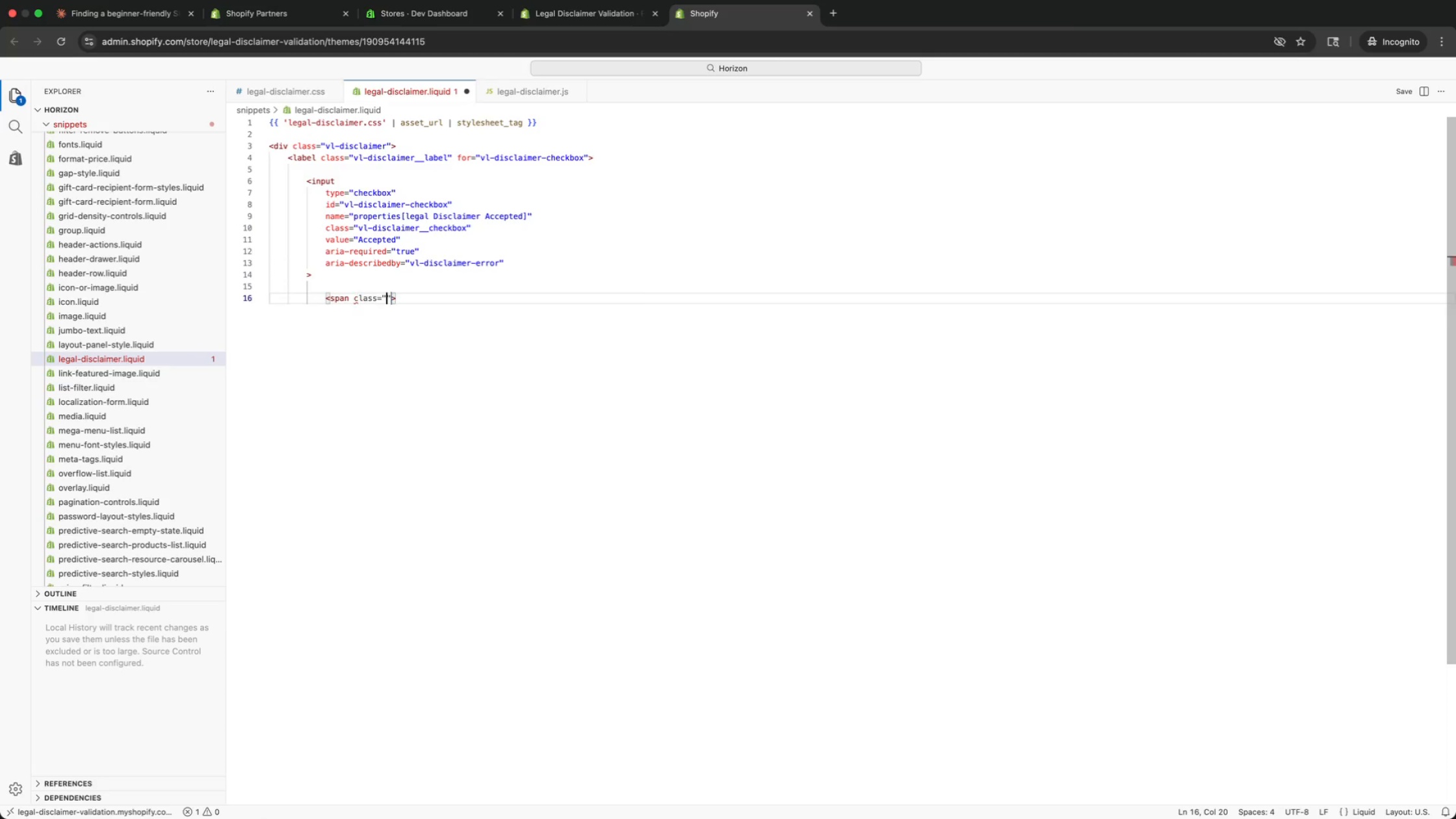 
key(Enter)
 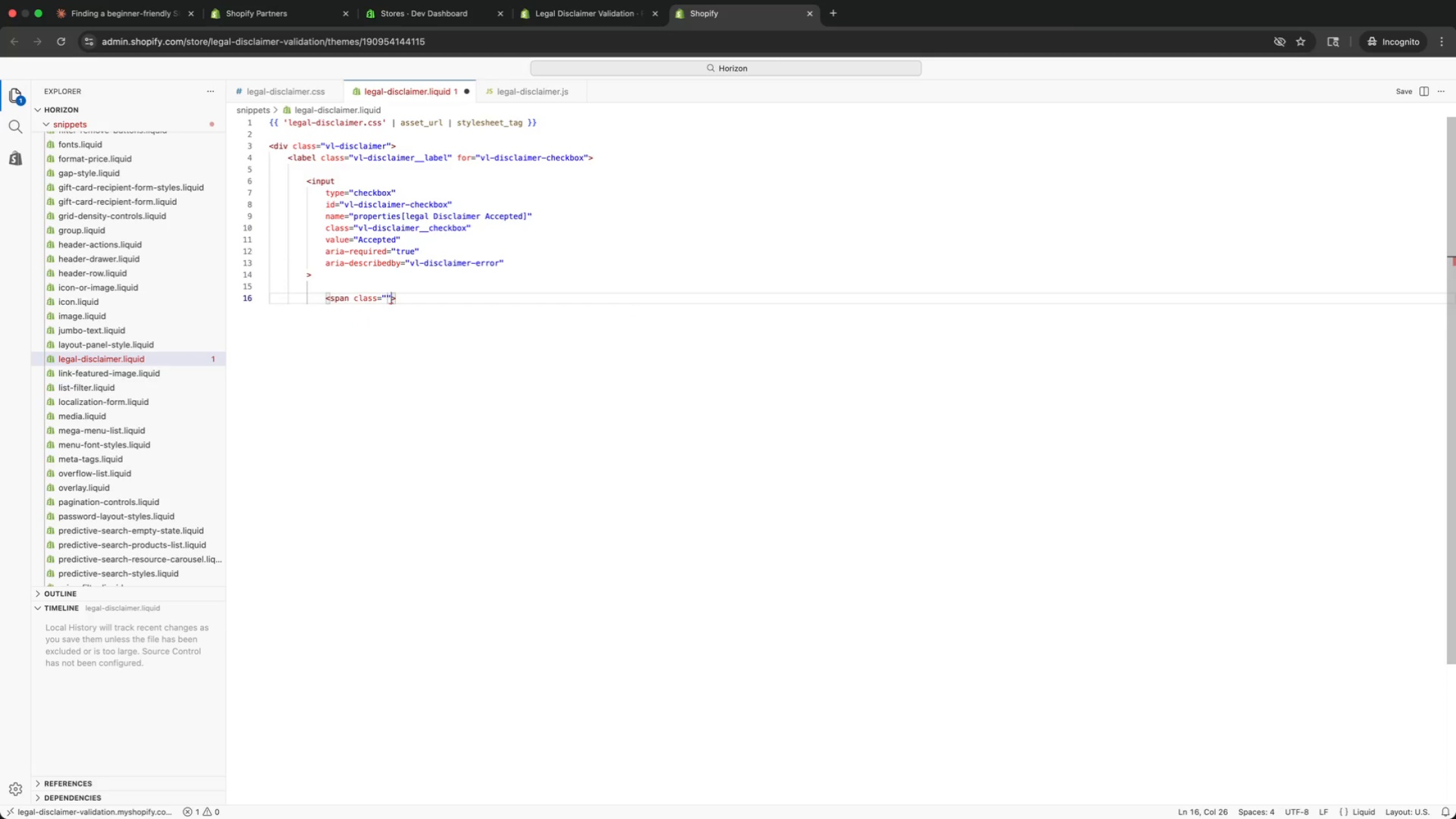 
type(vl-disclaimer)
 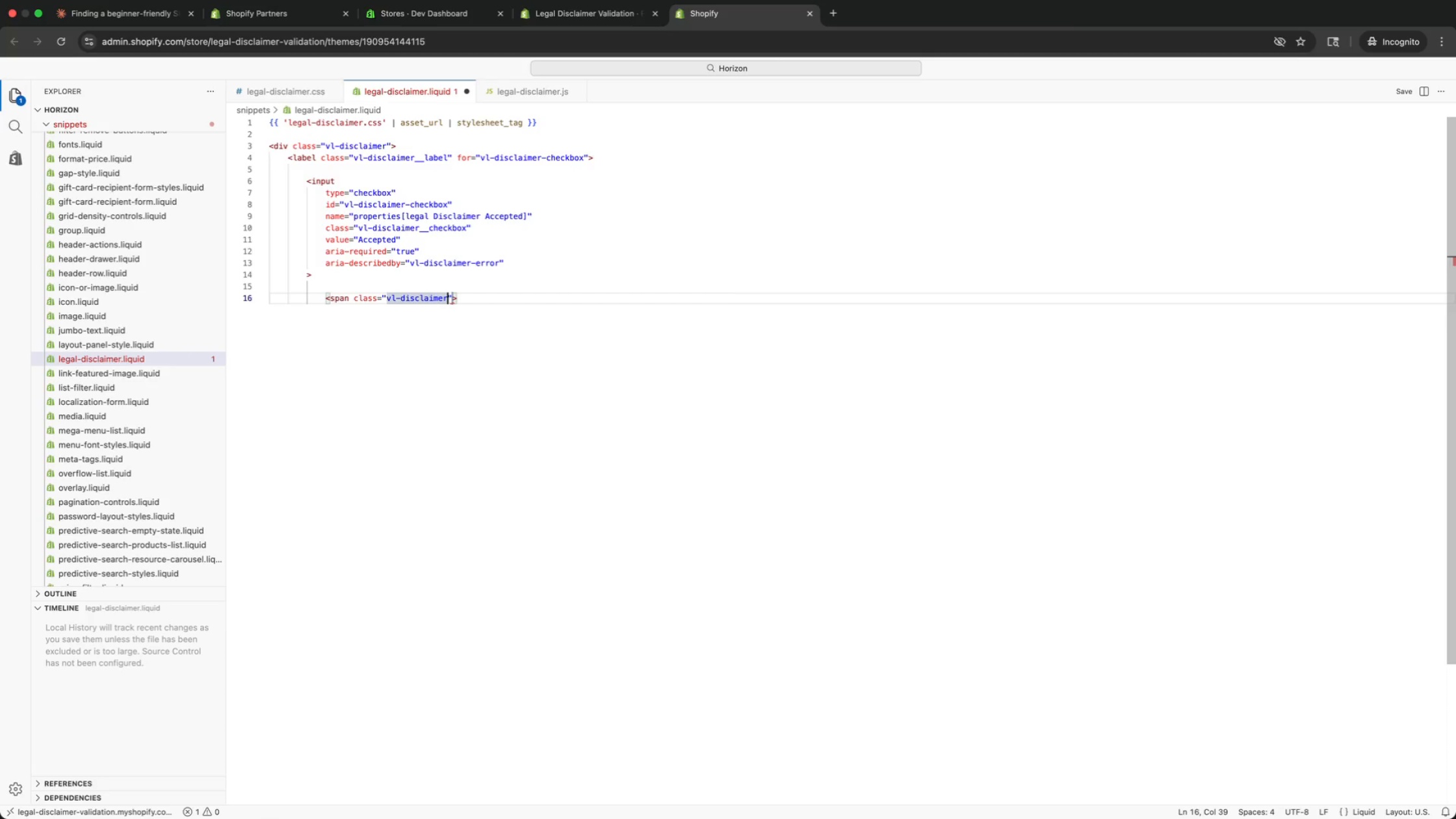 
type(__text)
 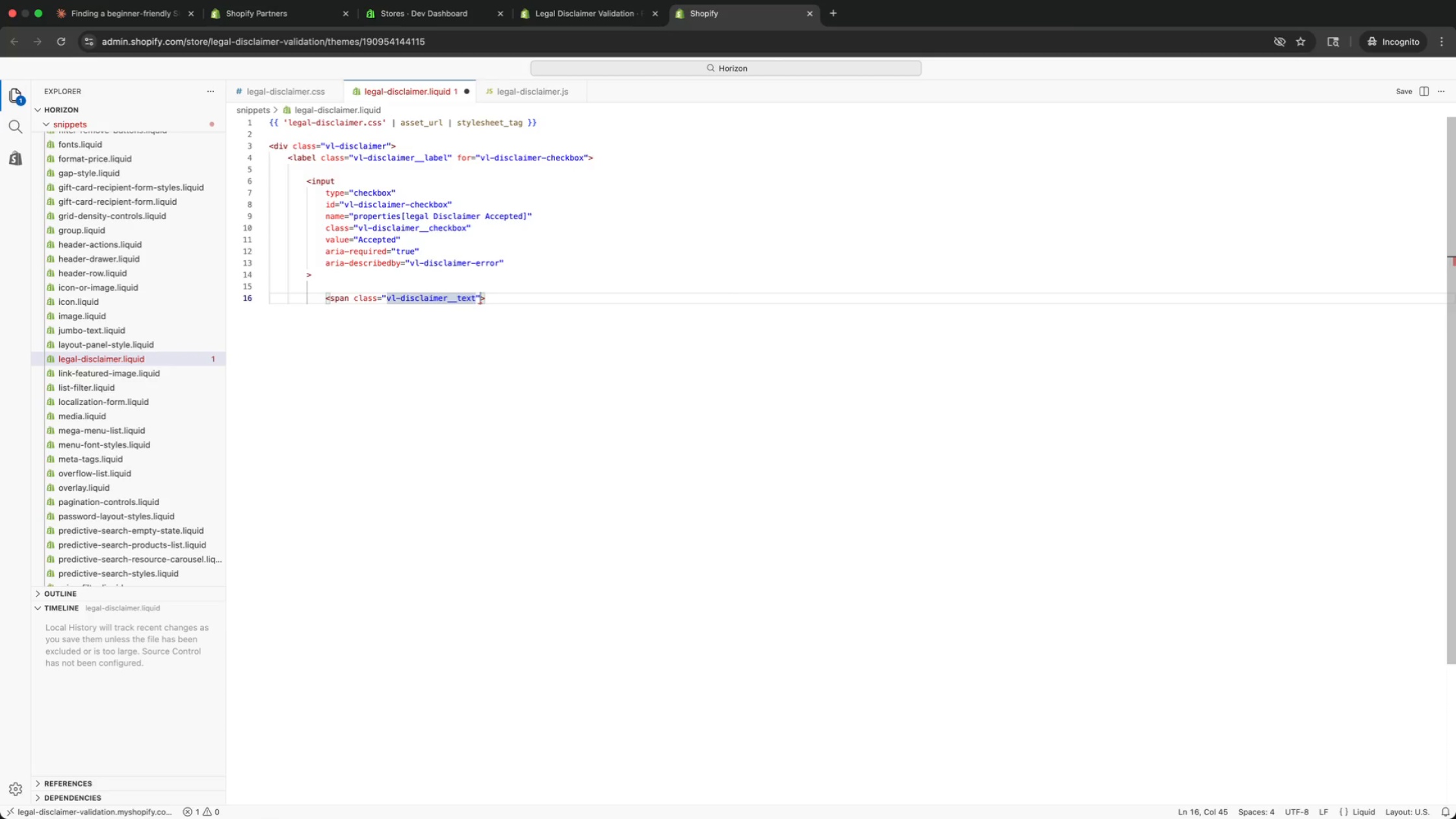 
key(ArrowRight)
 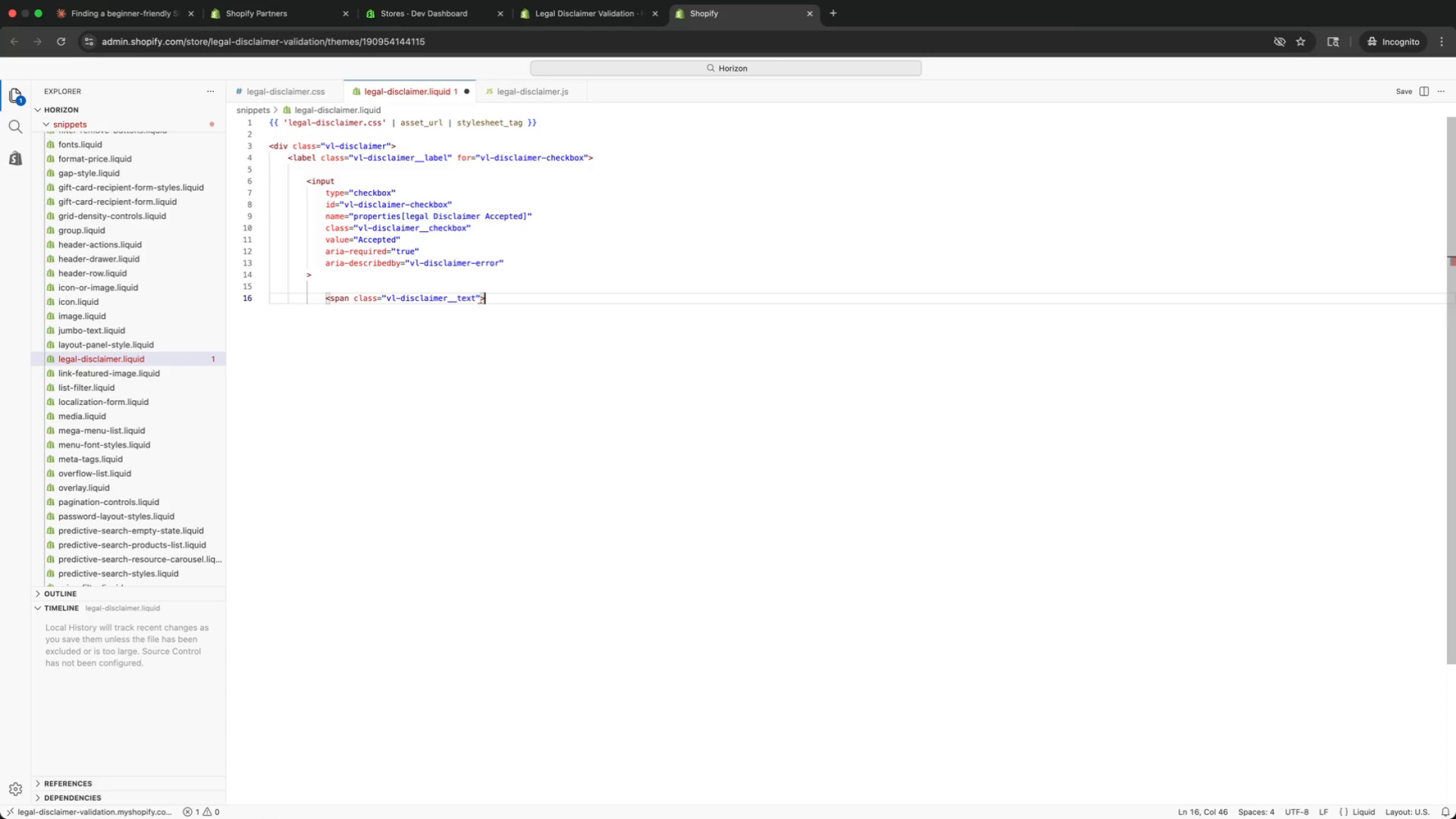 
key(ArrowRight)
 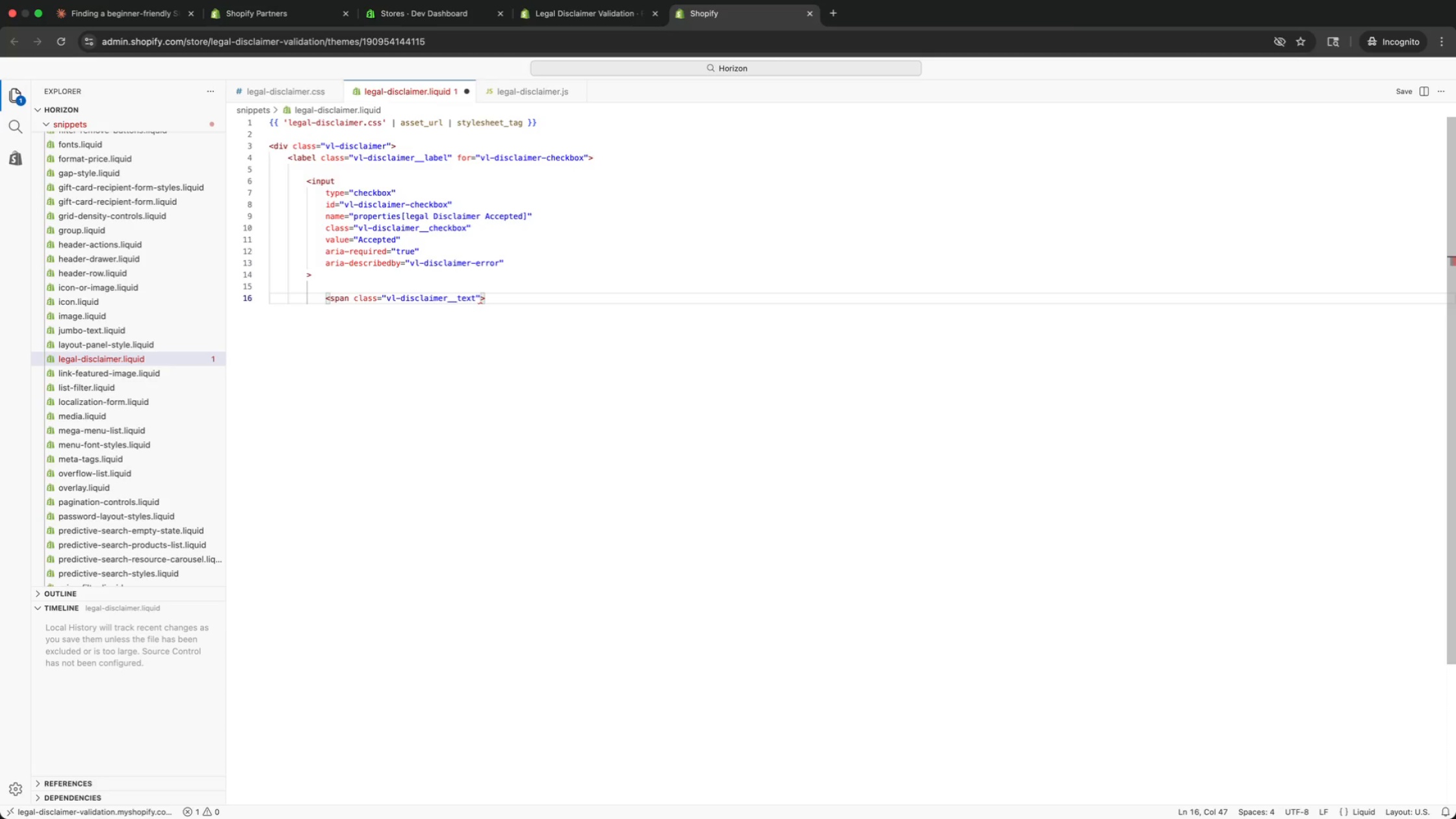 
key(Enter)
 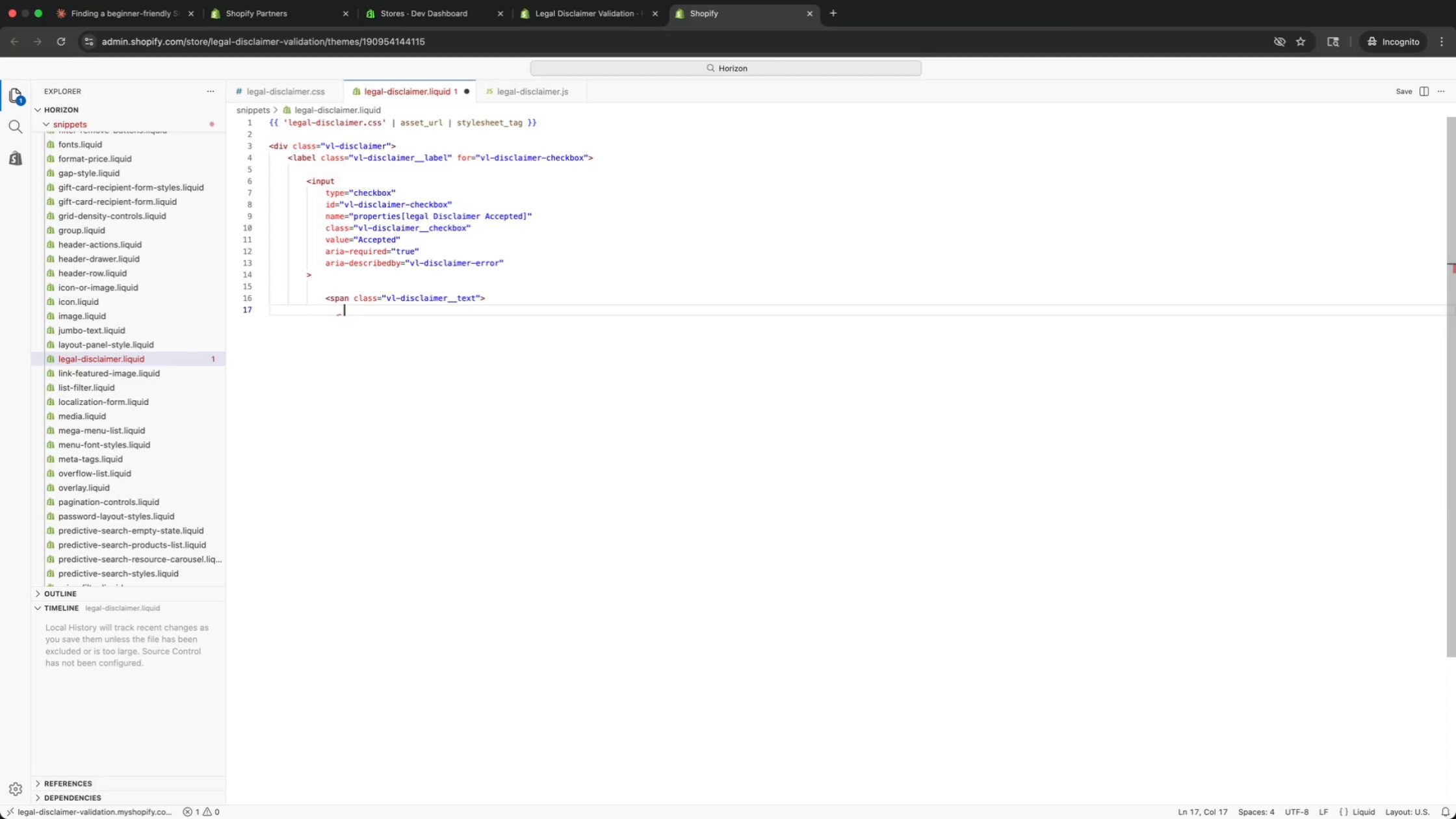 
type(I acknowladge thta)
key(Backspace)
key(Backspace)
type(at purca)
key(Backspace)
type(hasing this templatde)
key(Backspace)
key(Backspace)
type(e does not create an attorney )
key(Backspace)
type(-client relas)
key(Backspace)
type(tionship)
 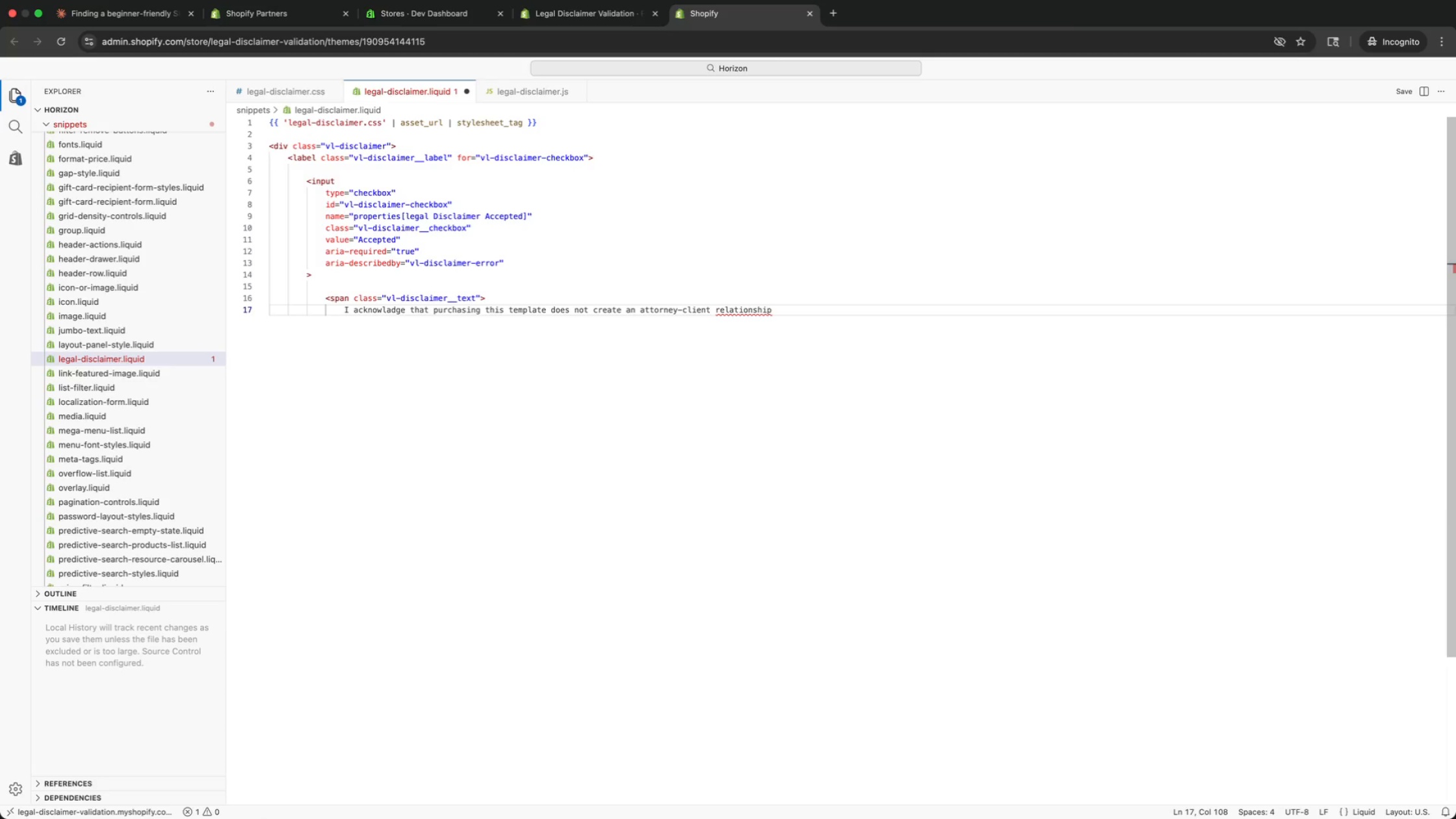 
wait(6.0)
 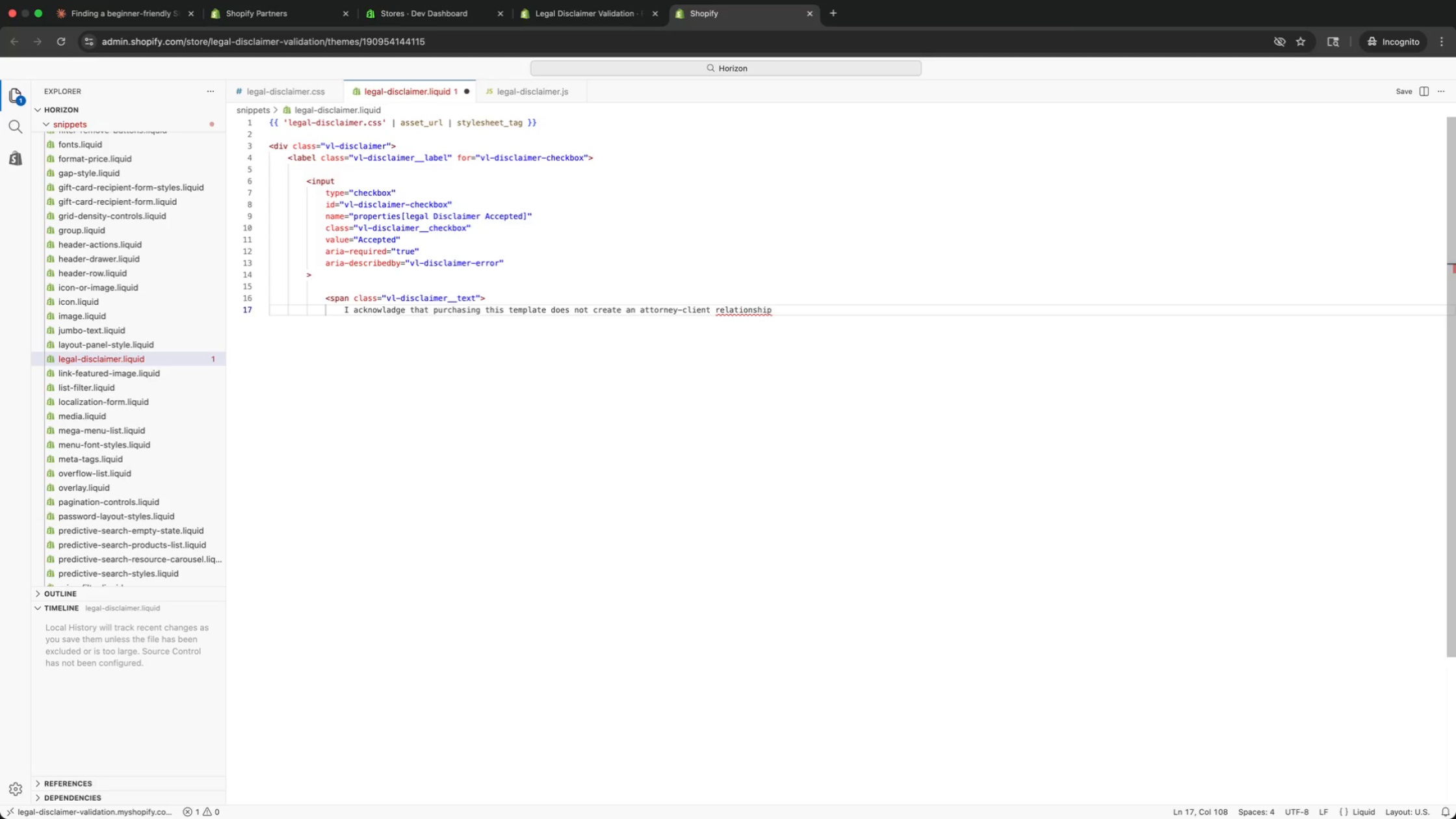 
key(Period)
 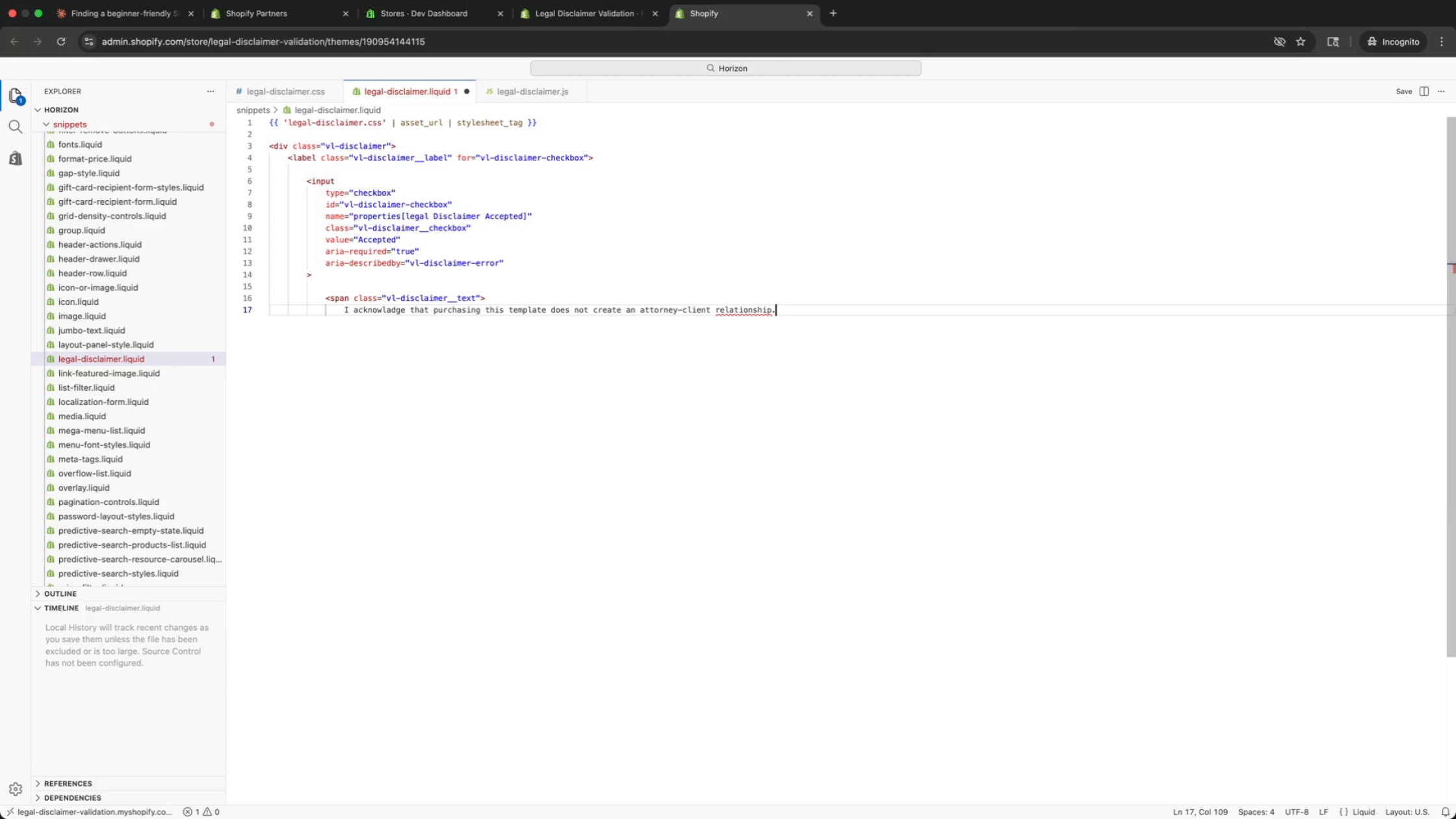 
wait(5.57)
 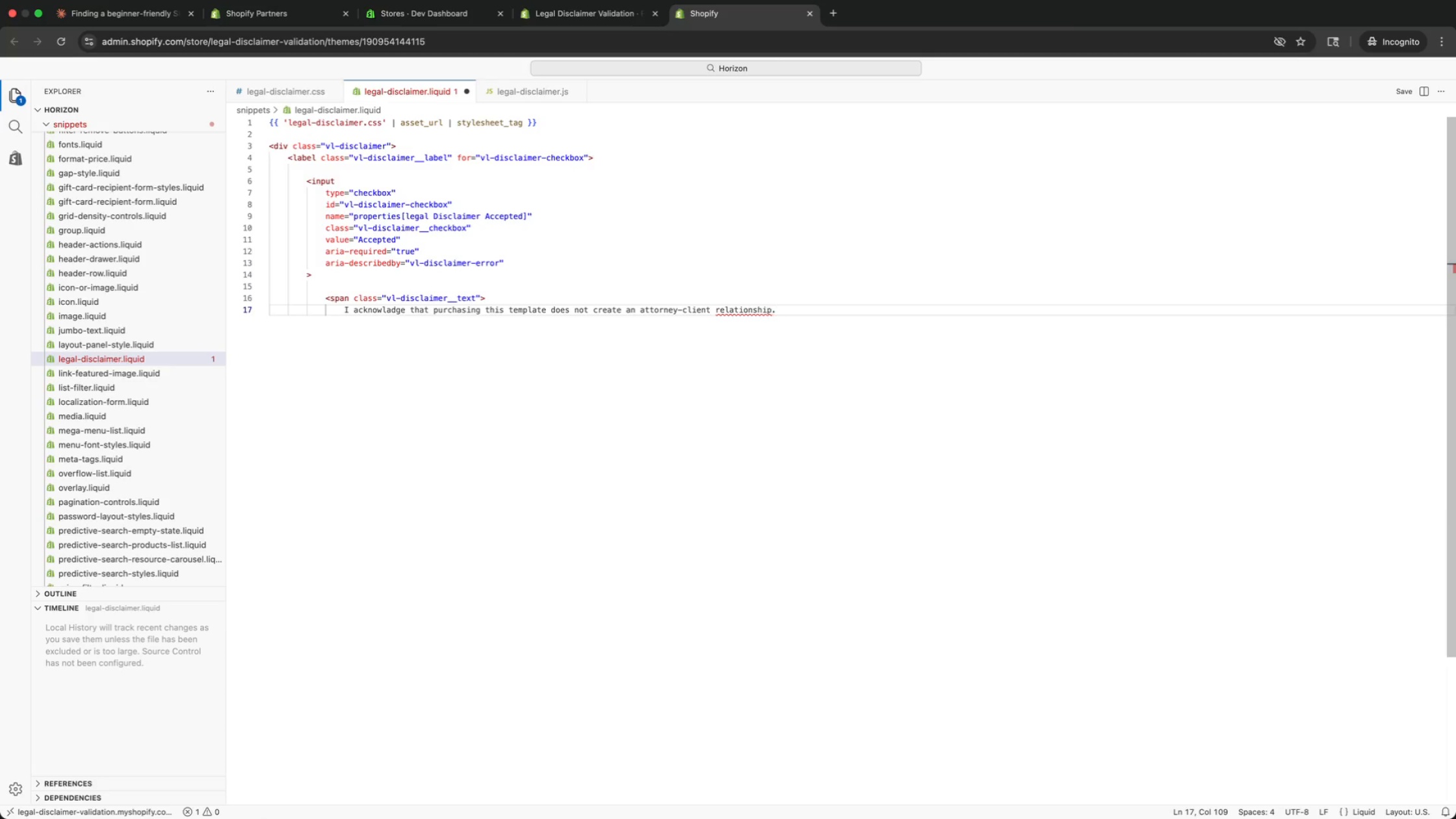 
key(Enter)
 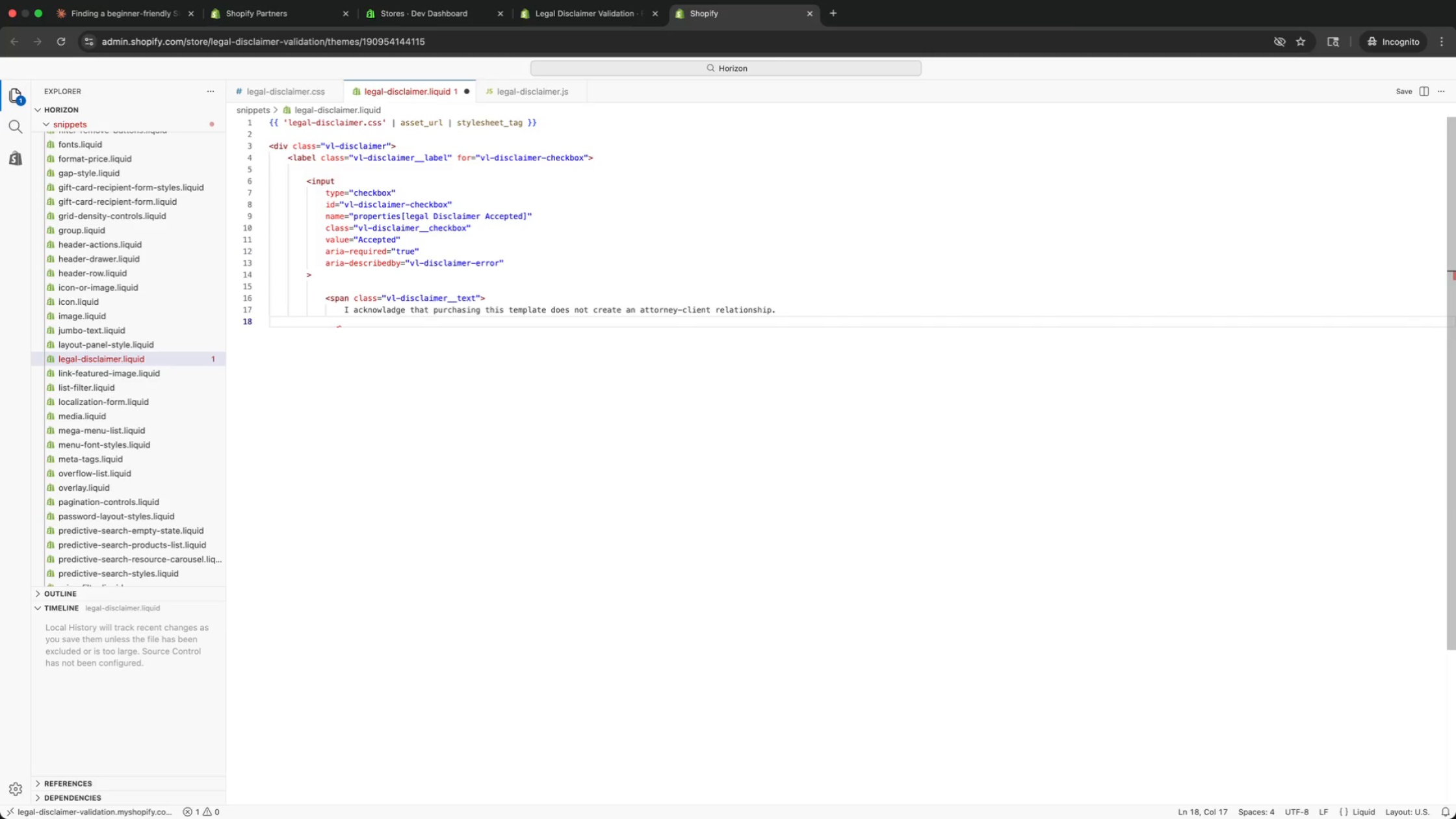 
type(<sp)
 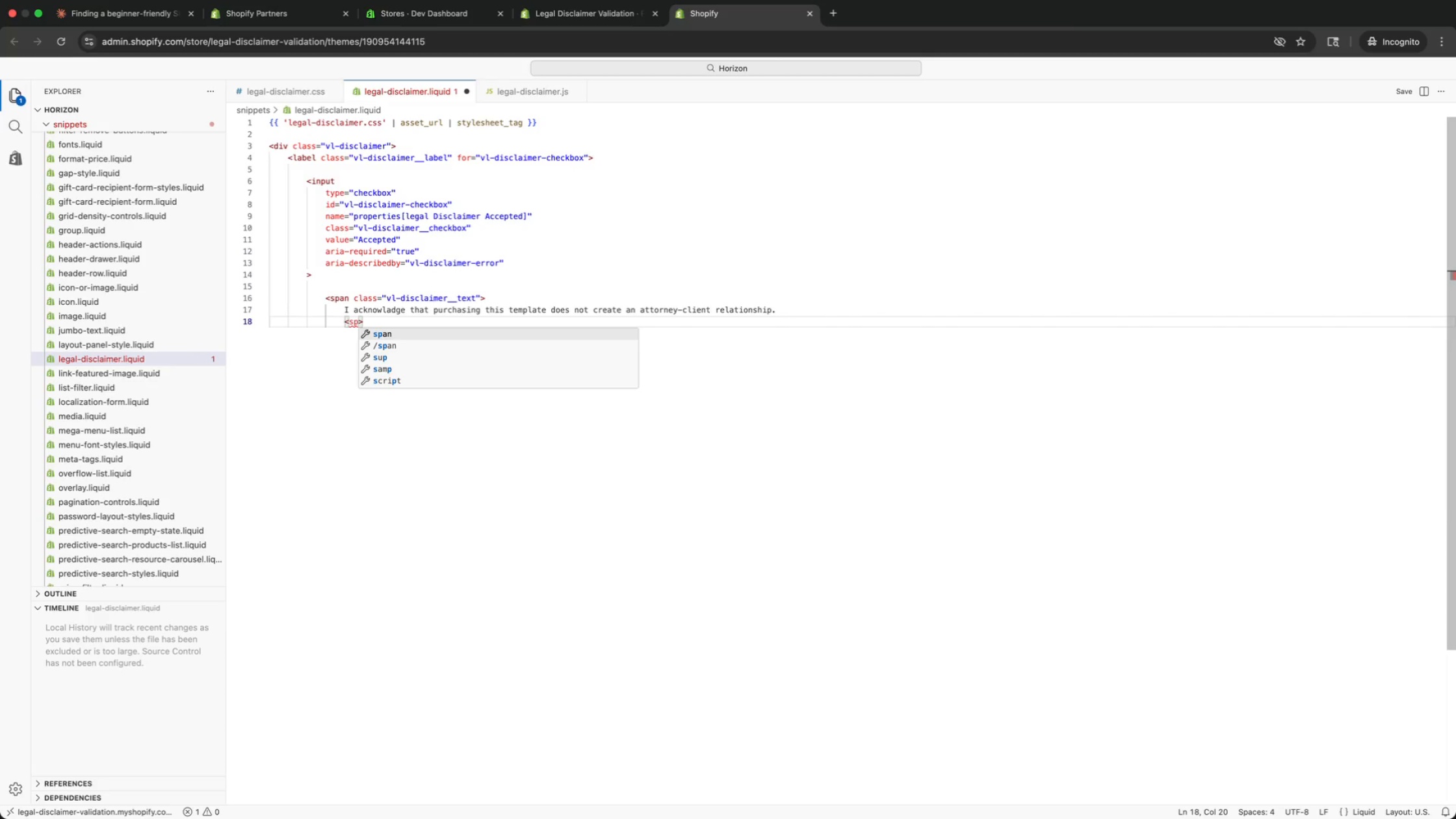 
key(Enter)
 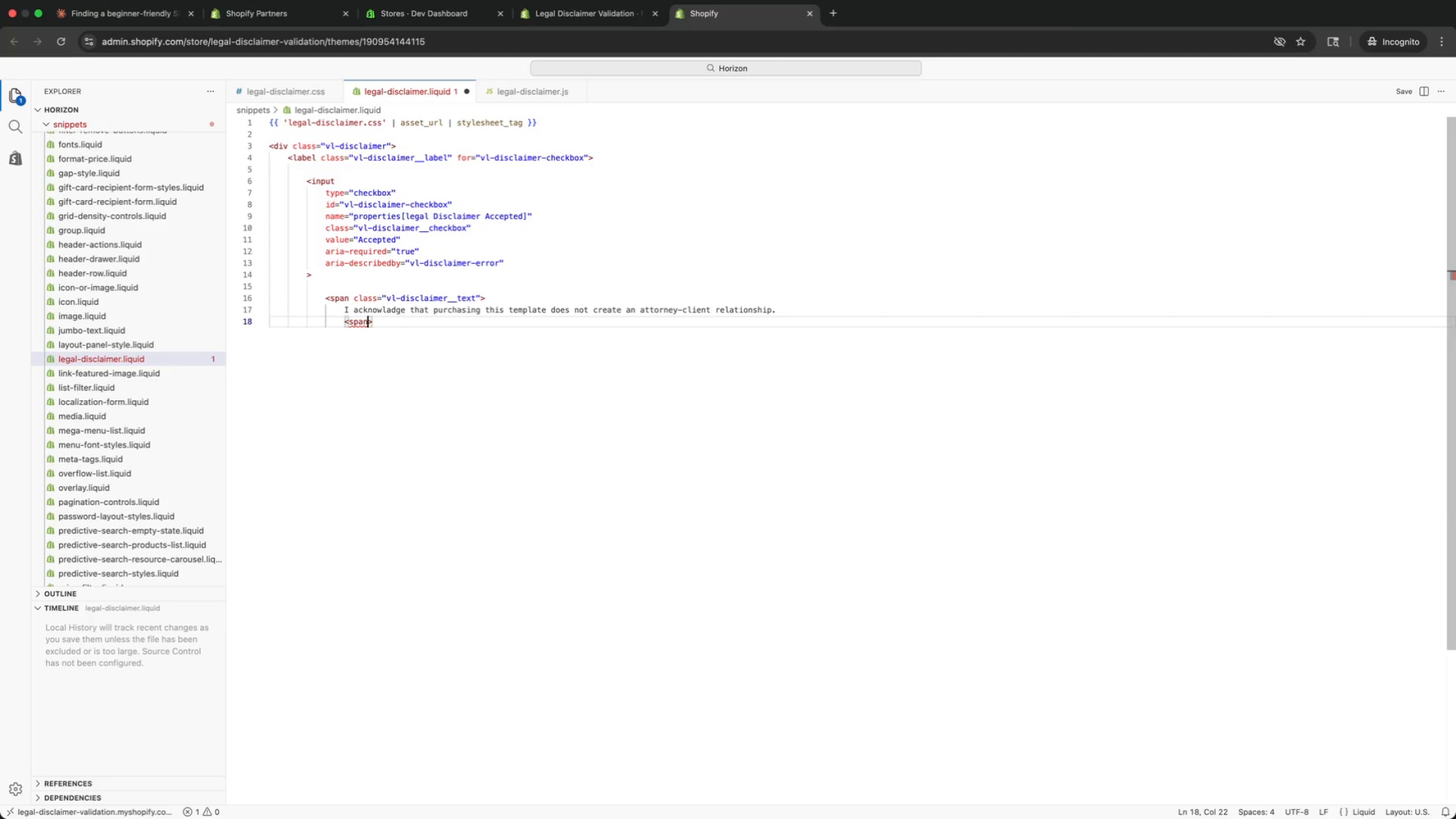 
key(Space)
 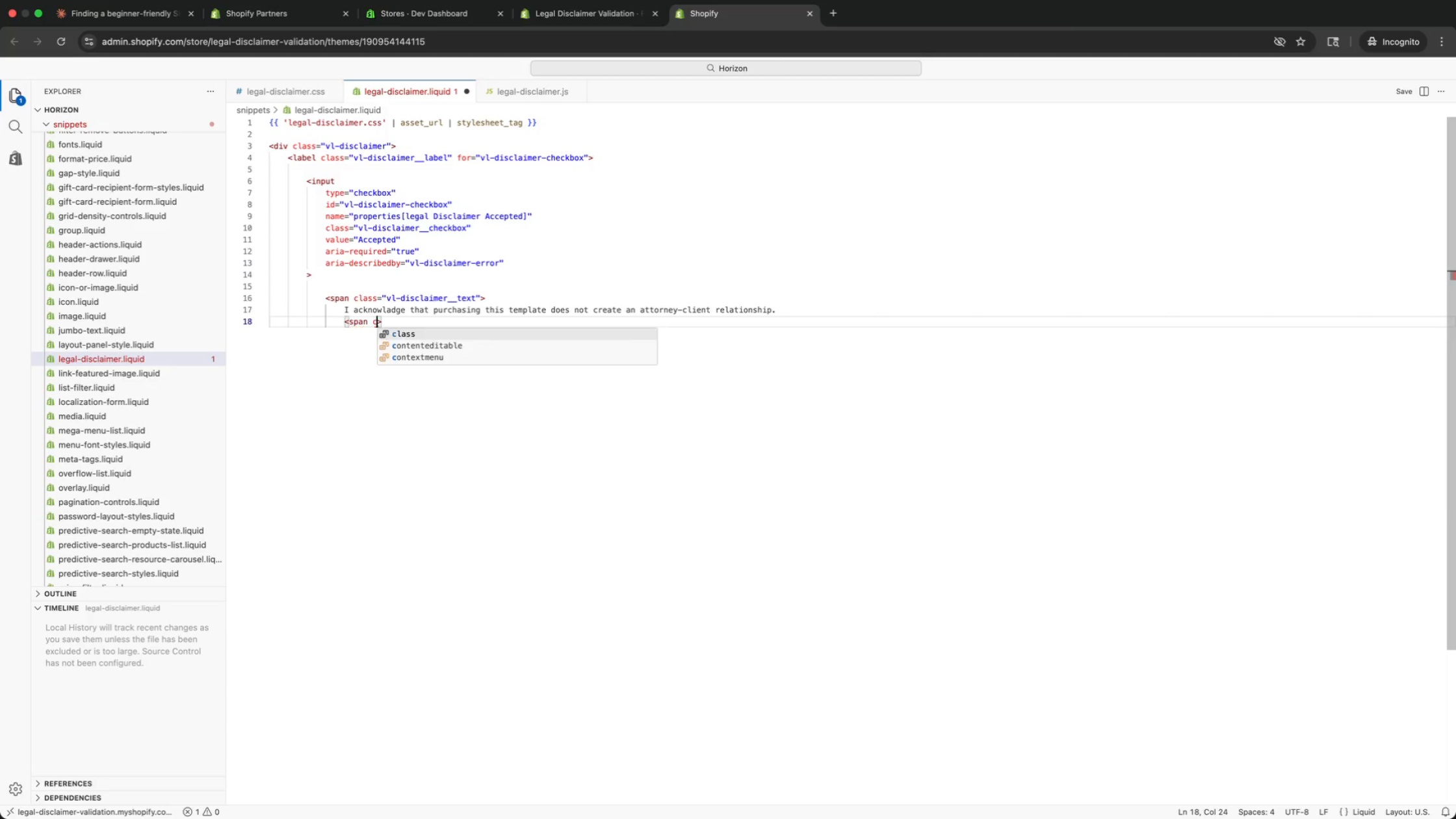 
key(C)
 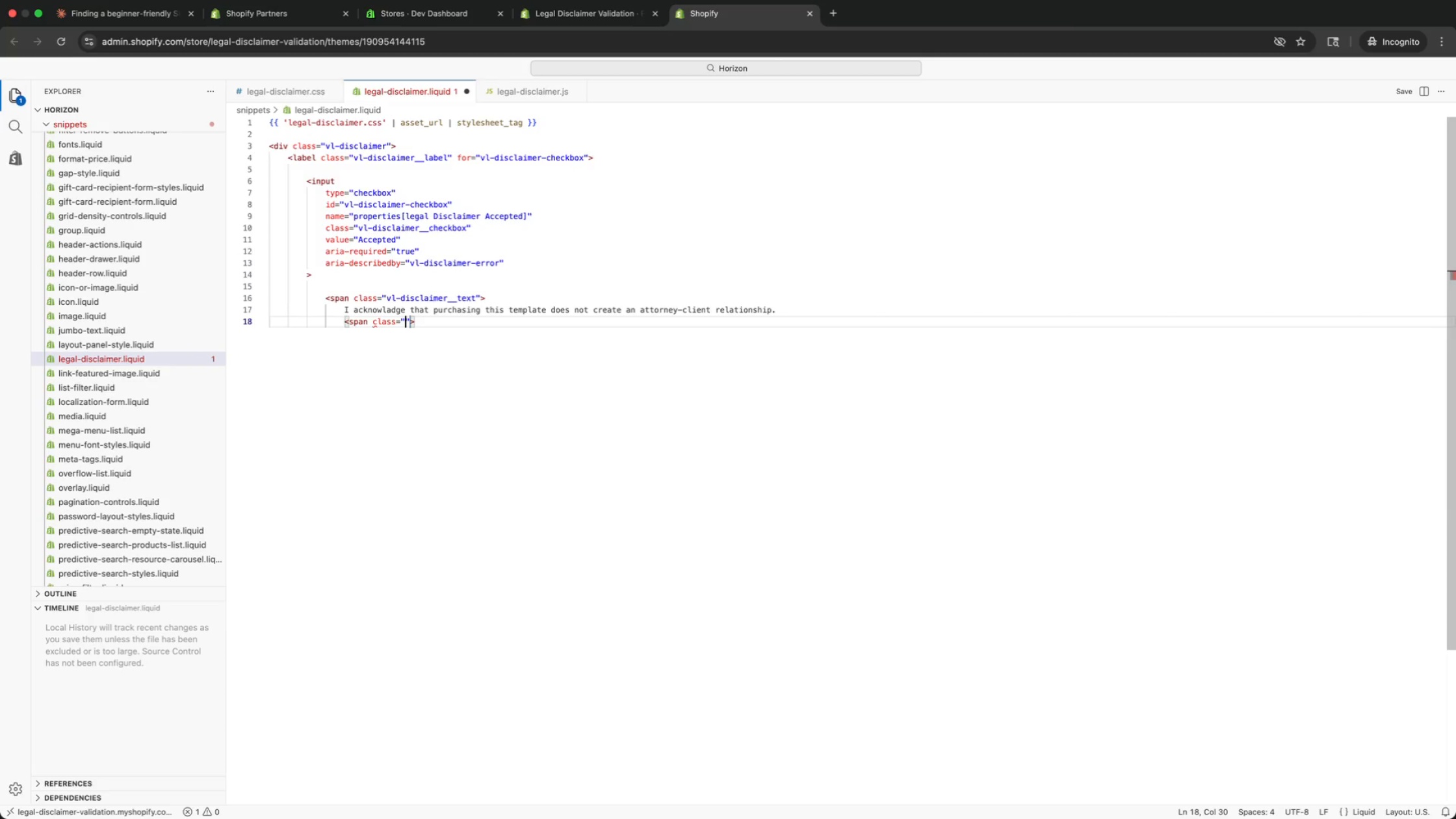 
key(Enter)
 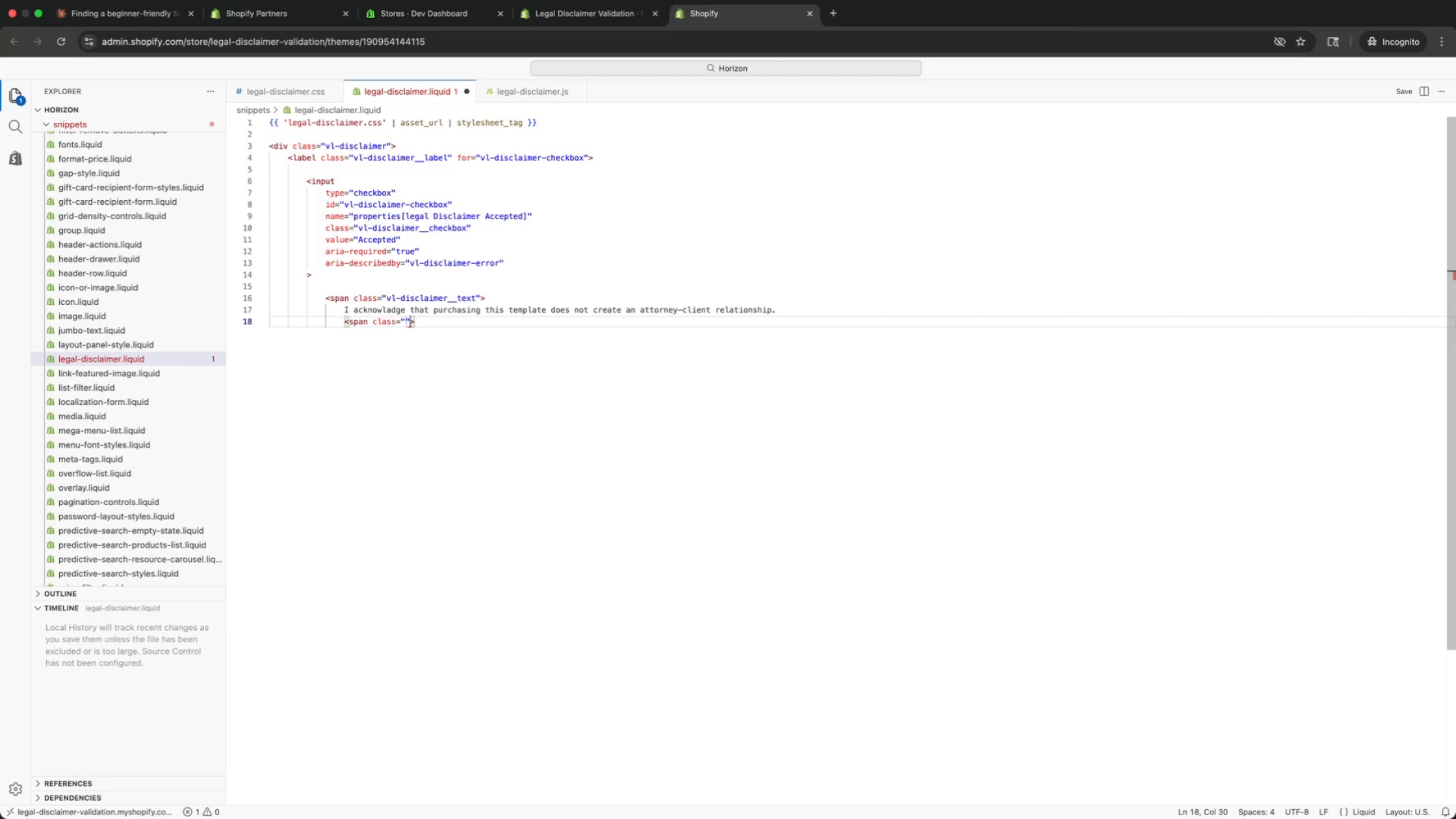 
type(vl-disclaimer__required)
 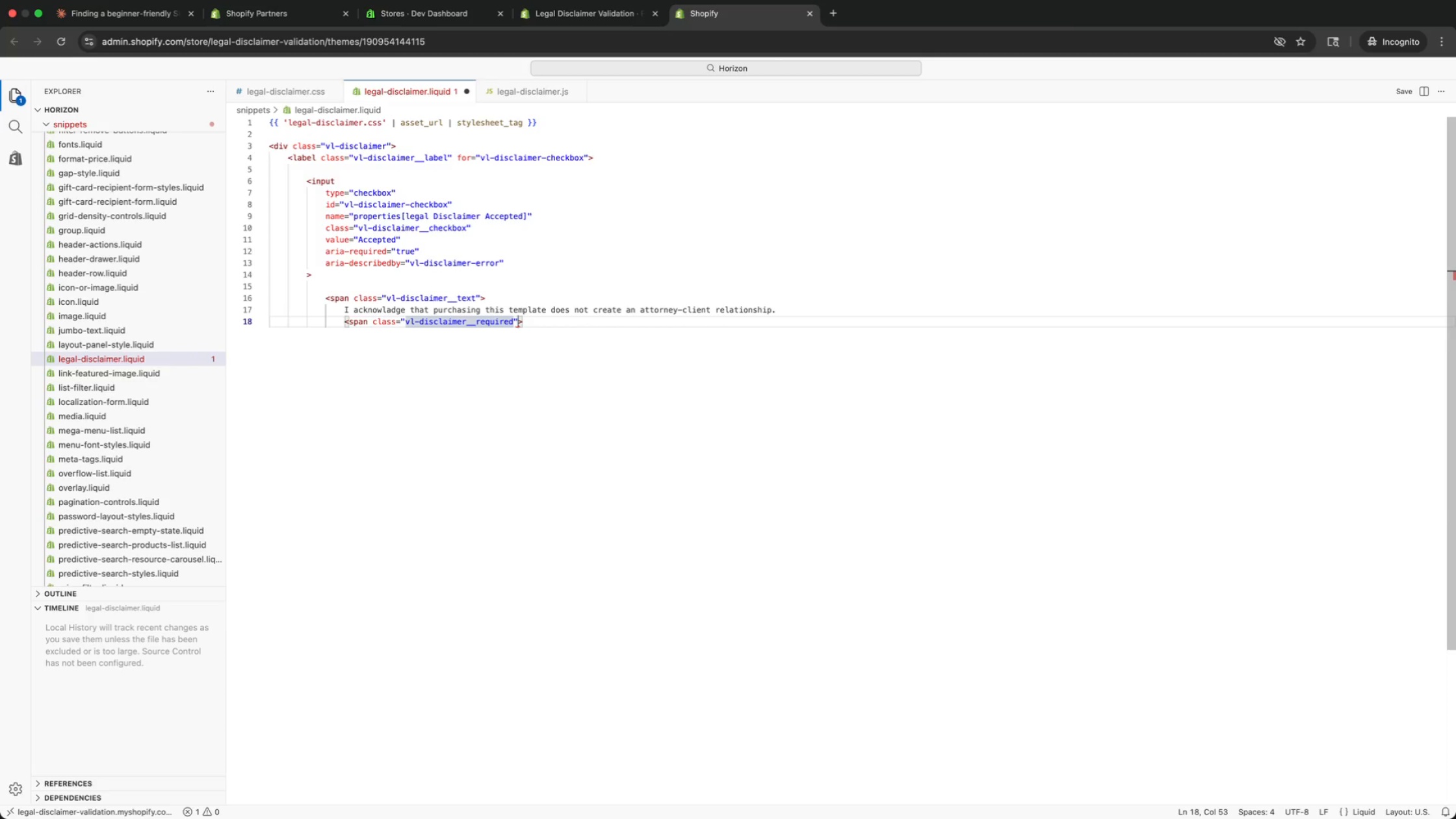 
key(ArrowRight)
 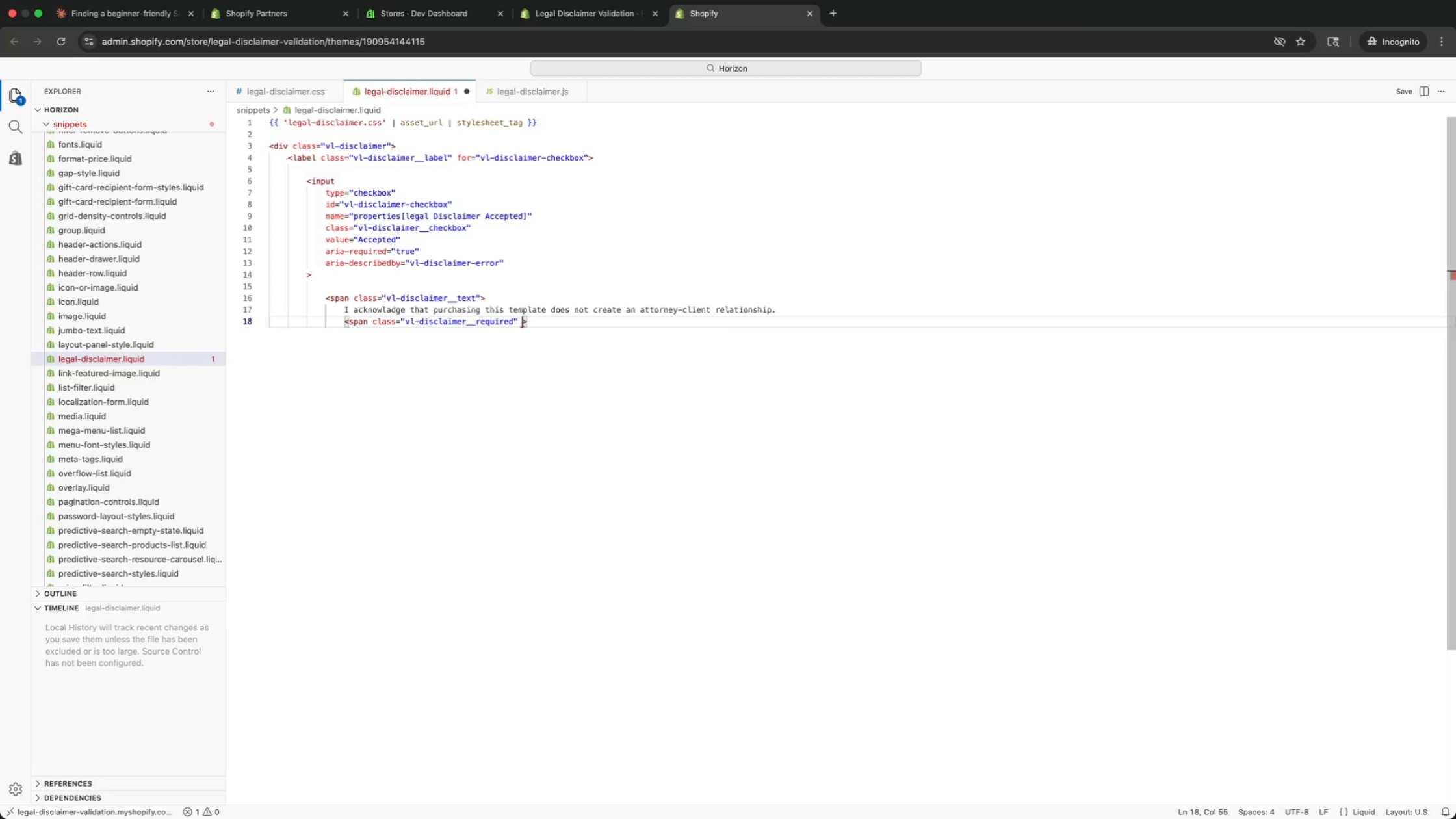 
type( aria-label)
 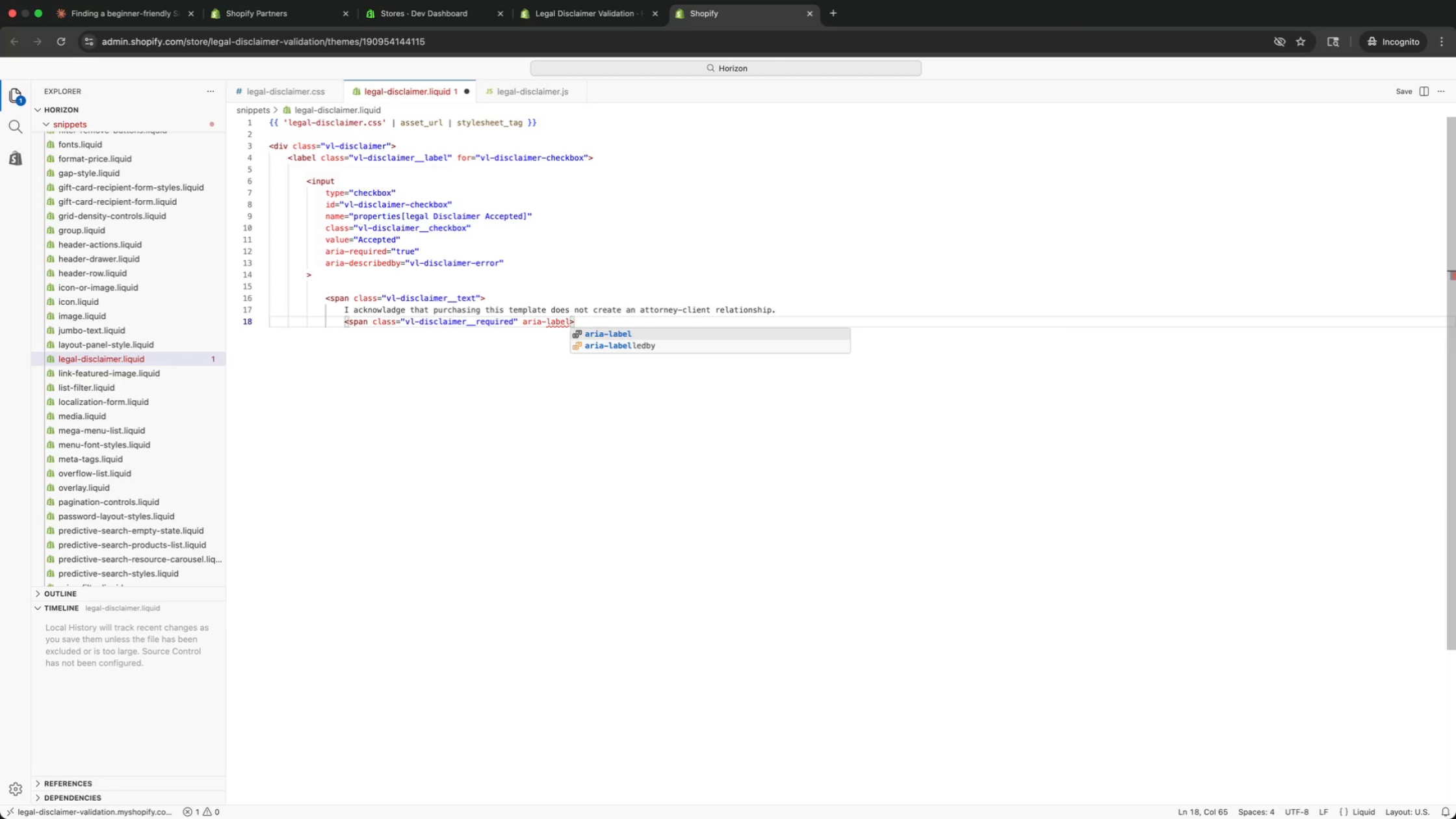 
key(Enter)
 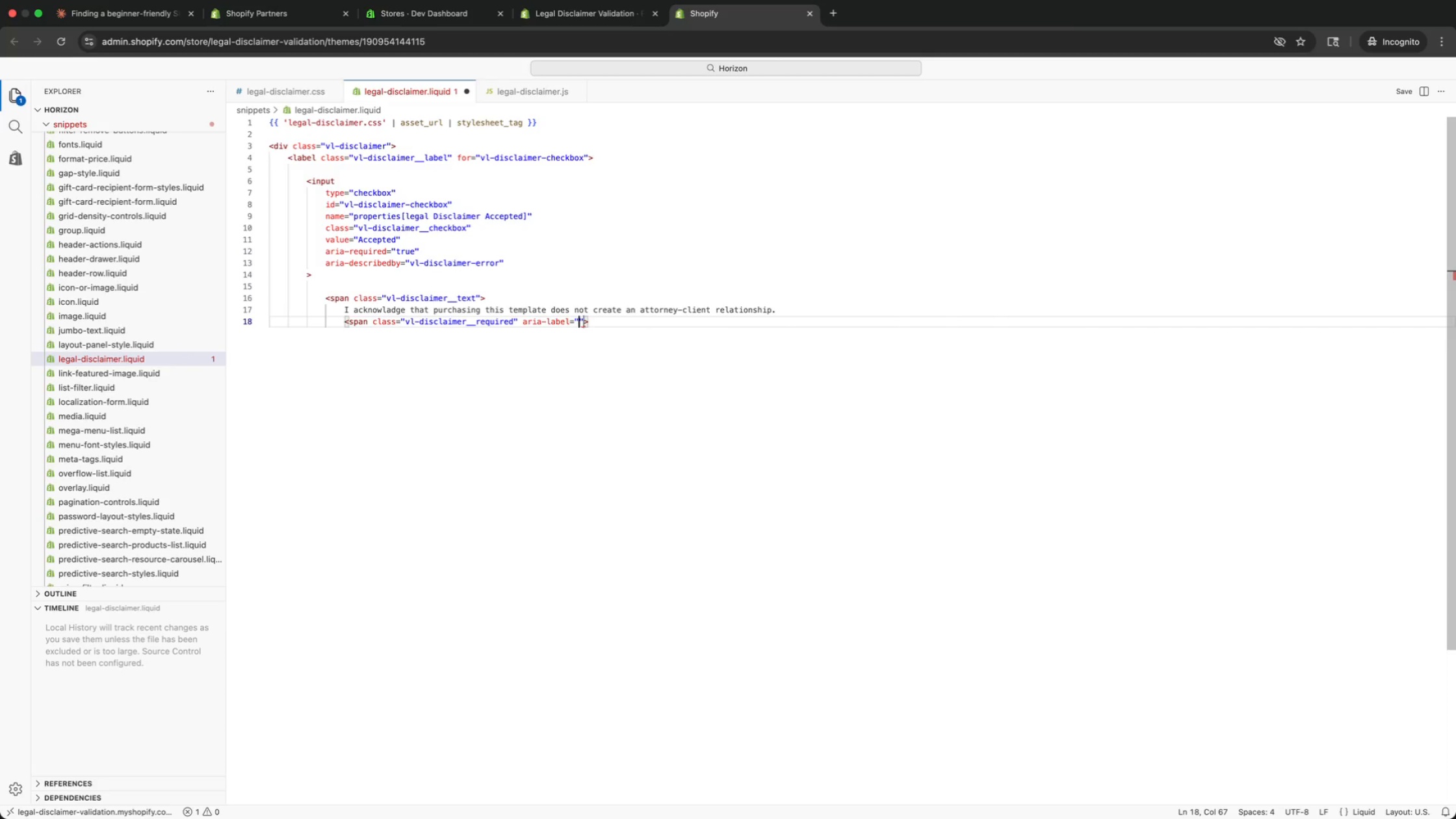 
type(required)
 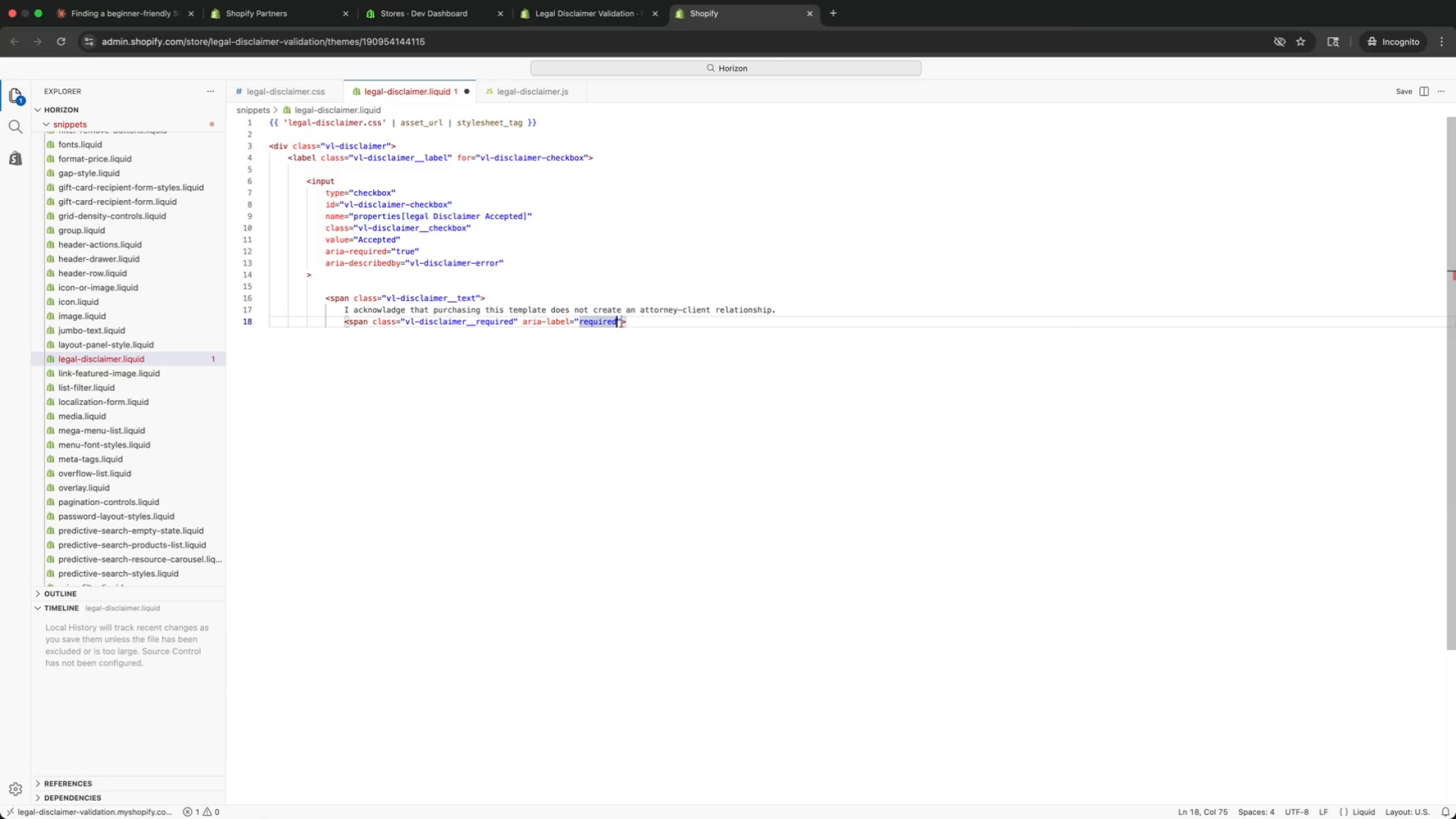 
key(Meta+ArrowRight)
 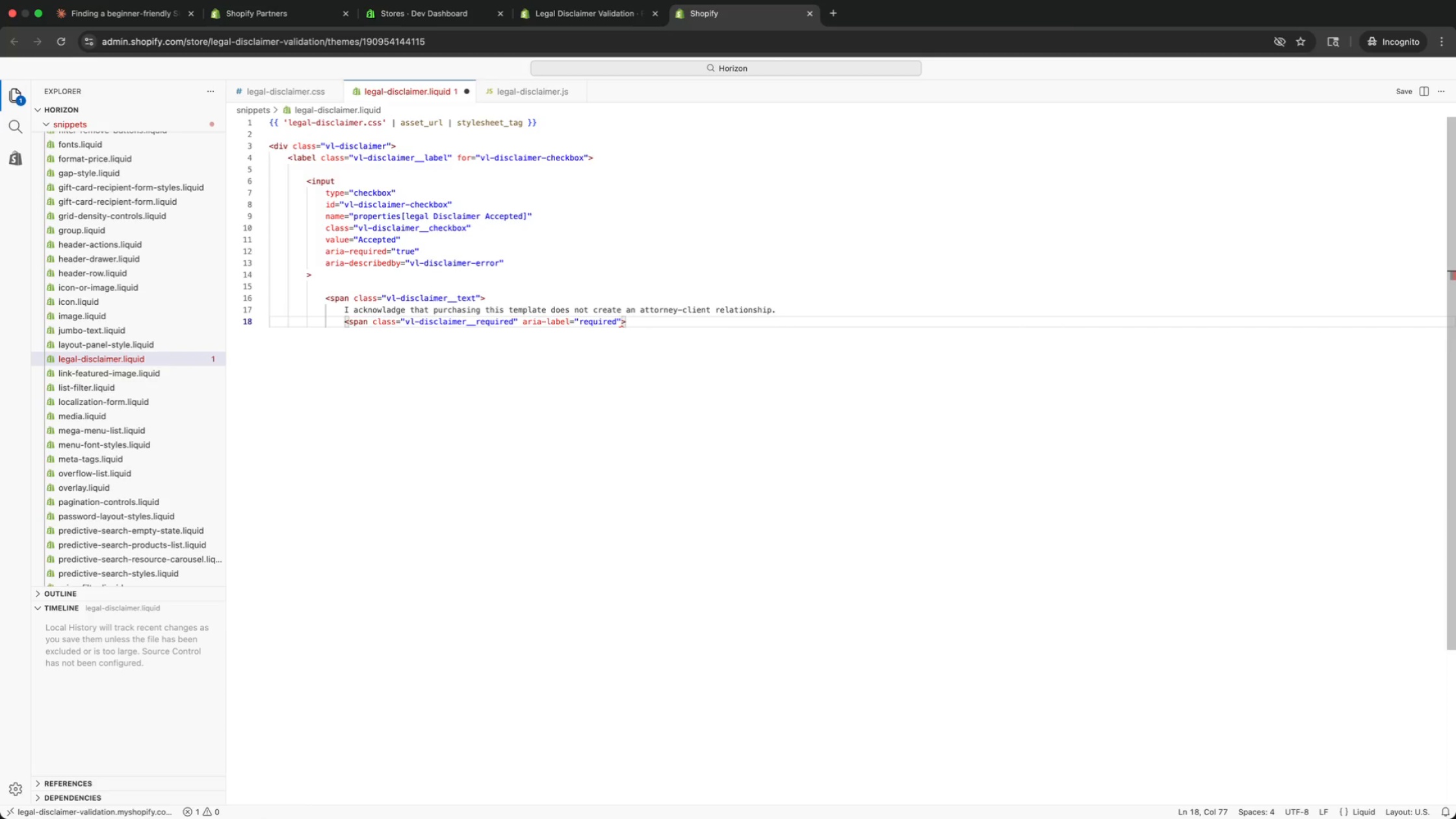 
key(Shift+8)
 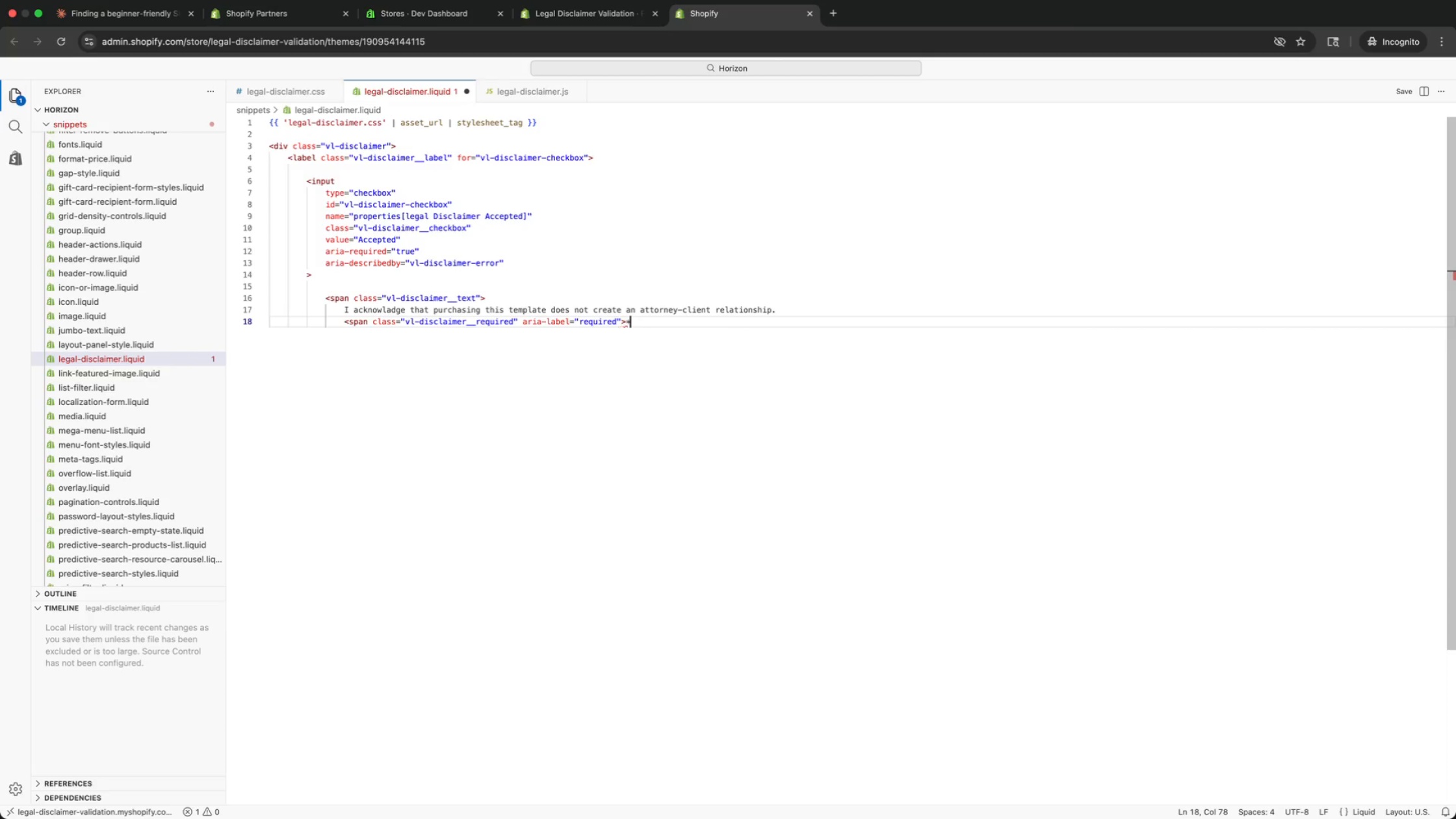 
key(Shift+Comma)
 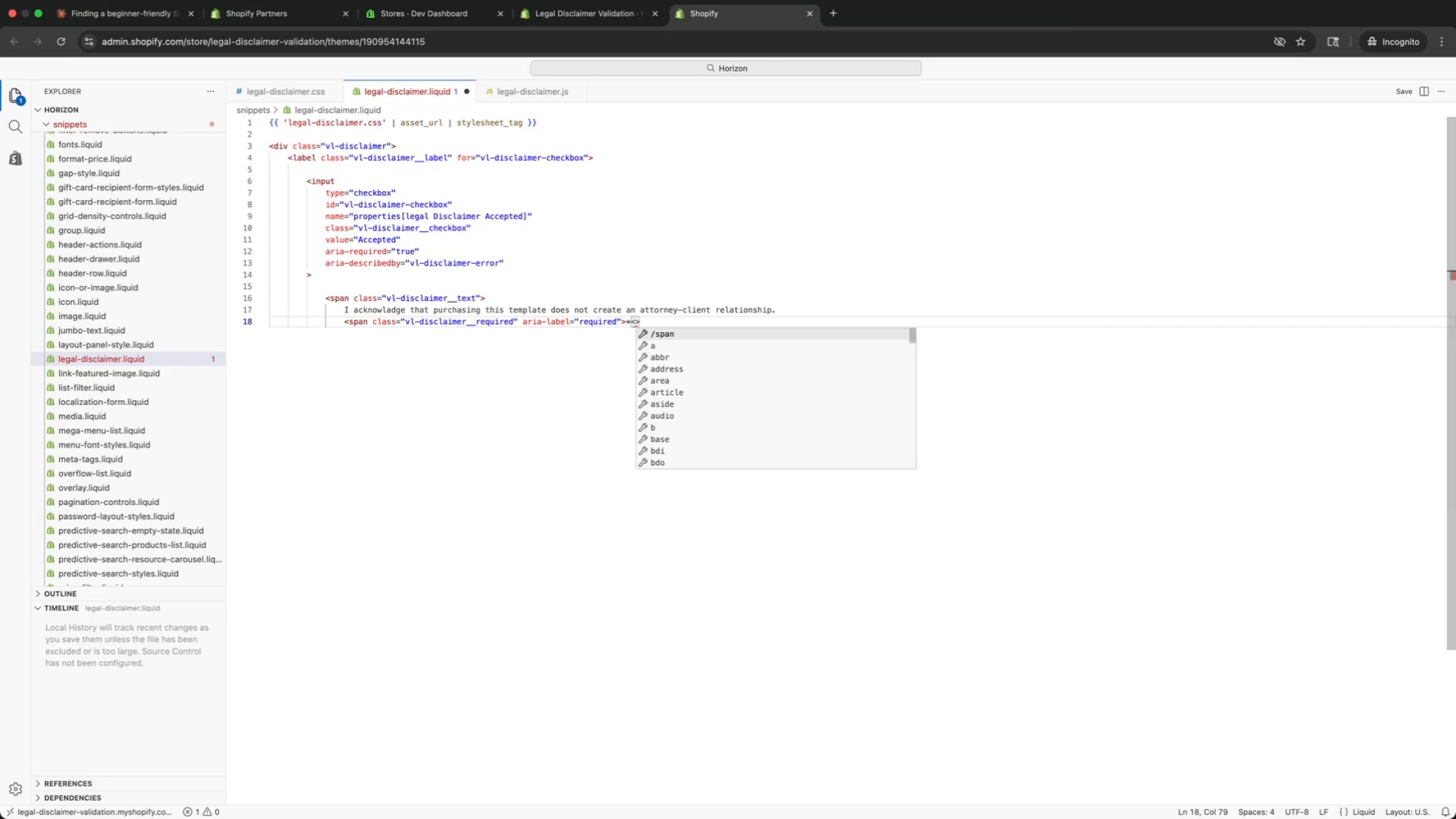 
key(Enter)
 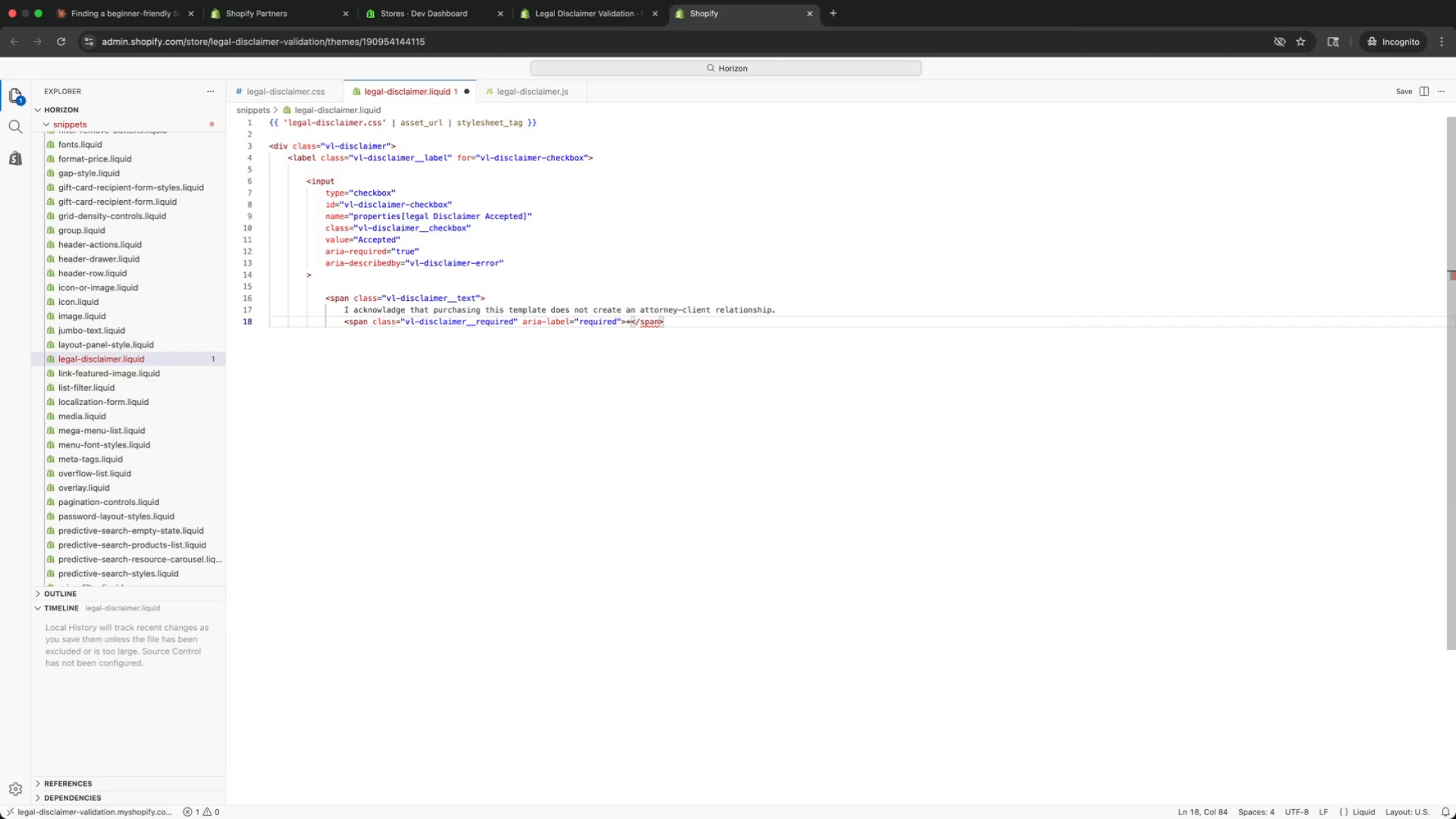 
key(Meta+ArrowRight)
 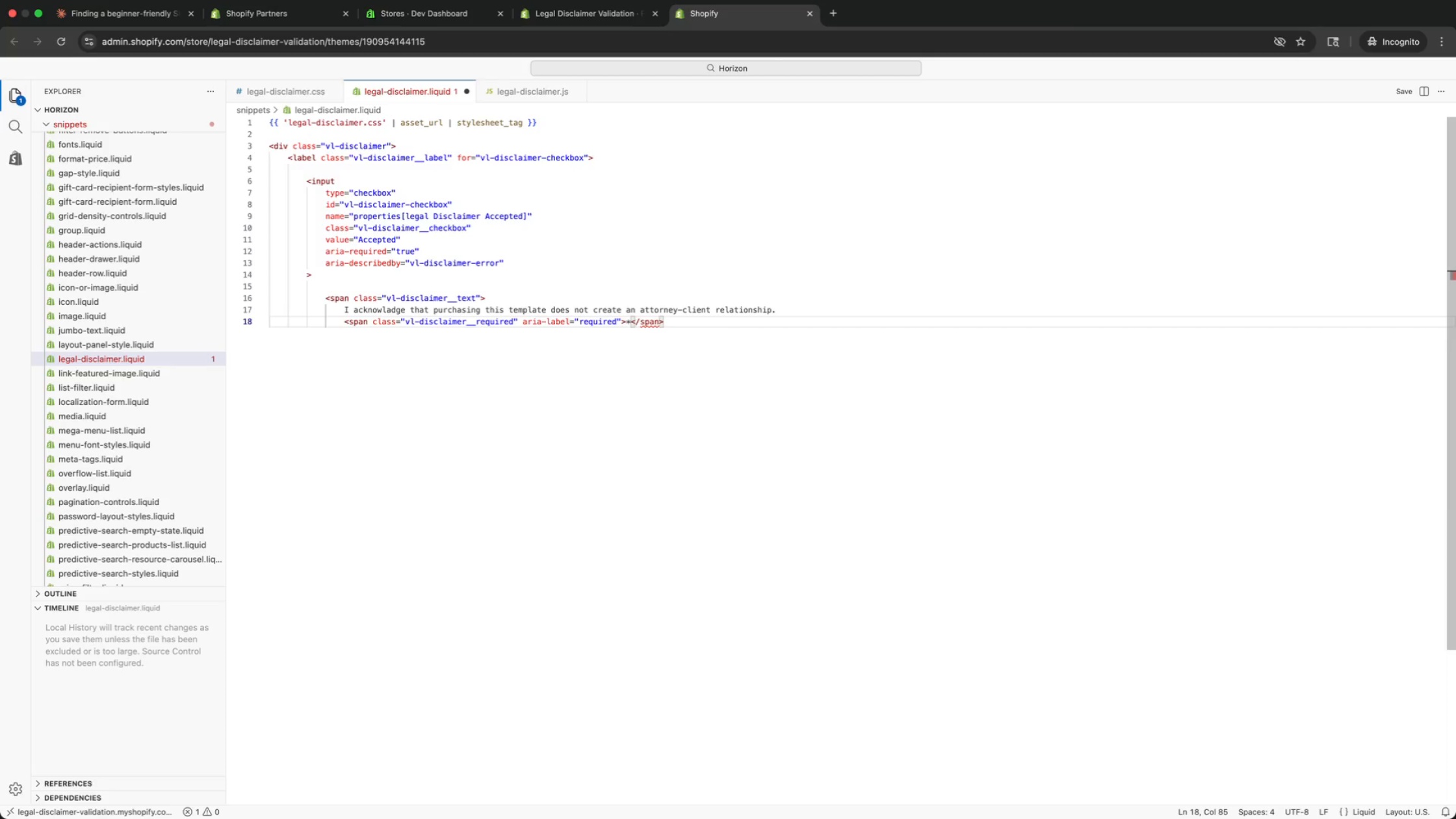 
key(Enter)
 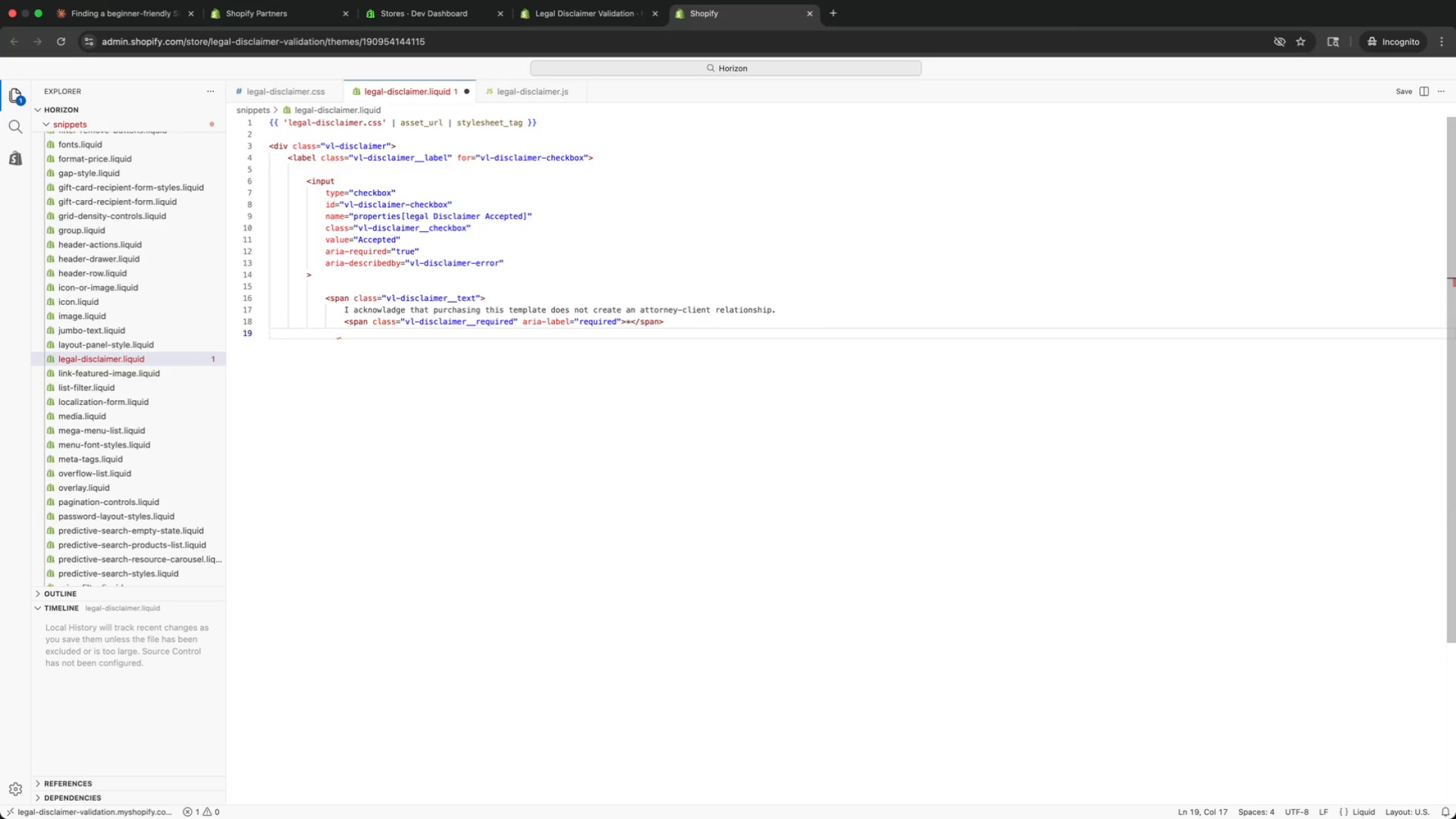 
key(Backspace)
 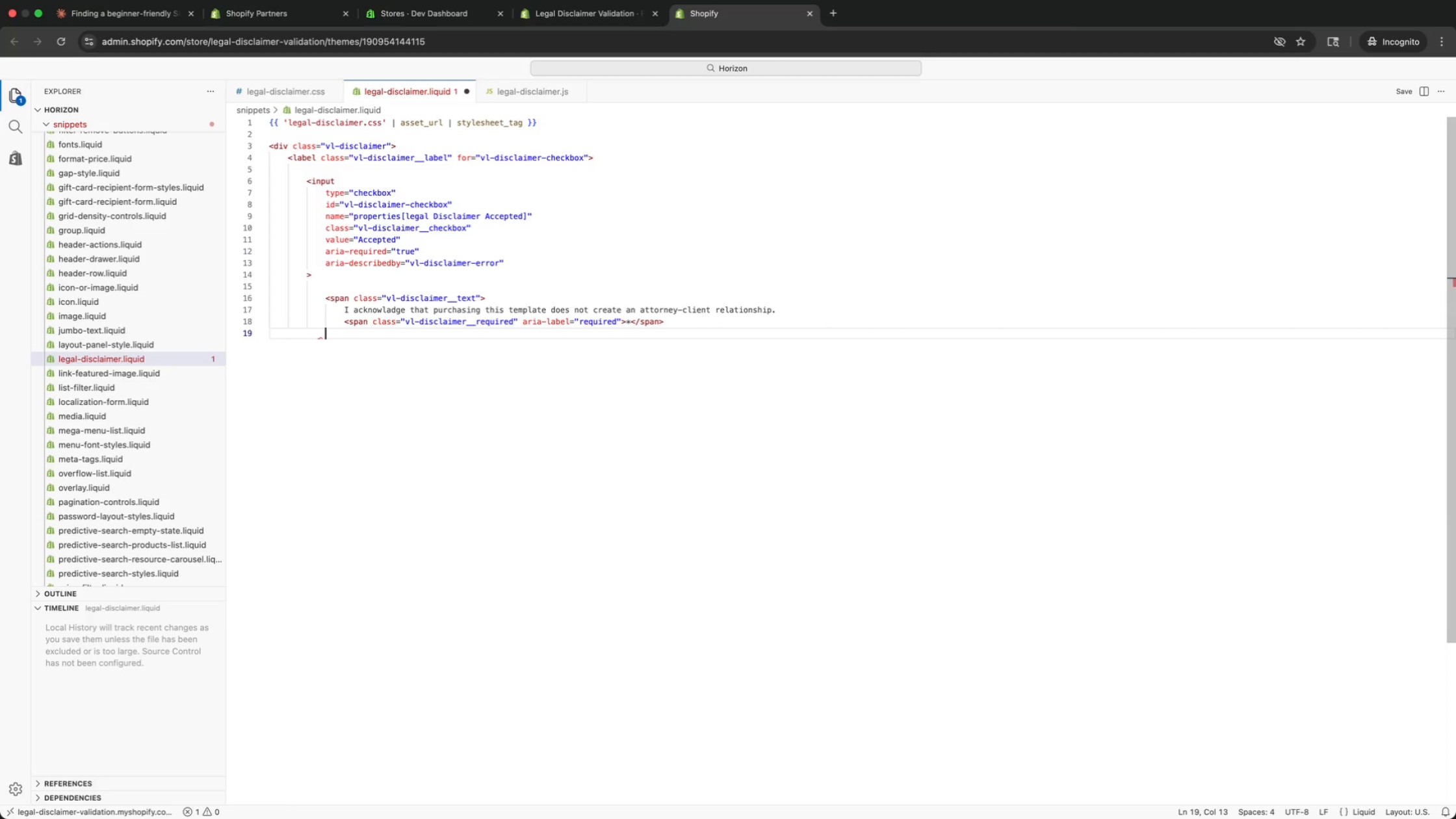 
key(Shift+Comma)
 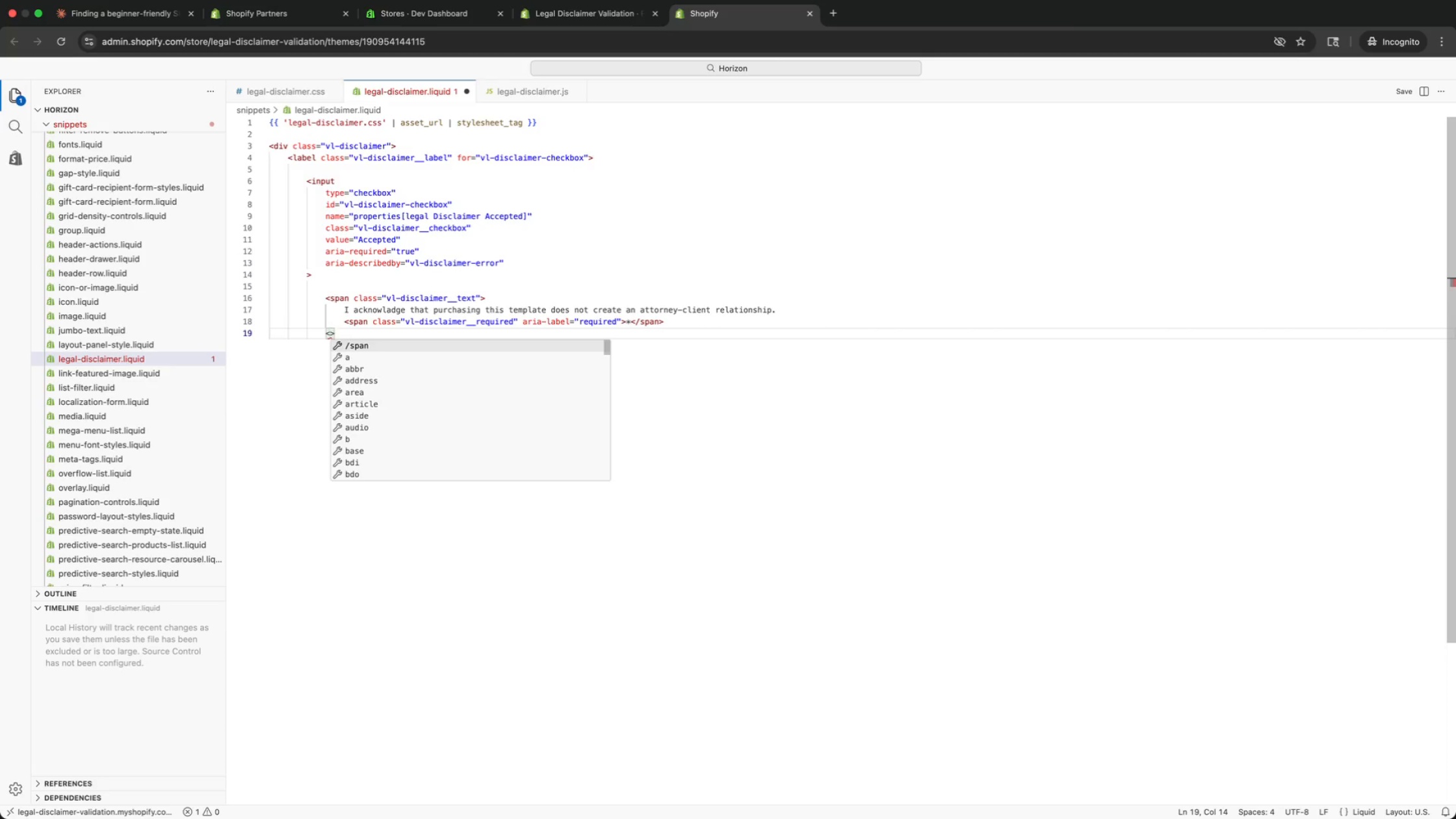 
key(Enter)
 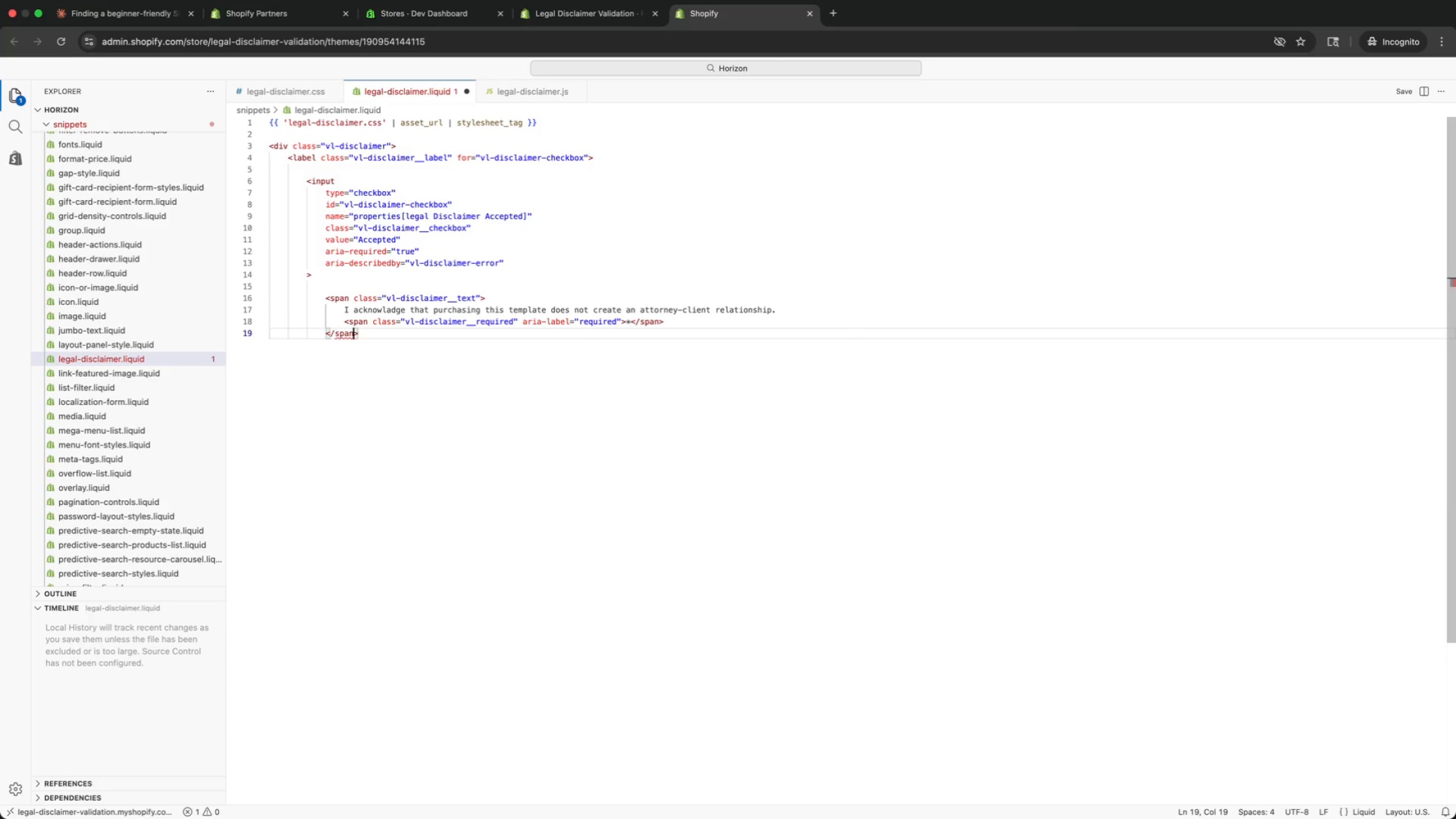 
key(ArrowRight)
 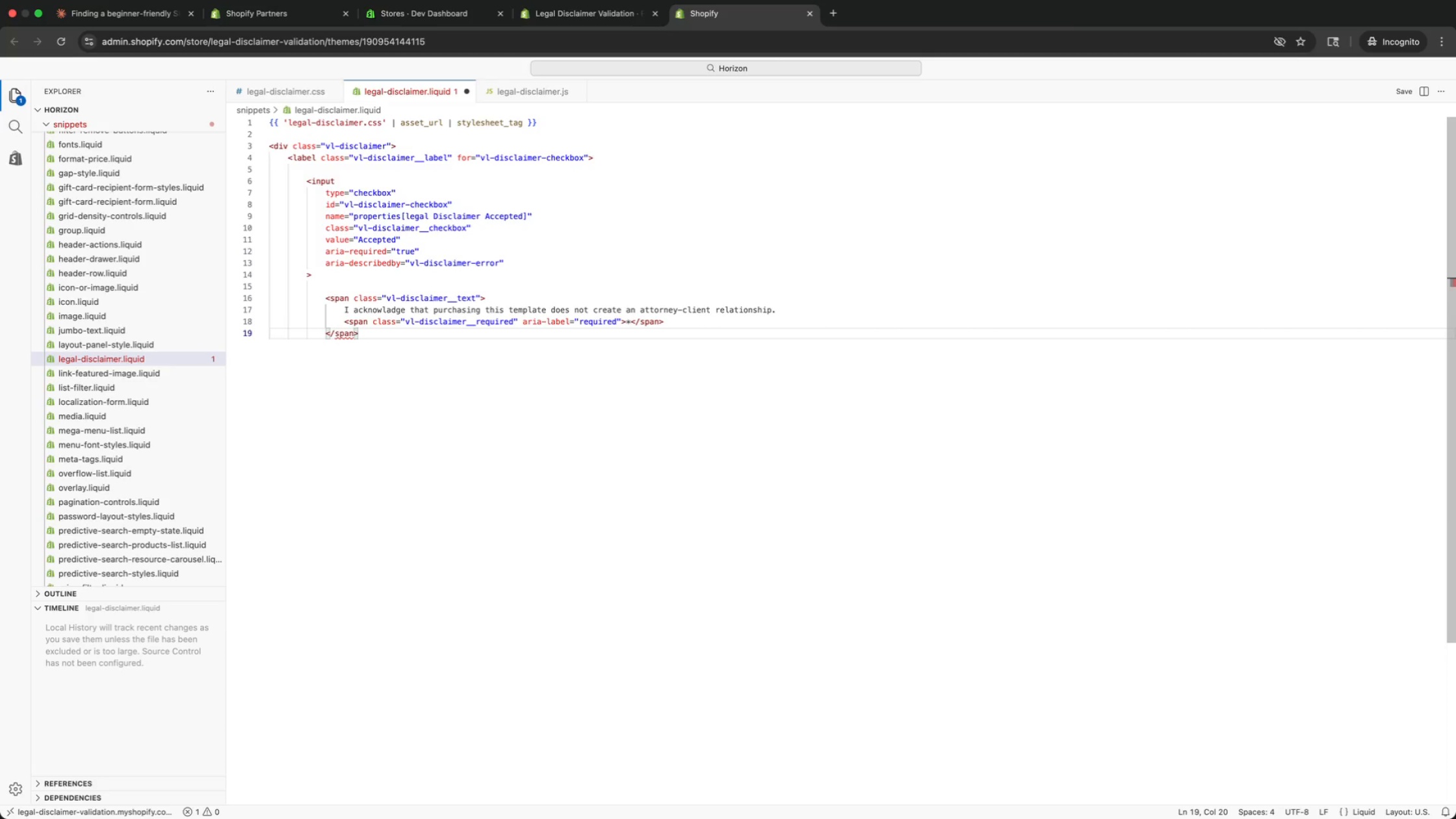 
key(Enter)
 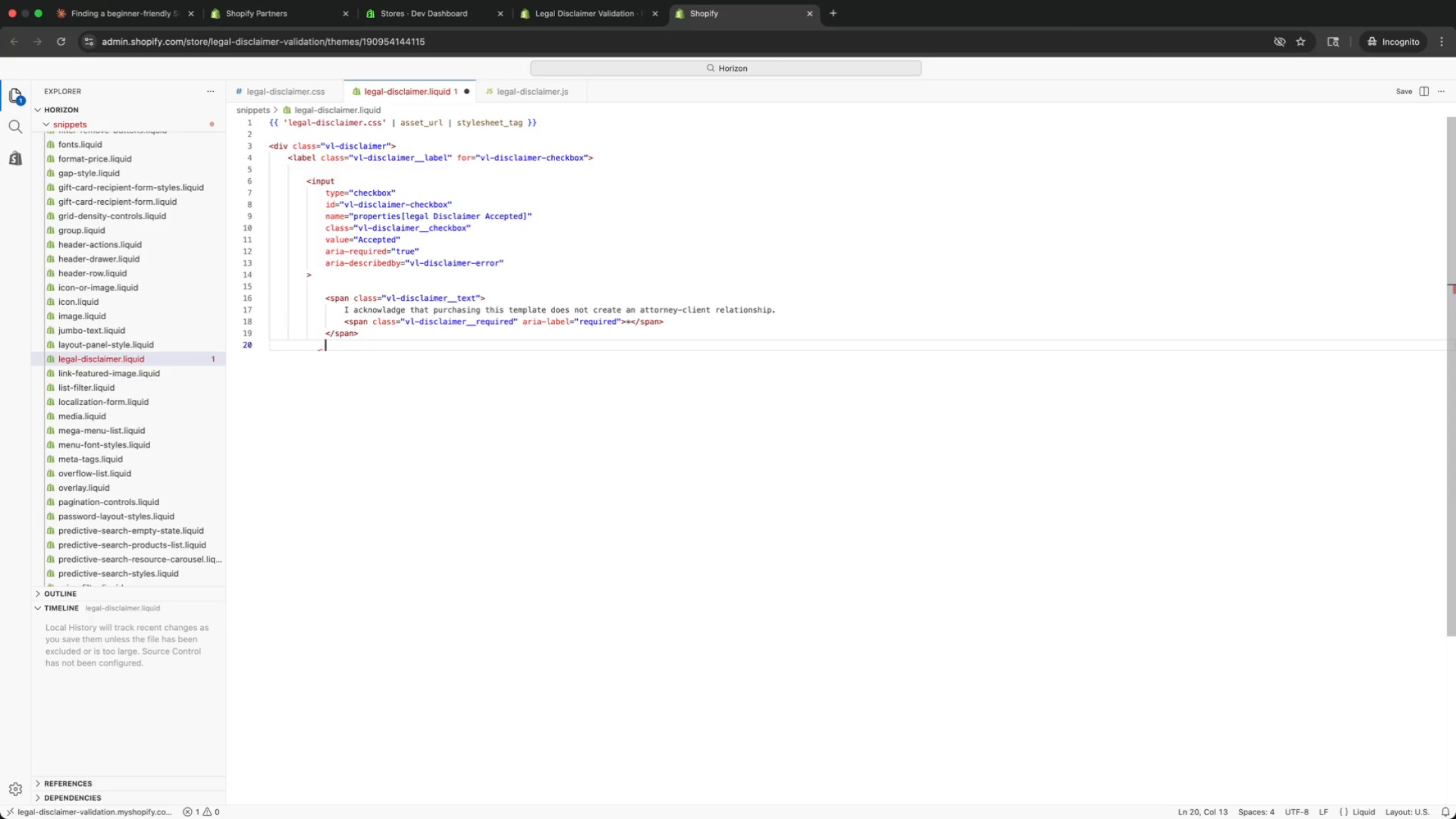 
key(Backspace)
 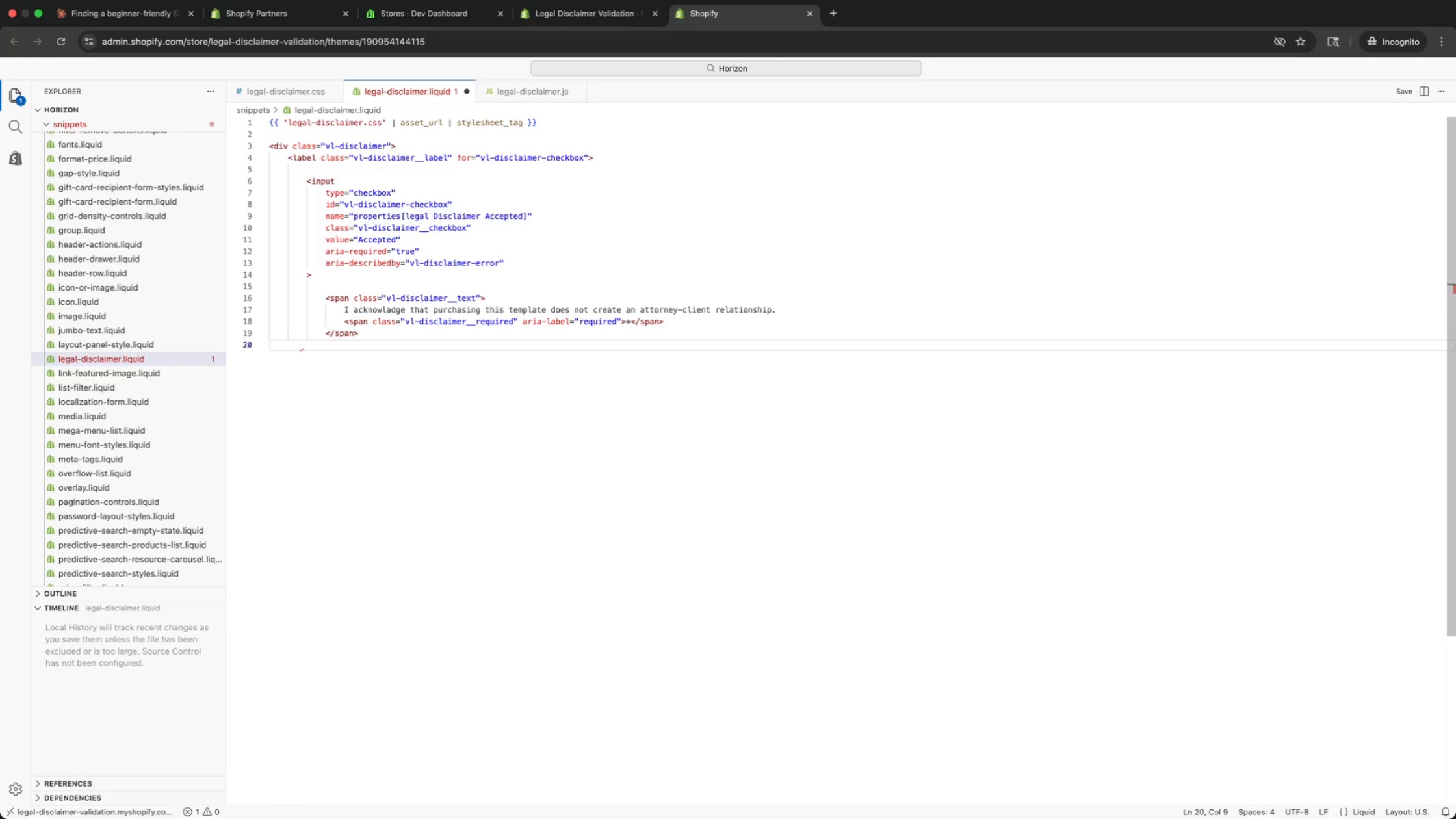 
wait(15.44)
 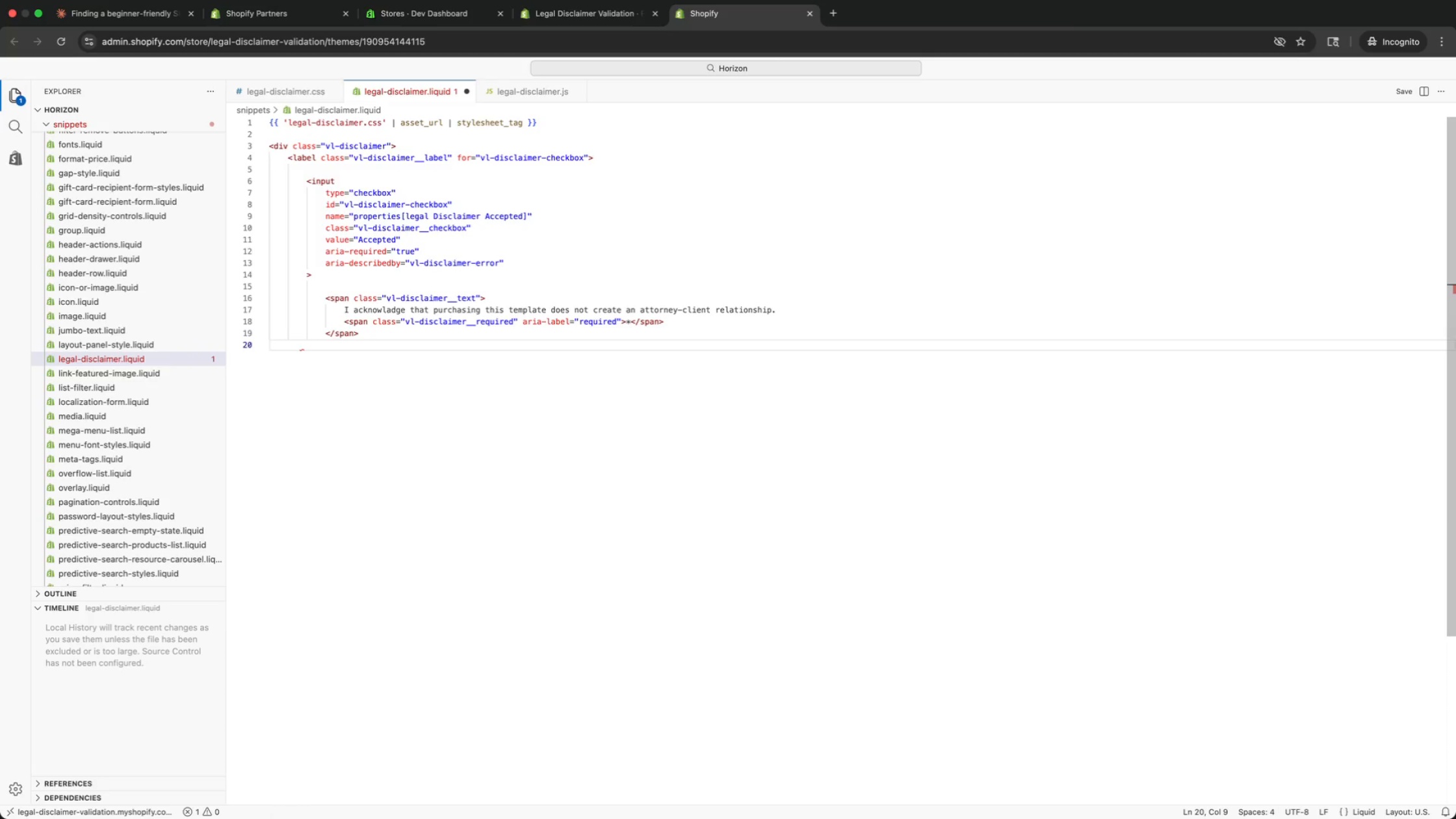 
key(Enter)
 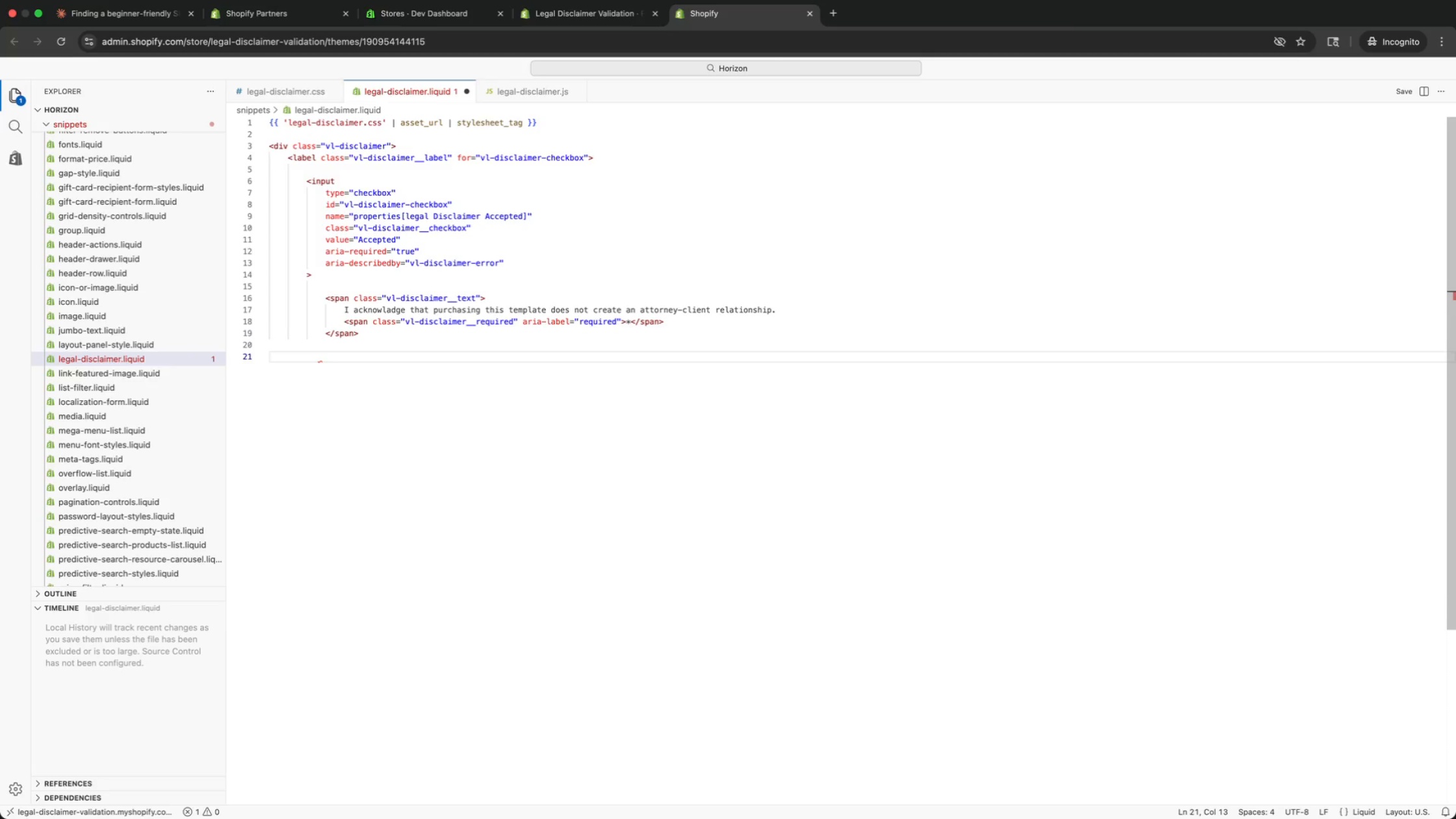 
key(Backspace)
 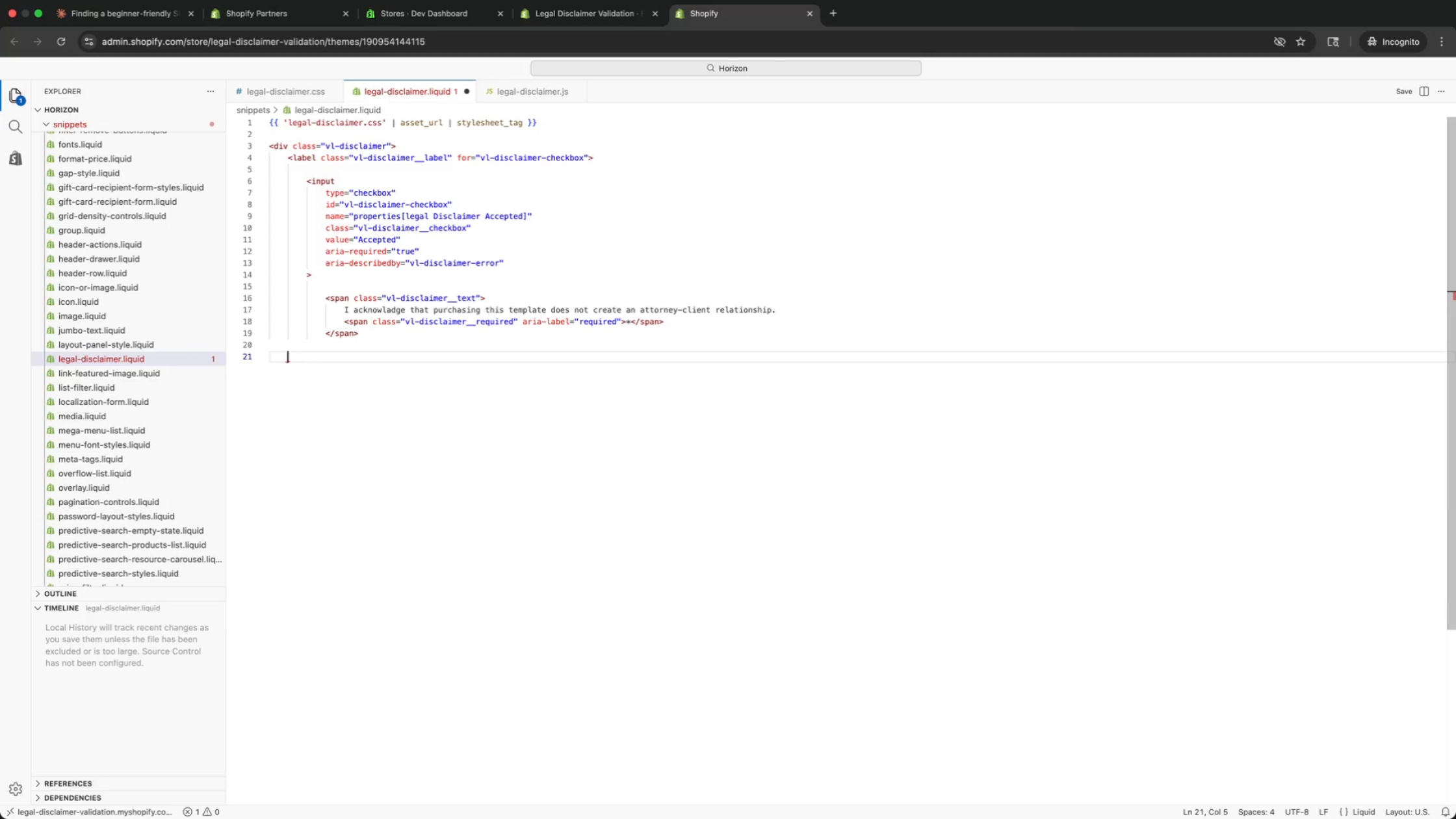 
key(Backspace)
 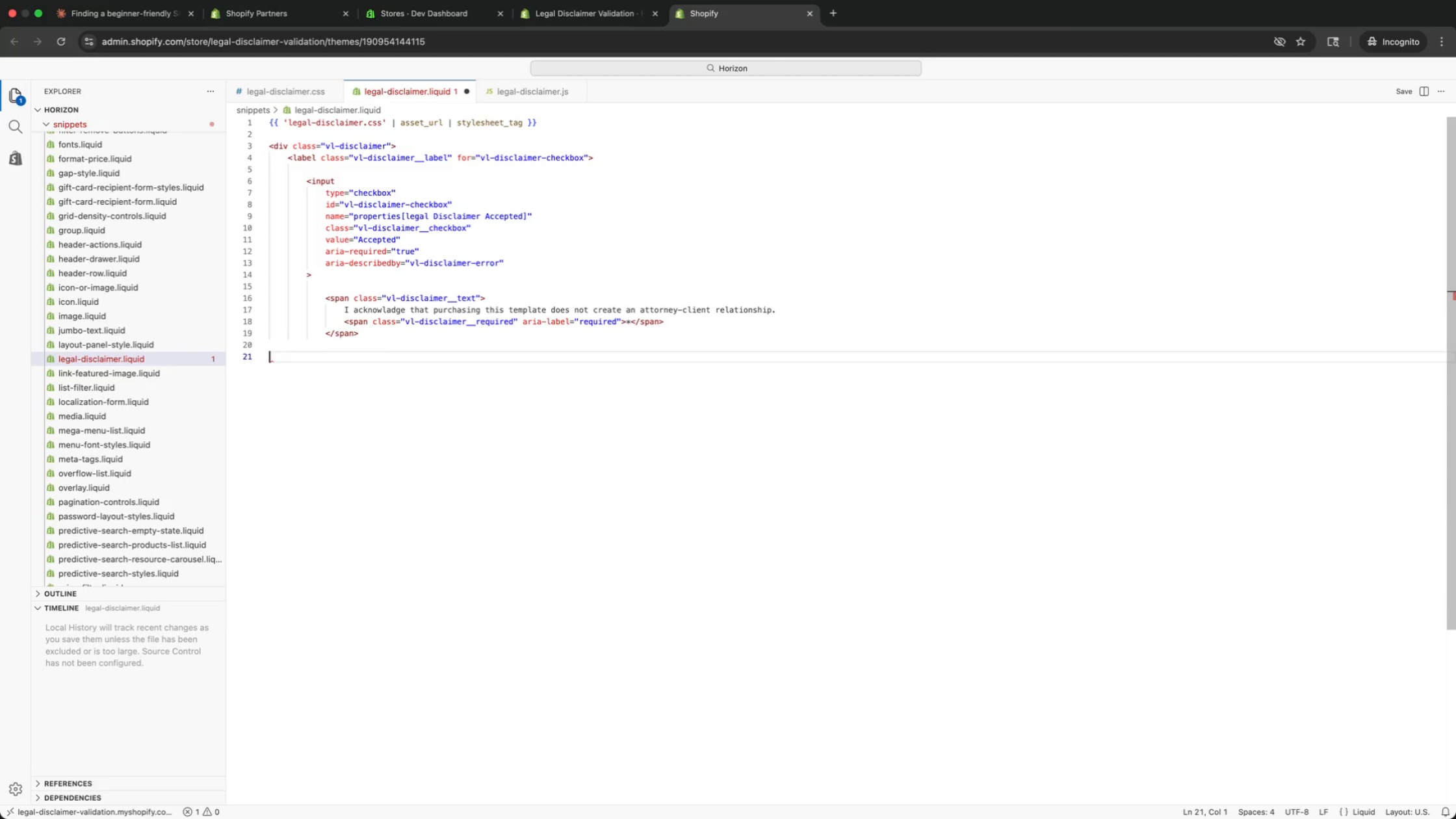 
key(Backspace)
 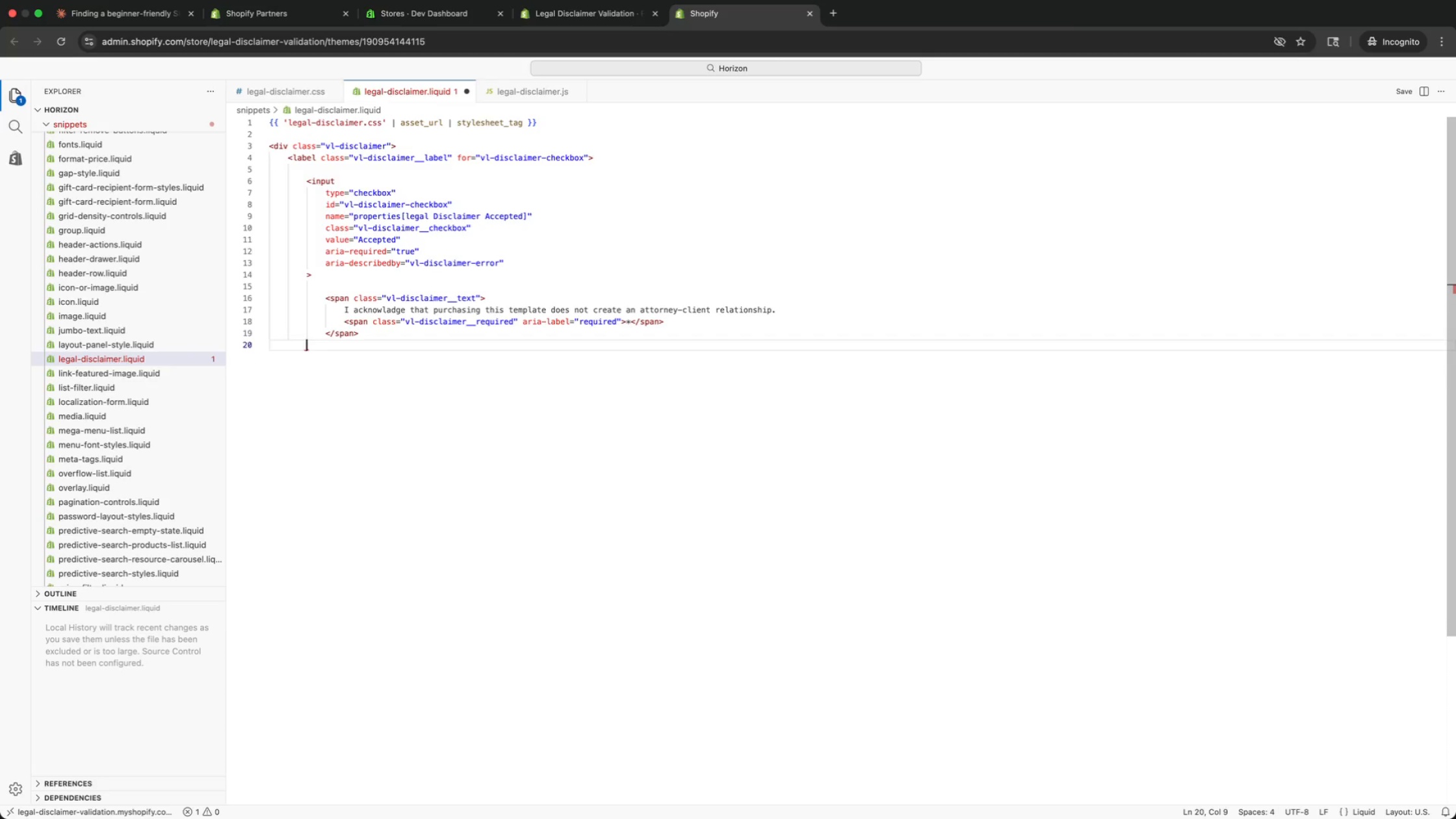 
key(Backspace)
 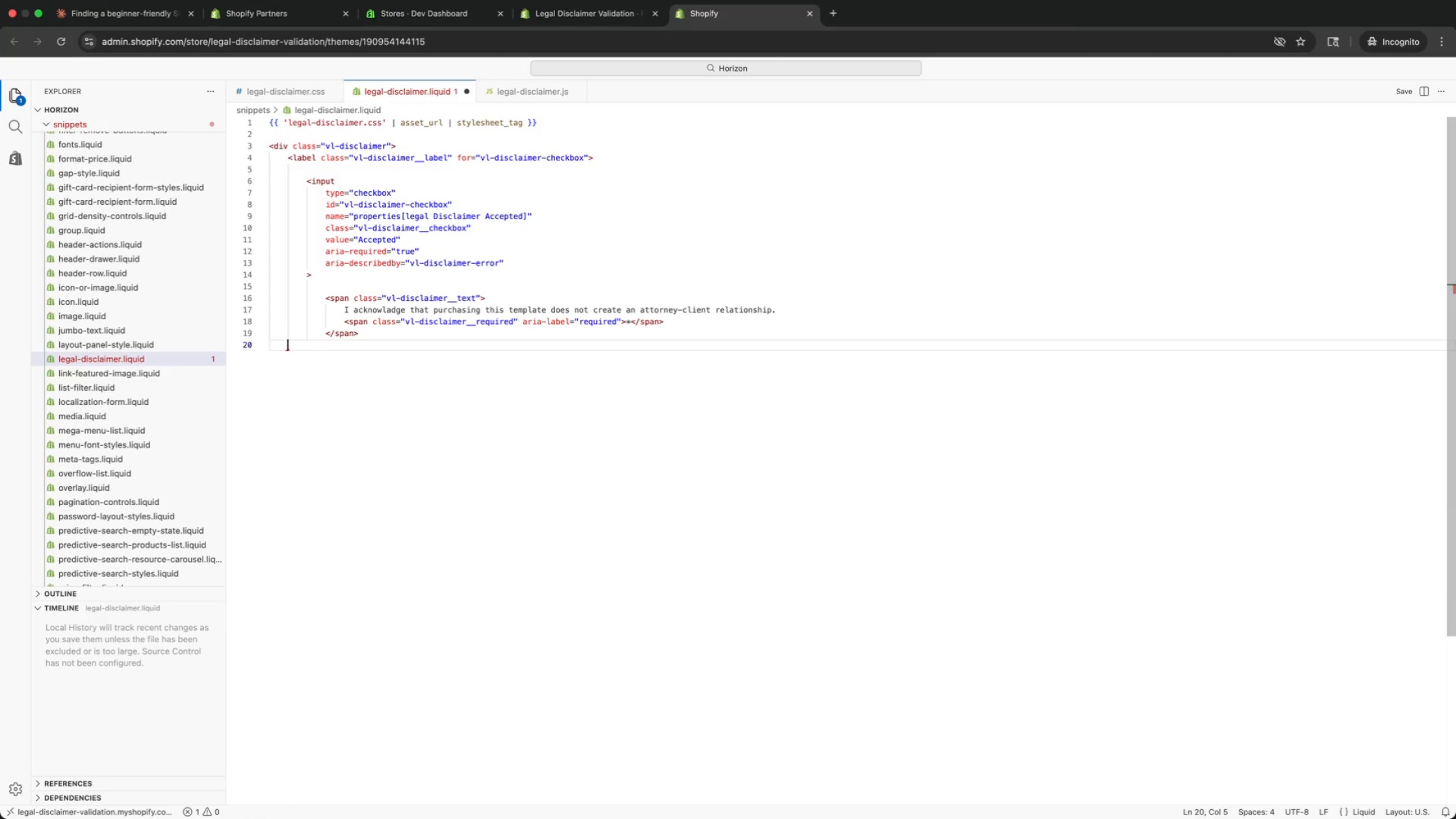 
key(Backspace)
 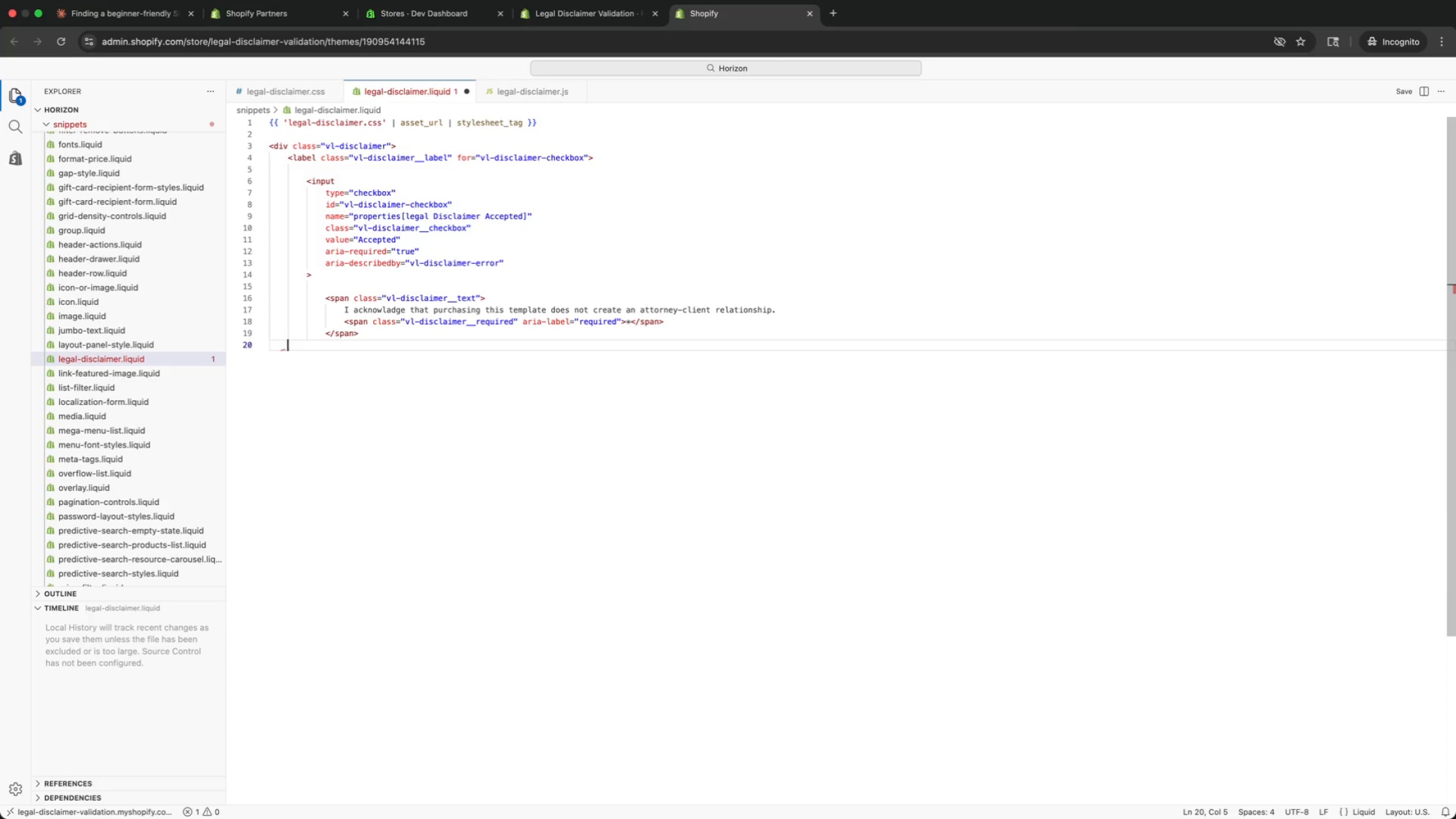 
key(Backspace)
 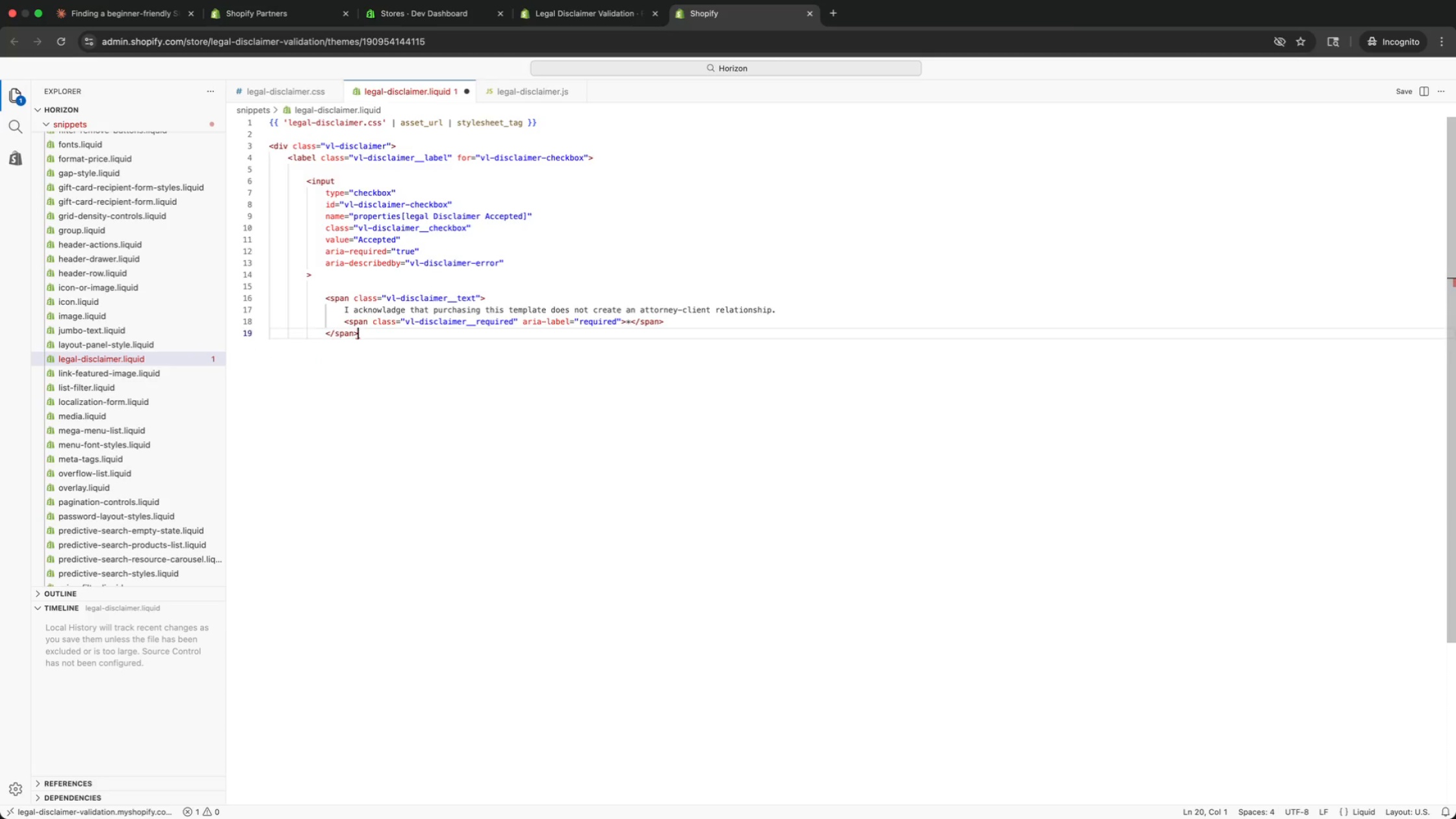 
key(Backspace)
 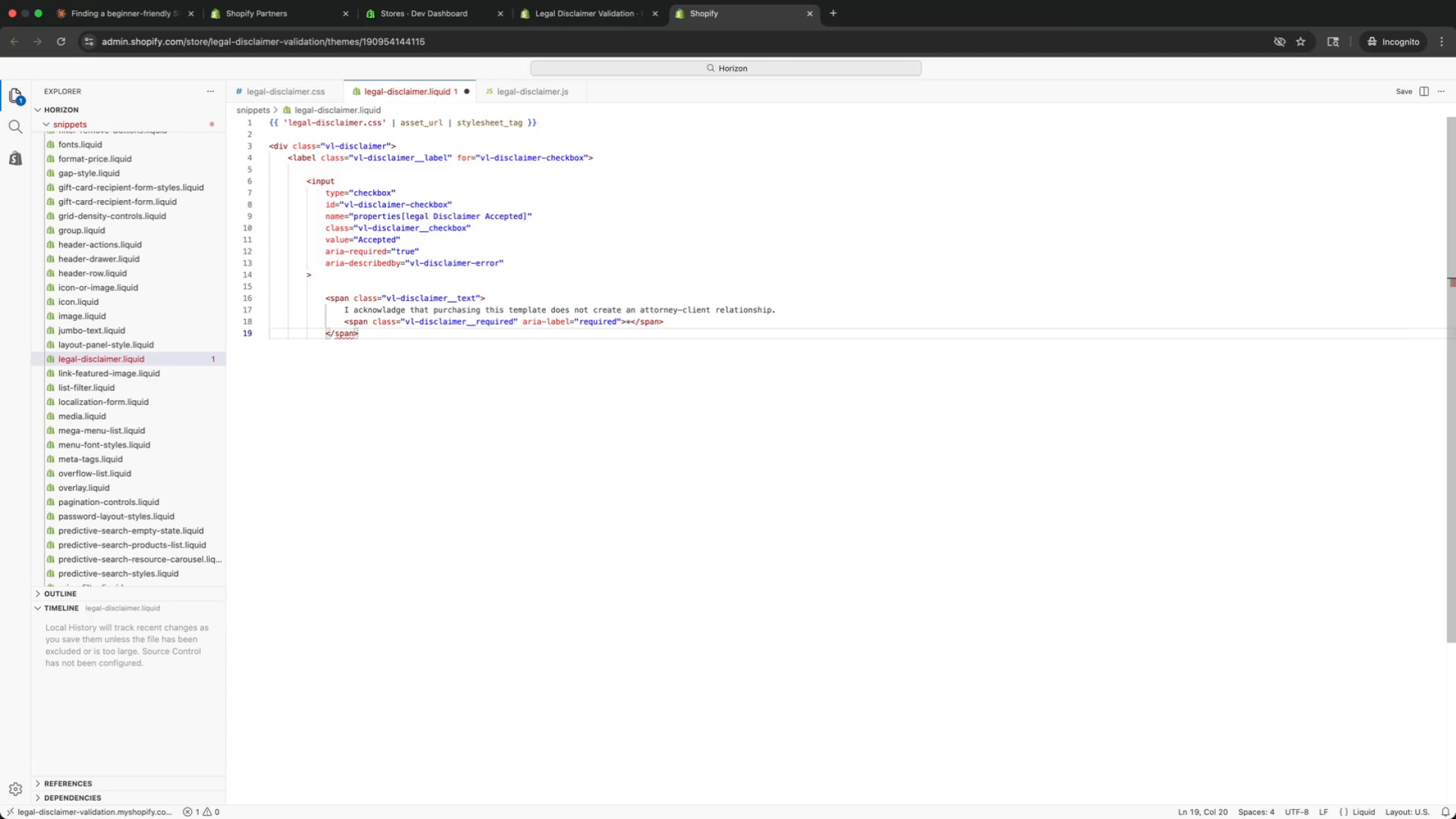 
key(Enter)
 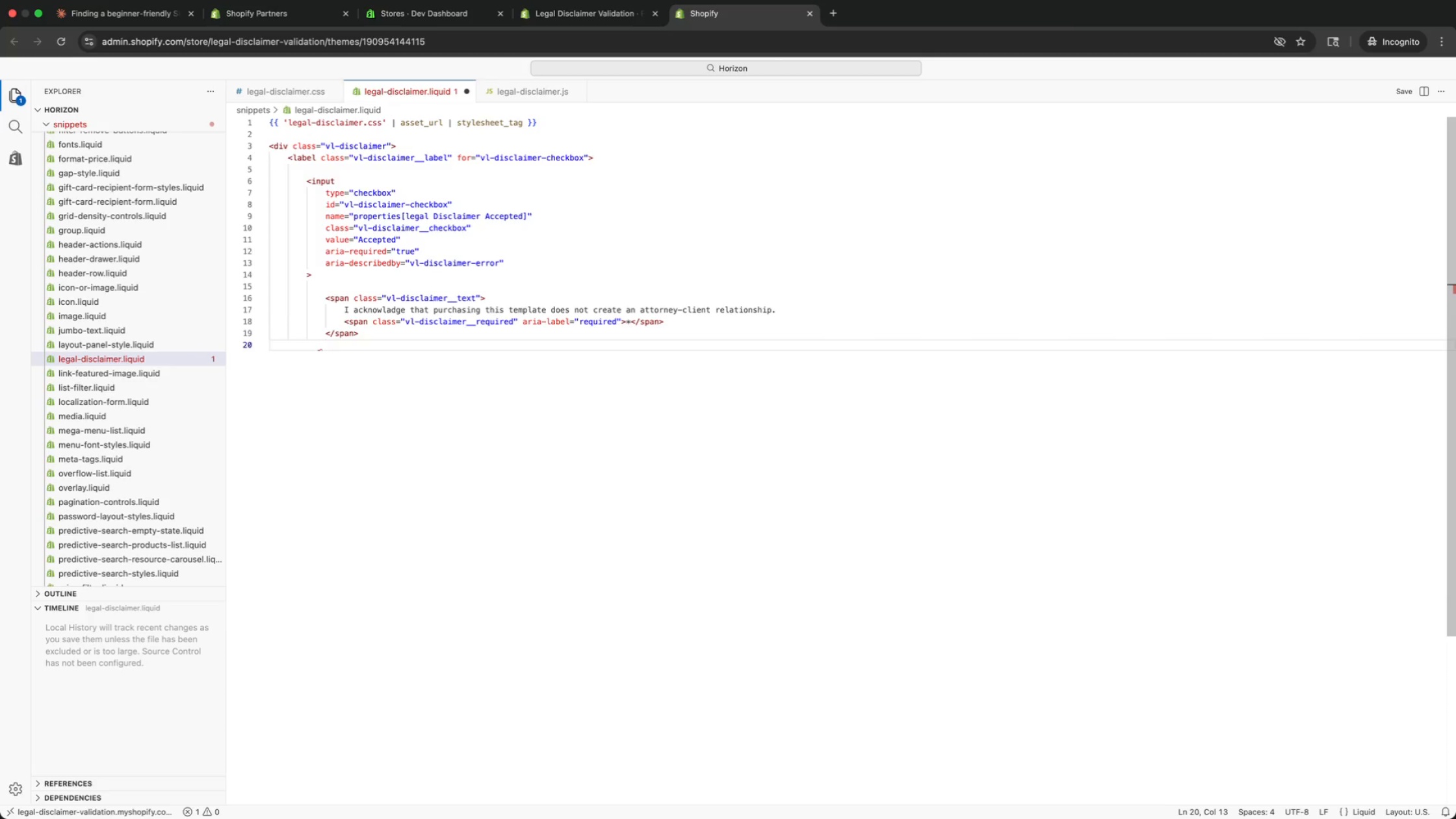 
key(Backspace)
 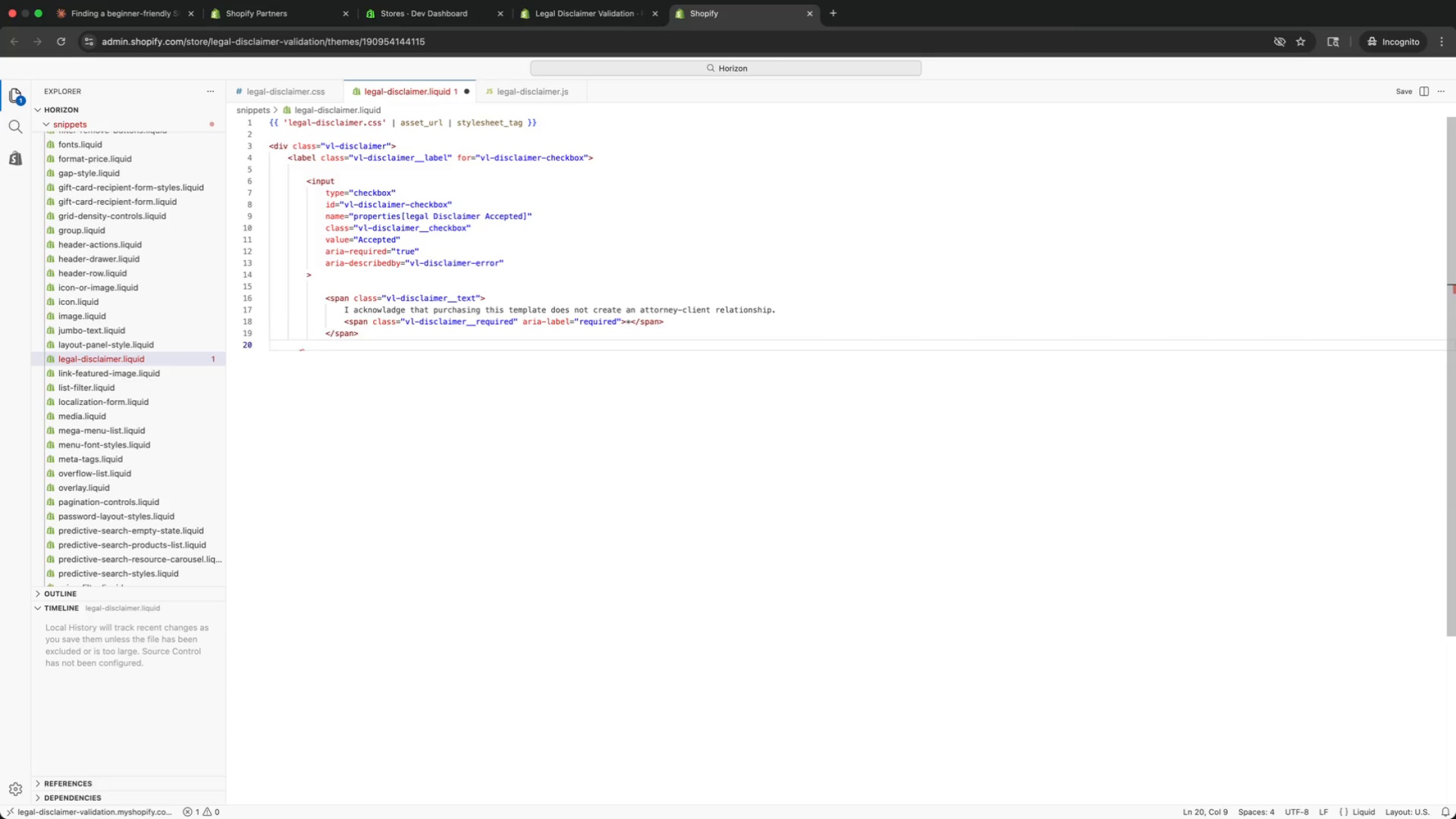 
key(Backspace)
 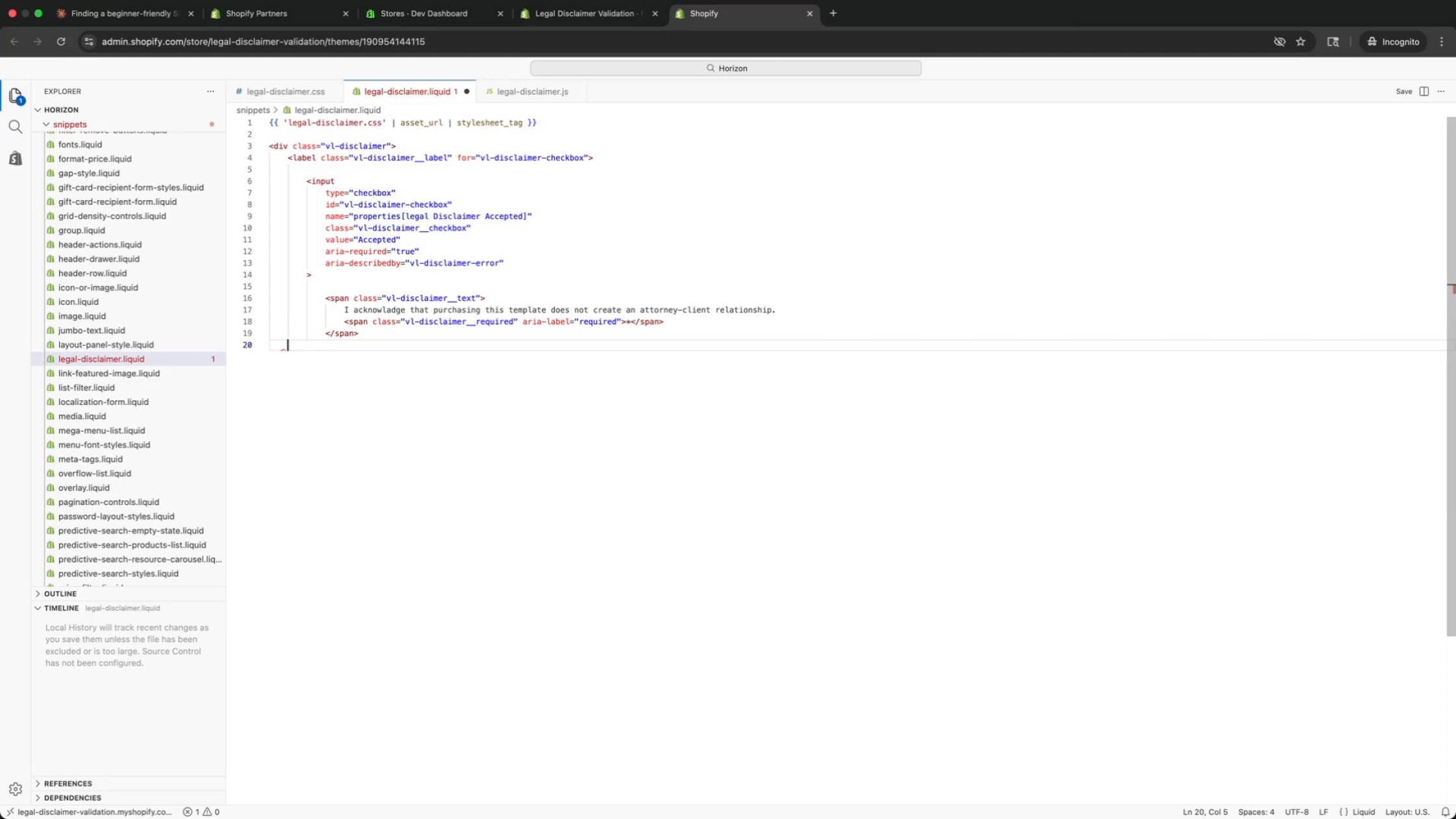 
key(Shift+Comma)
 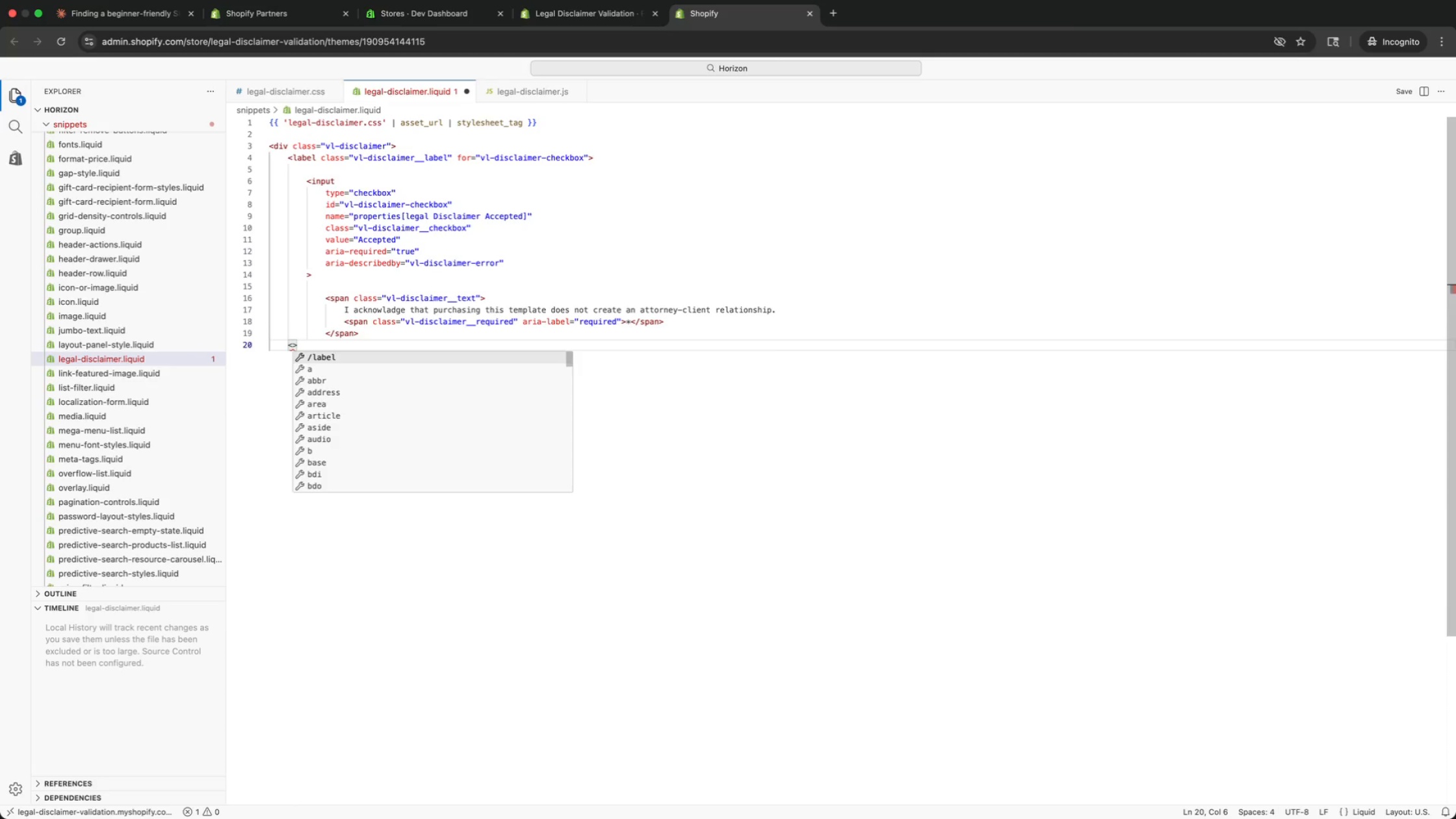 
key(Enter)
 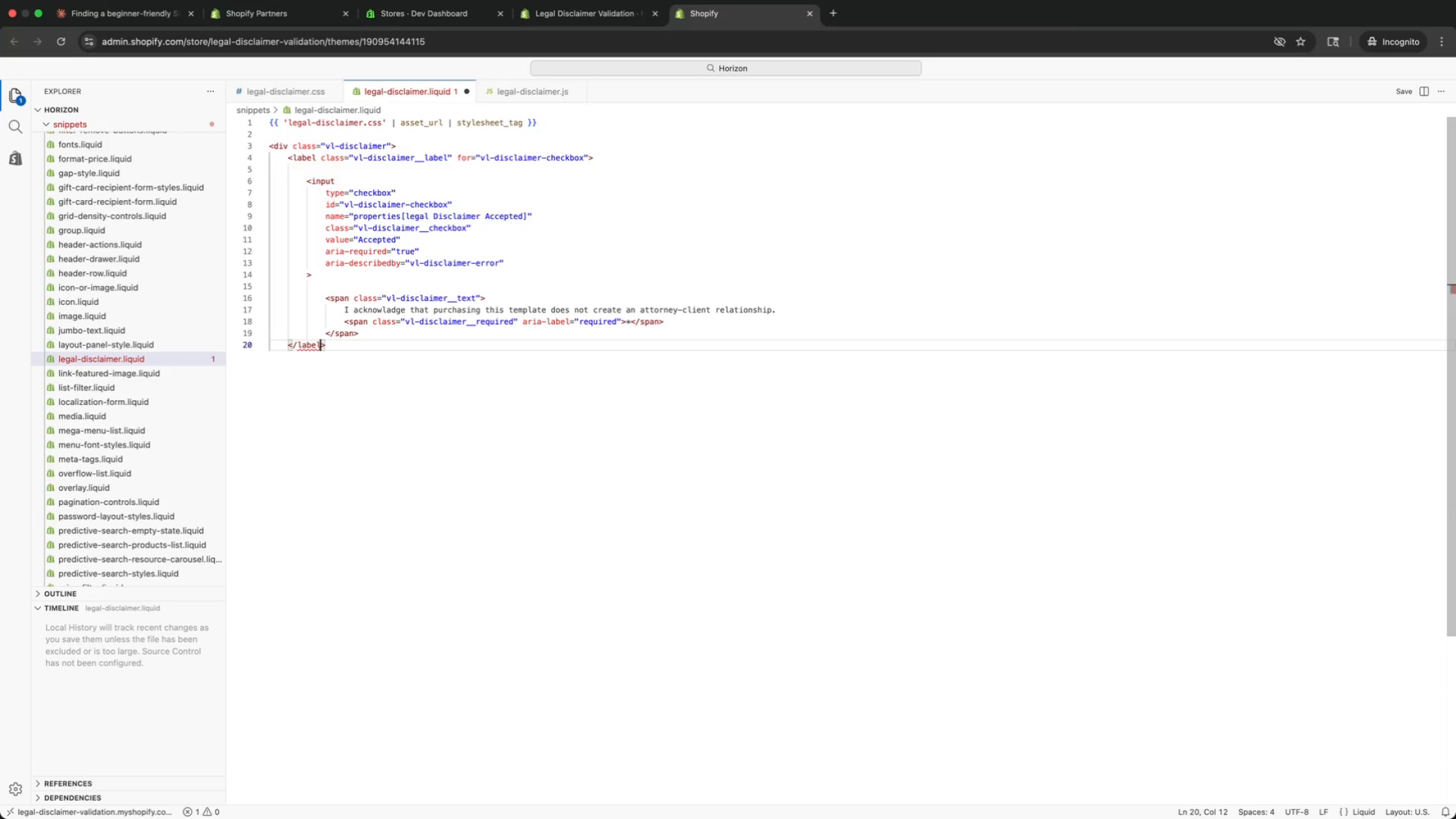 
key(ArrowRight)
 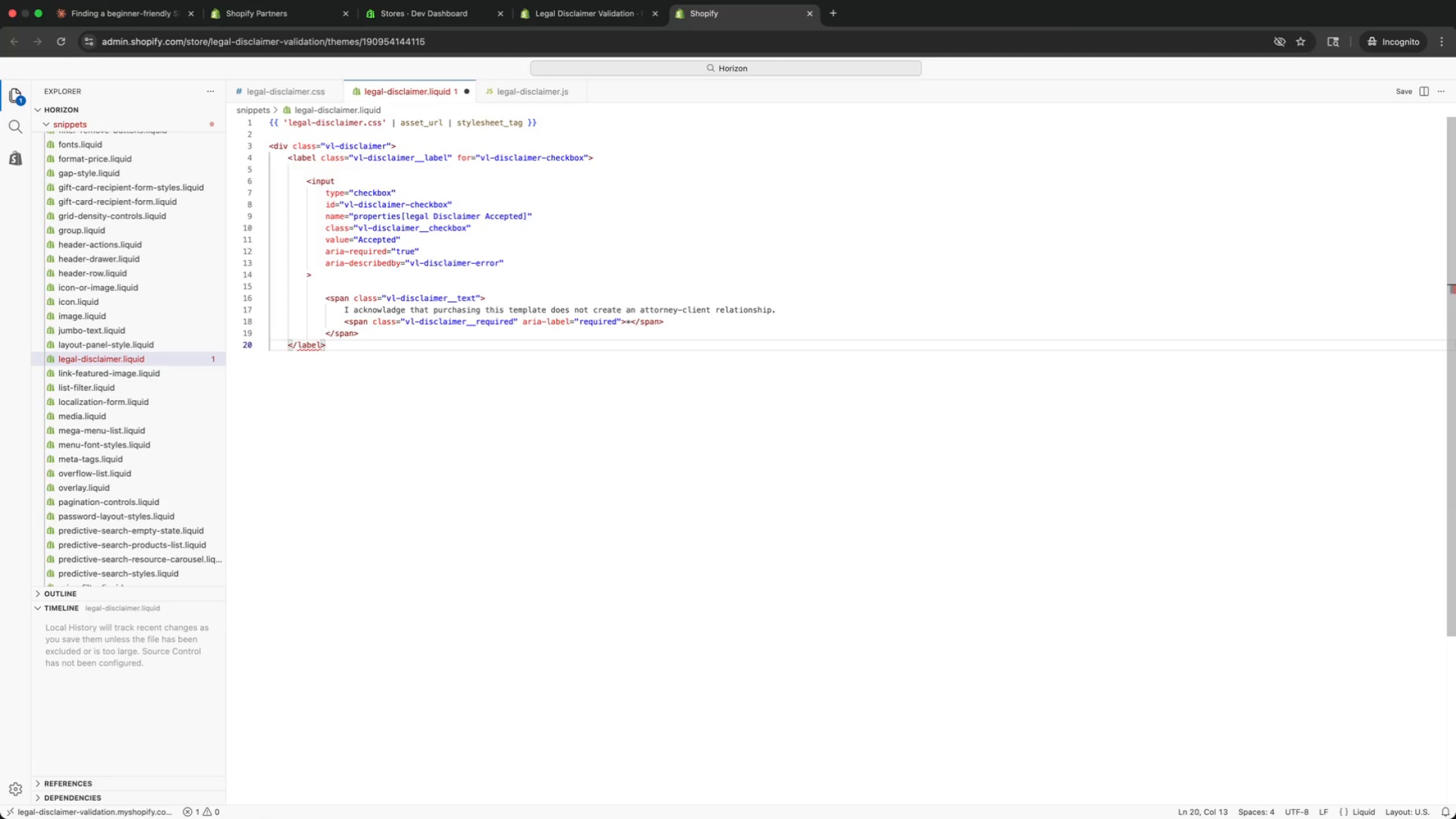 
wait(7.35)
 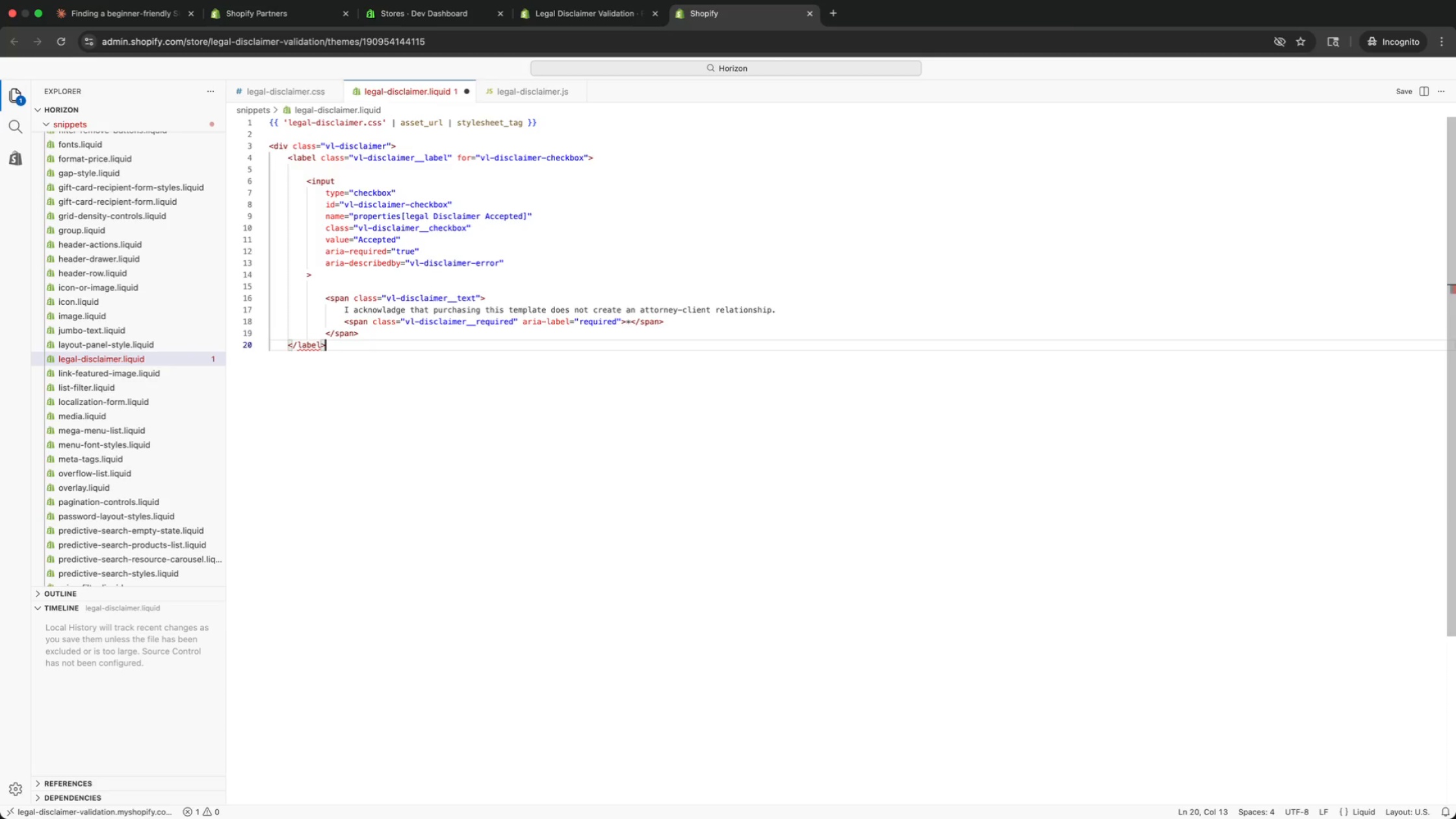 
key(Enter)
 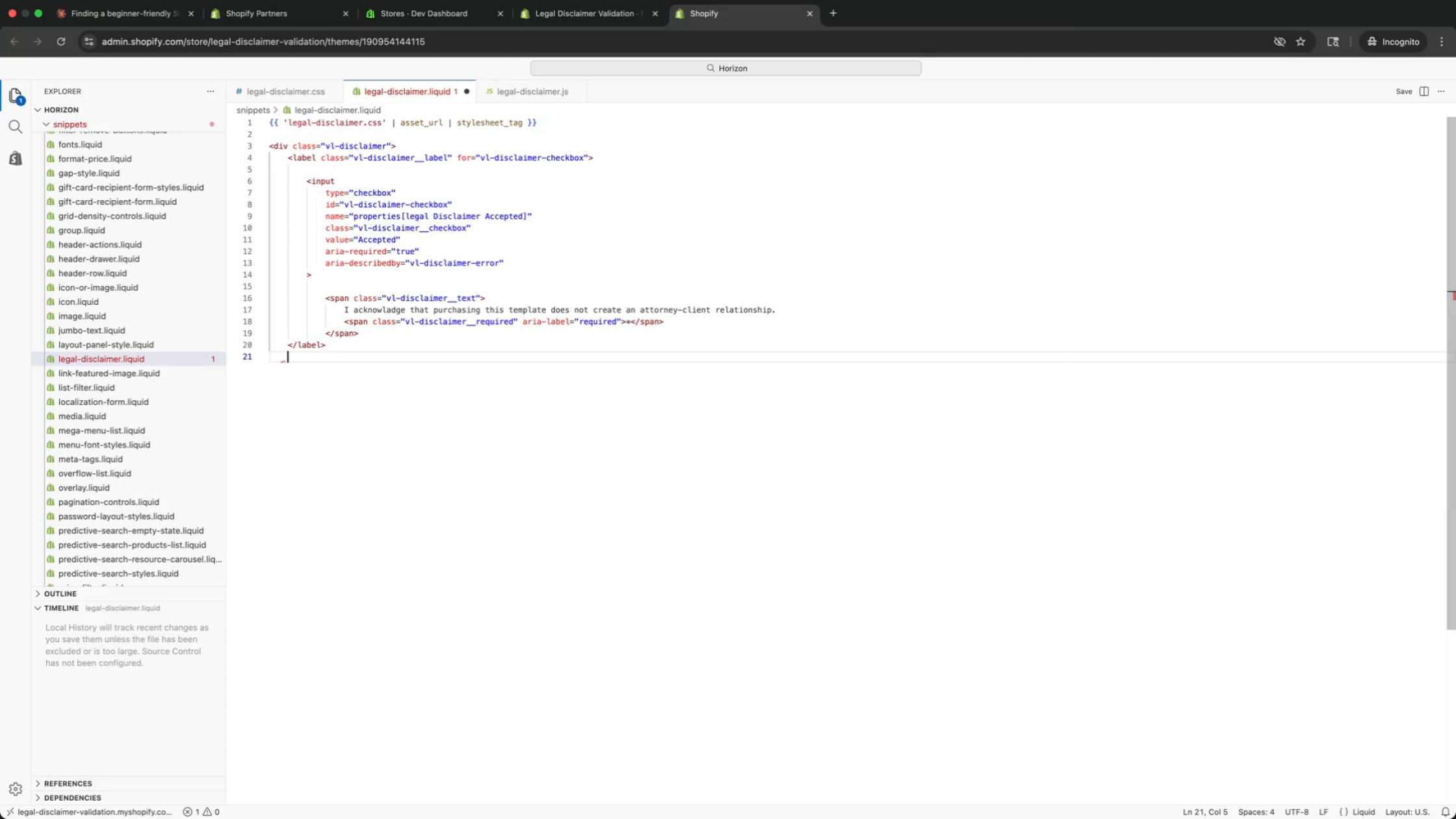 
key(Enter)
 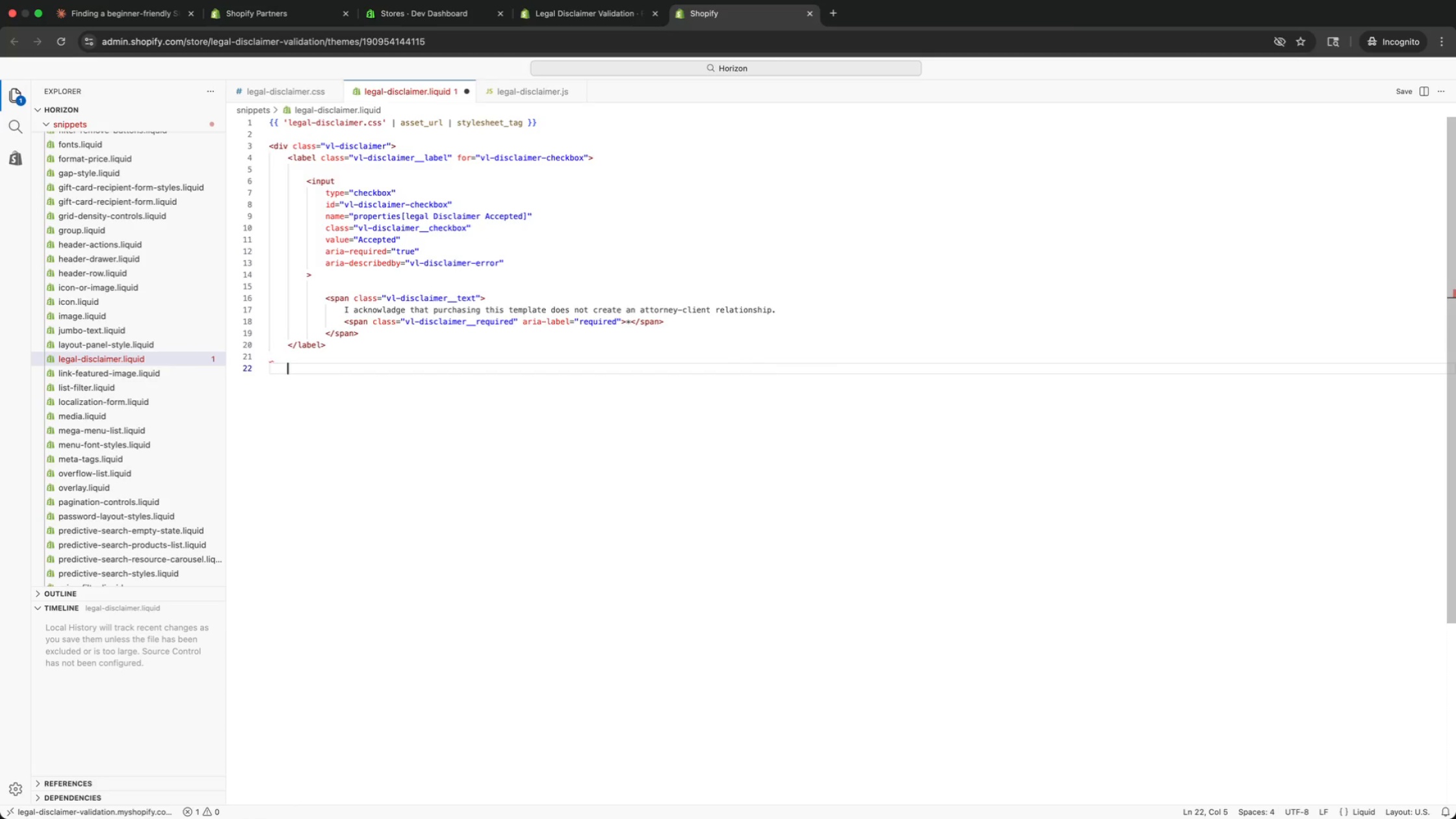 
type(<div )
 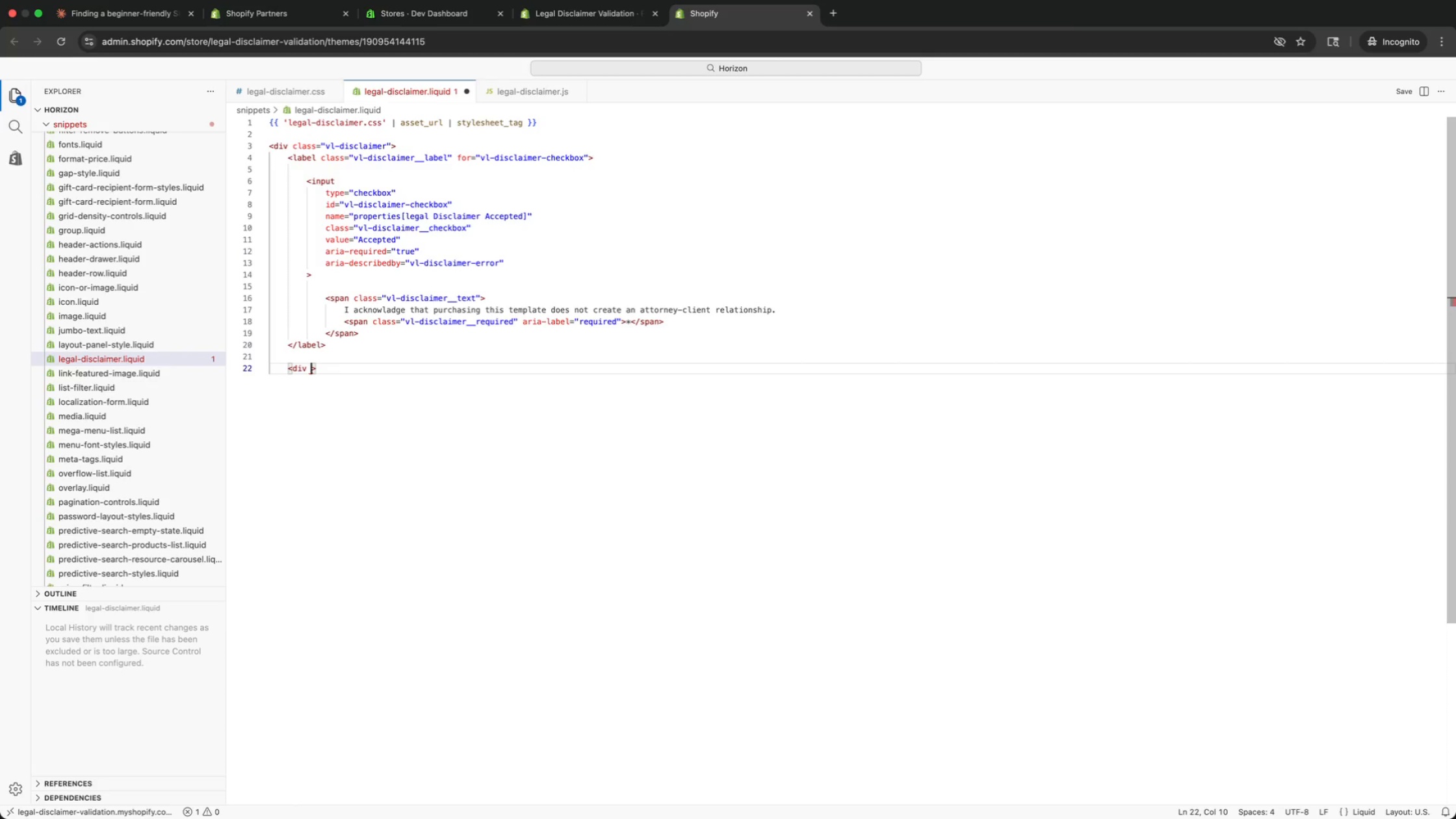 
key(Enter)
 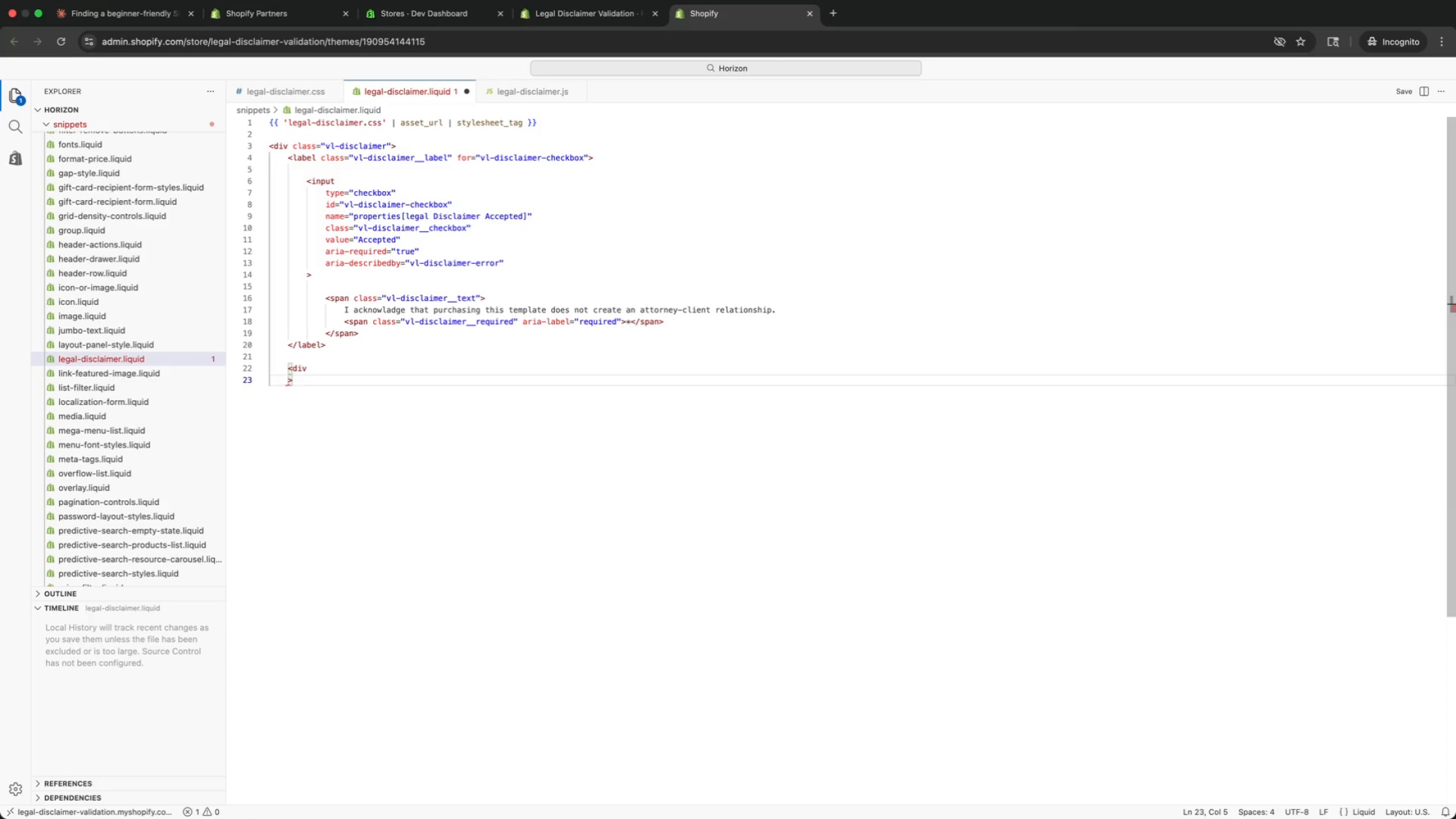 
key(Enter)
 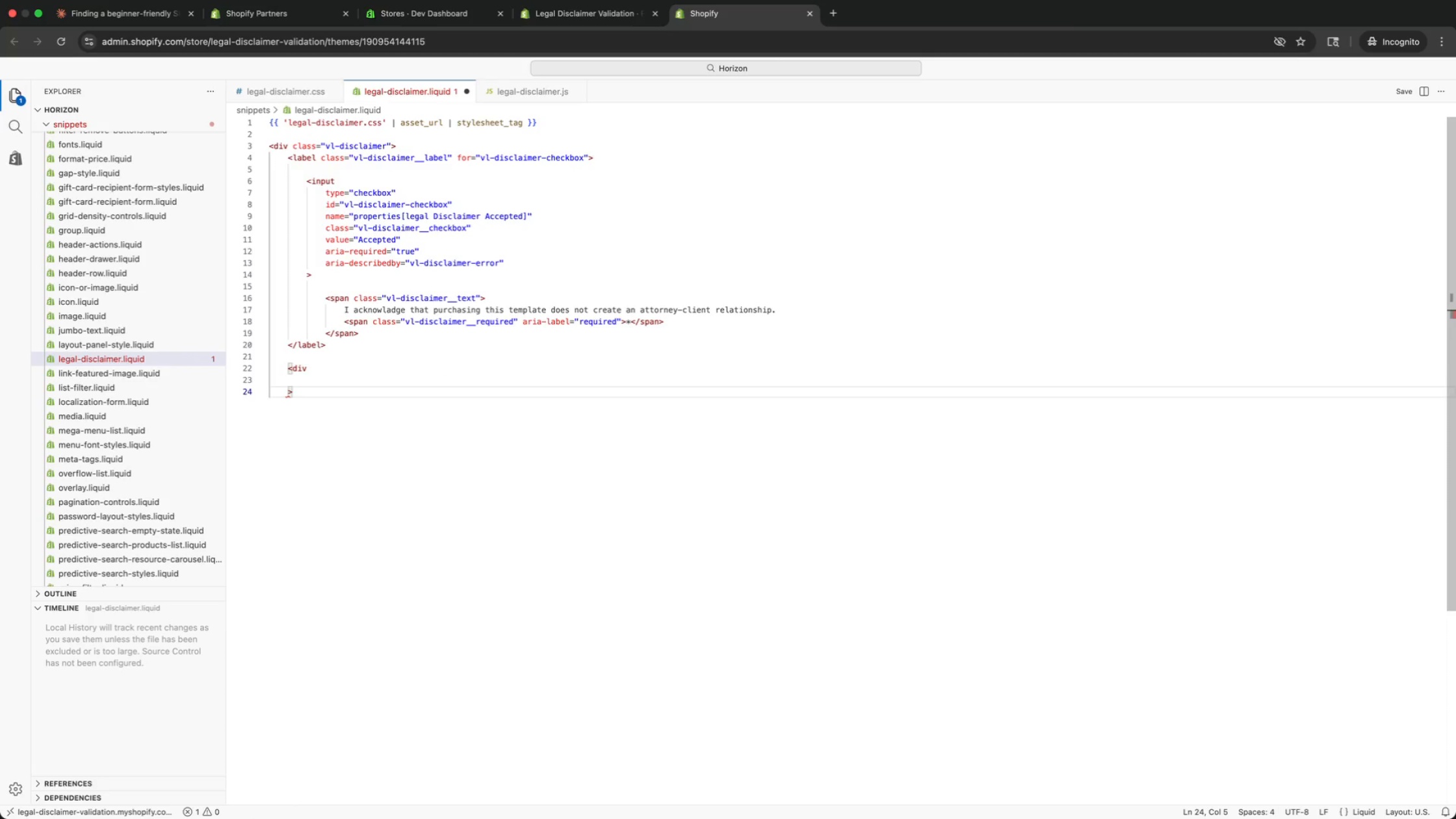 
key(ArrowUp)
 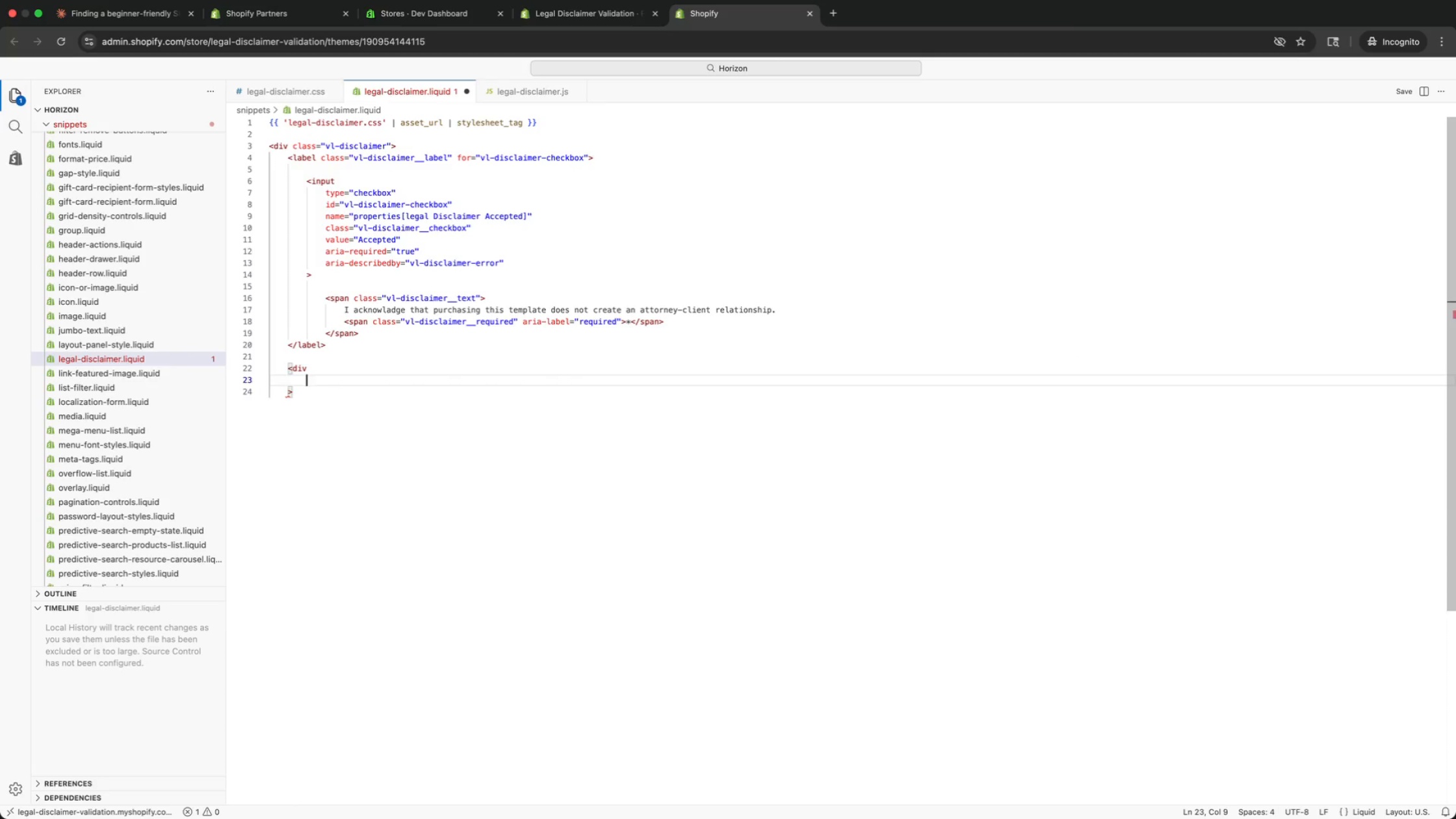 
key(Tab)
 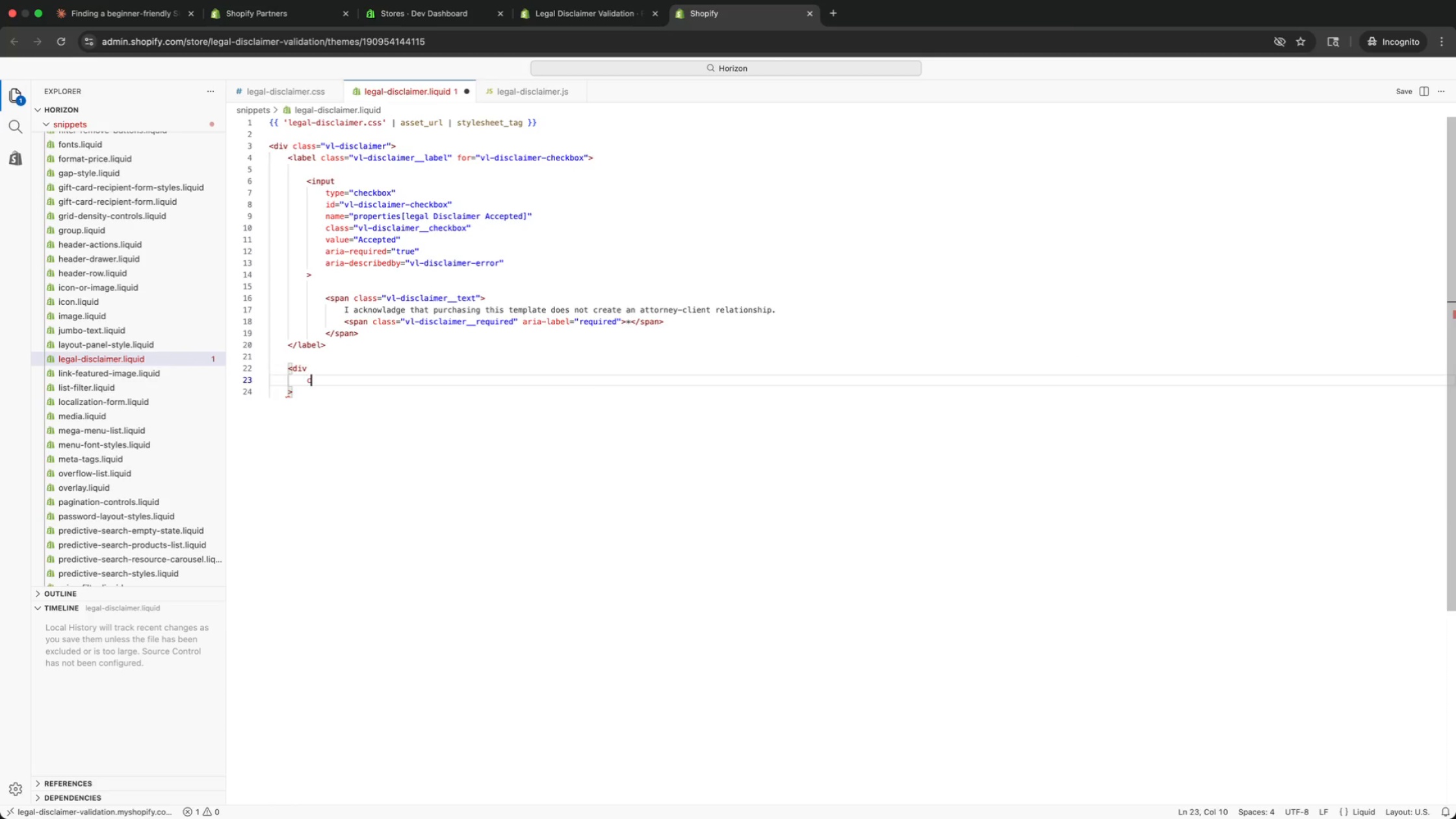 
key(C)
 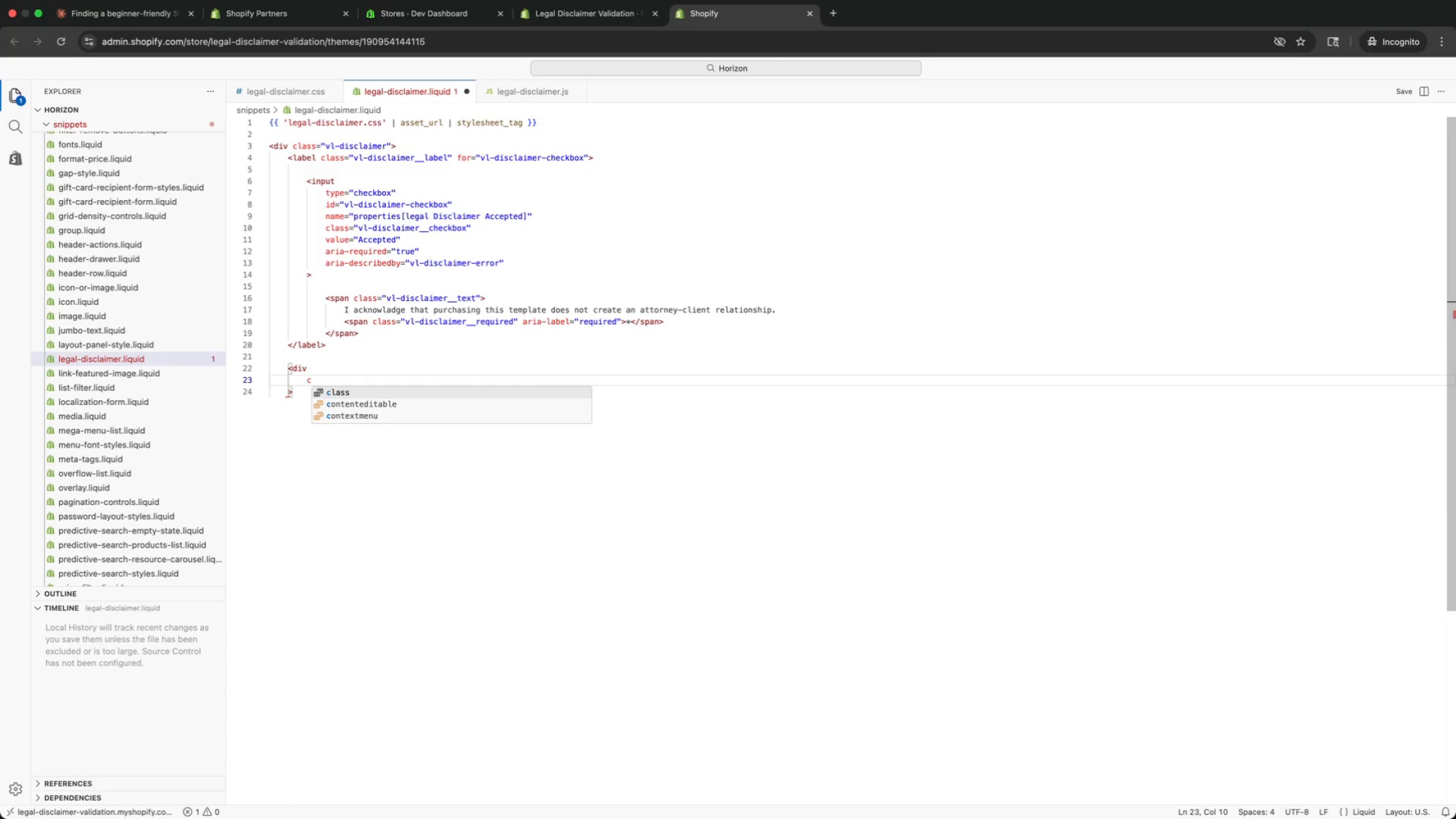 
key(Enter)
 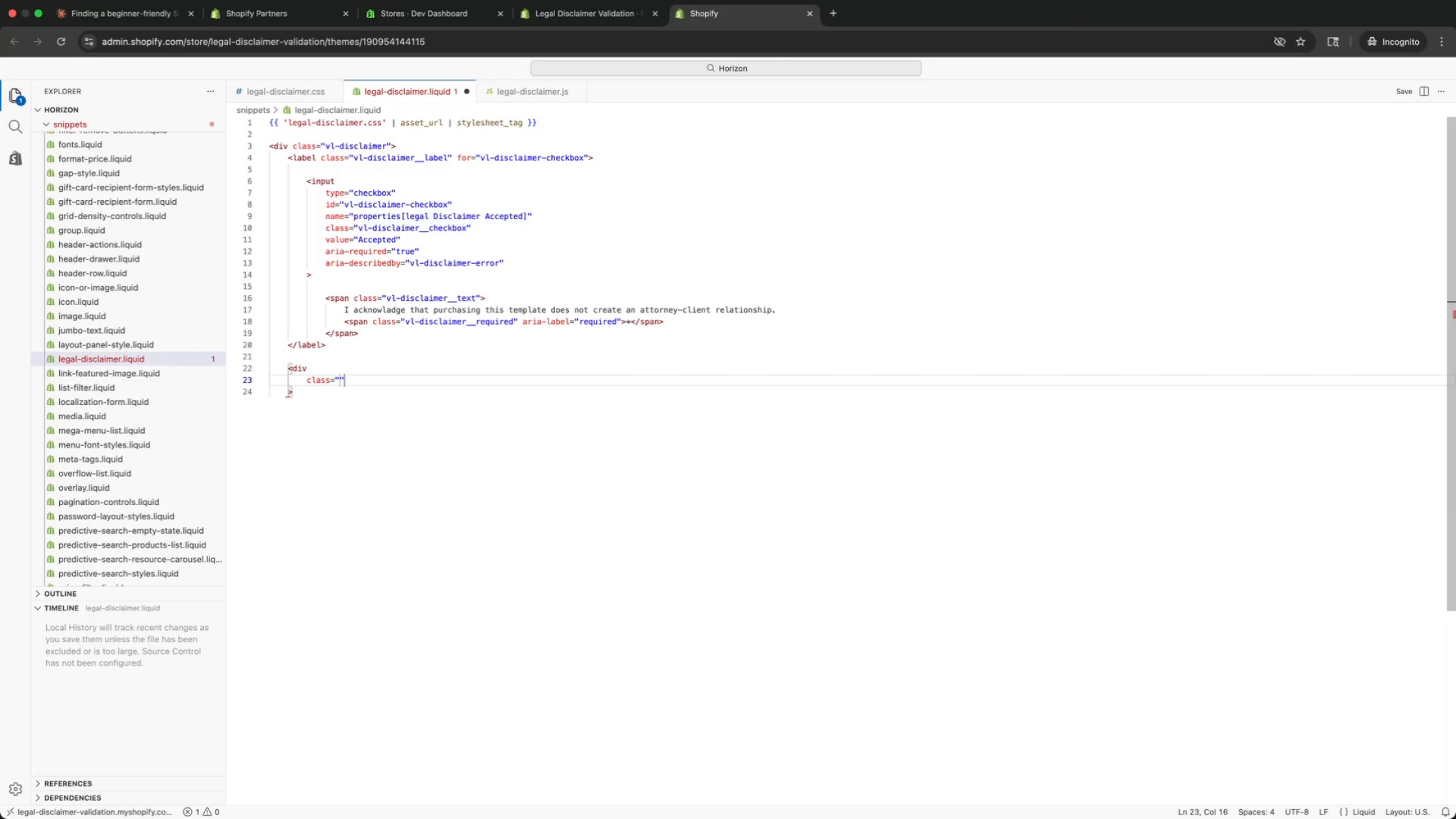 
type(vl-disclaimer__error)
 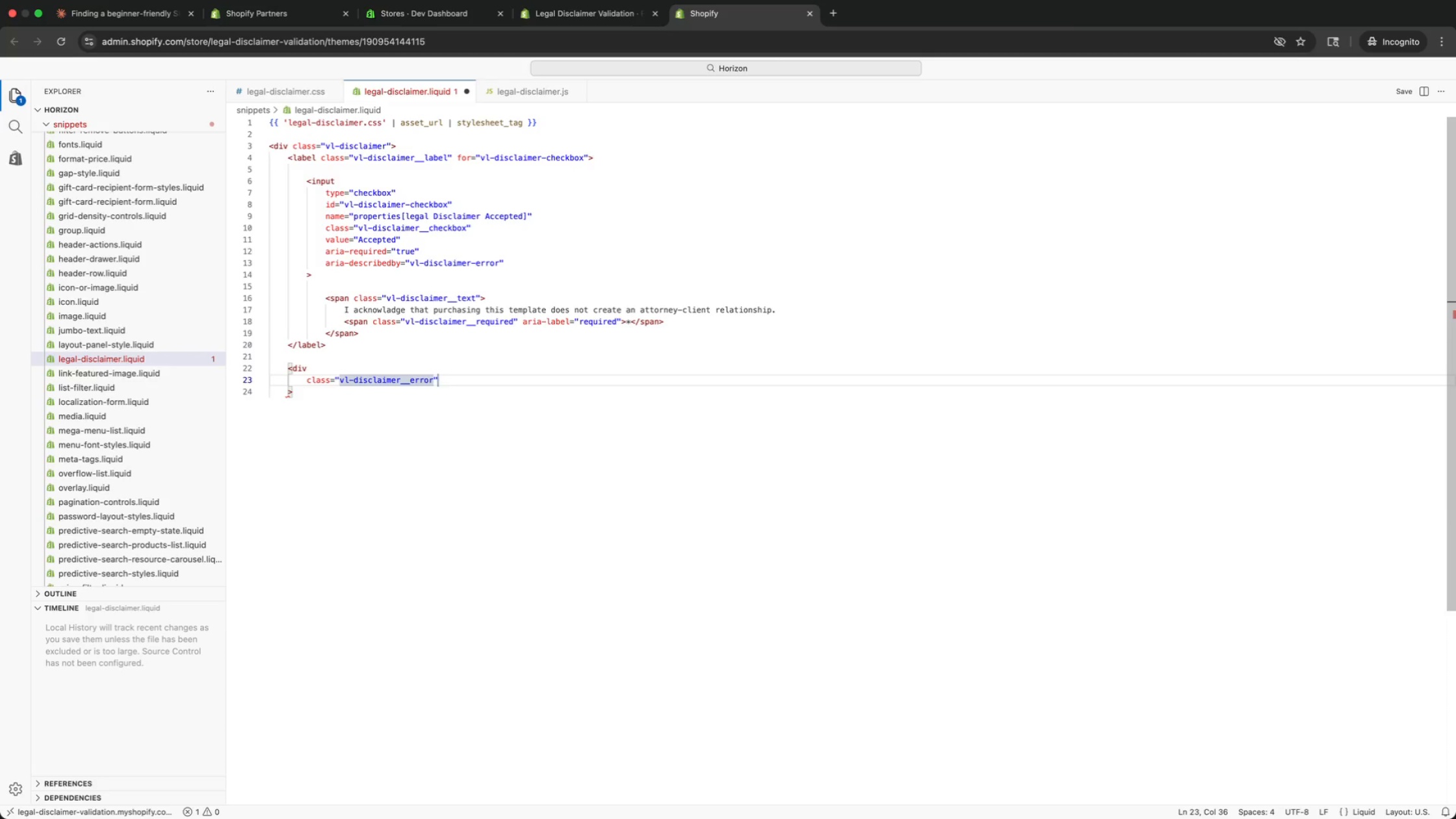 
key(ArrowRight)
 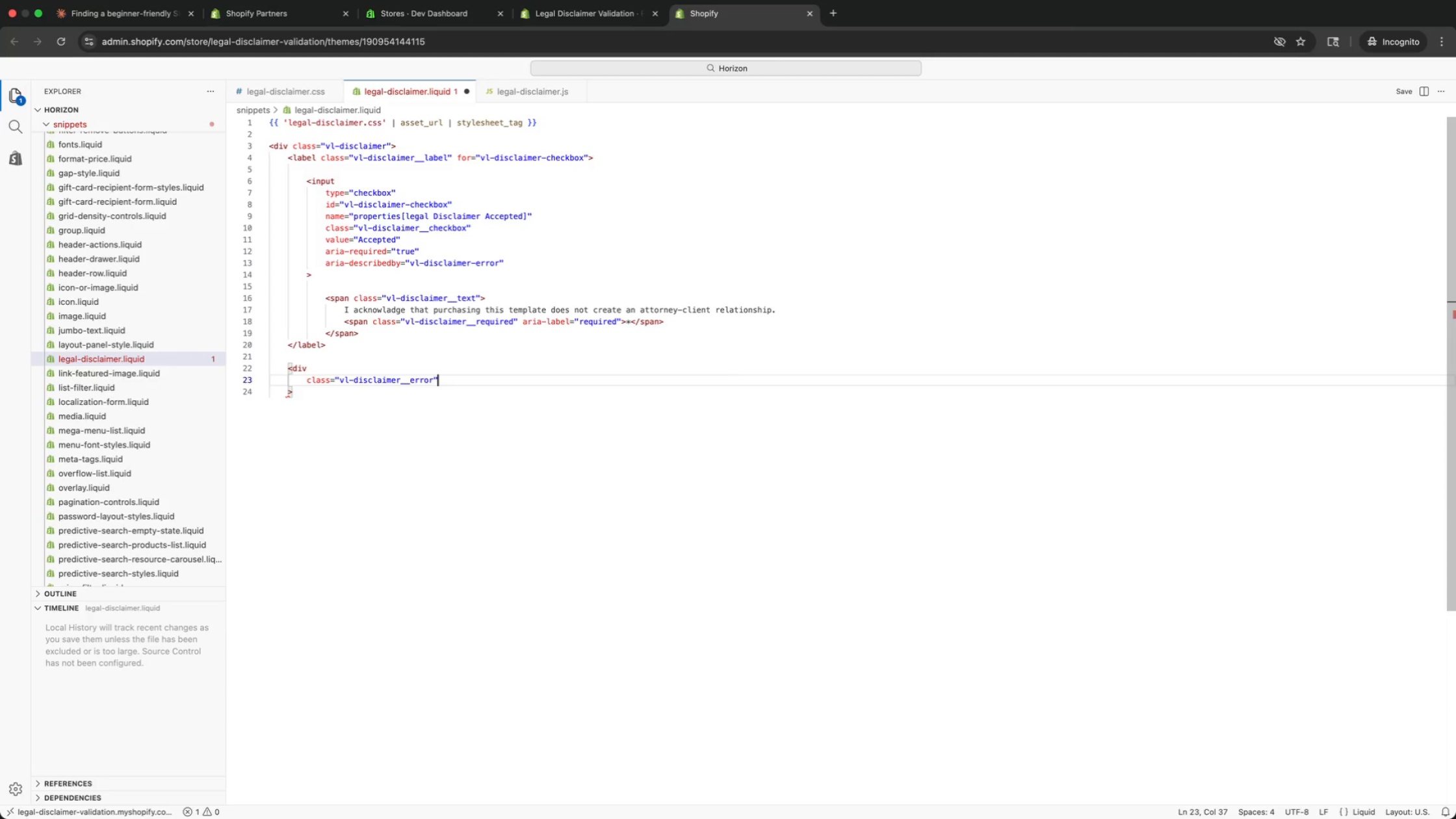 
key(Enter)
 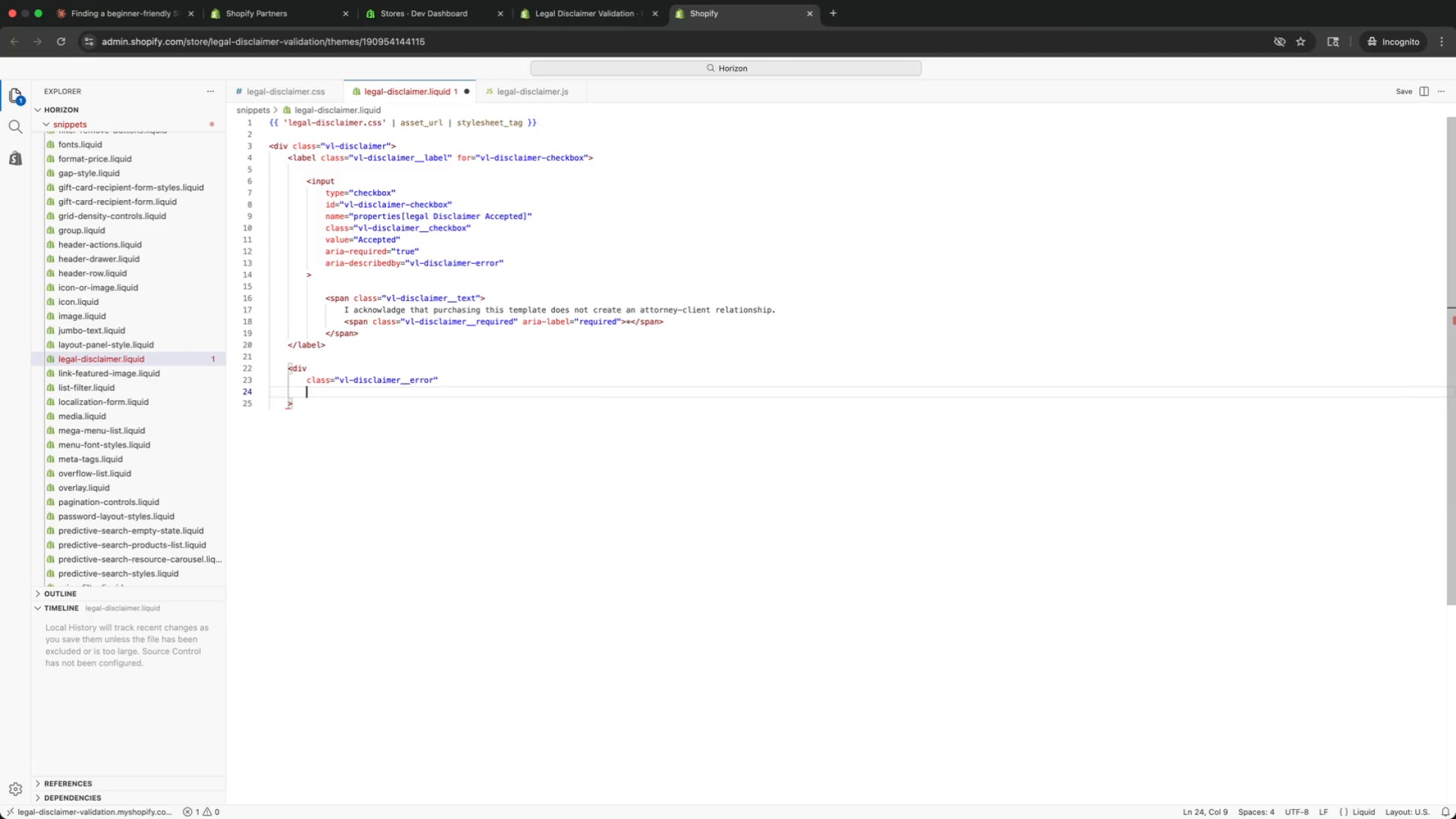 
type(id="vl-disclaimer-error)
 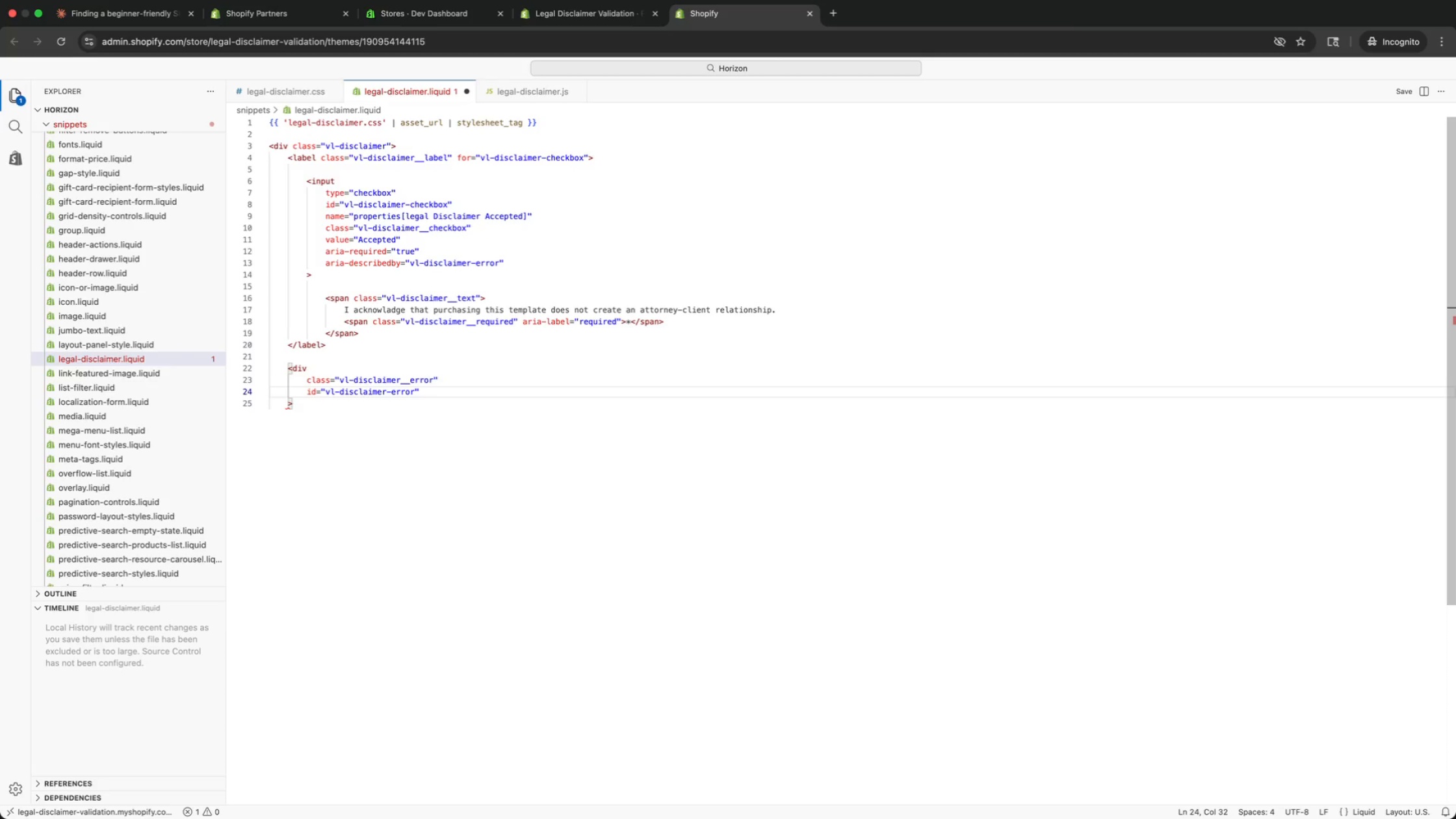 
key(ArrowRight)
 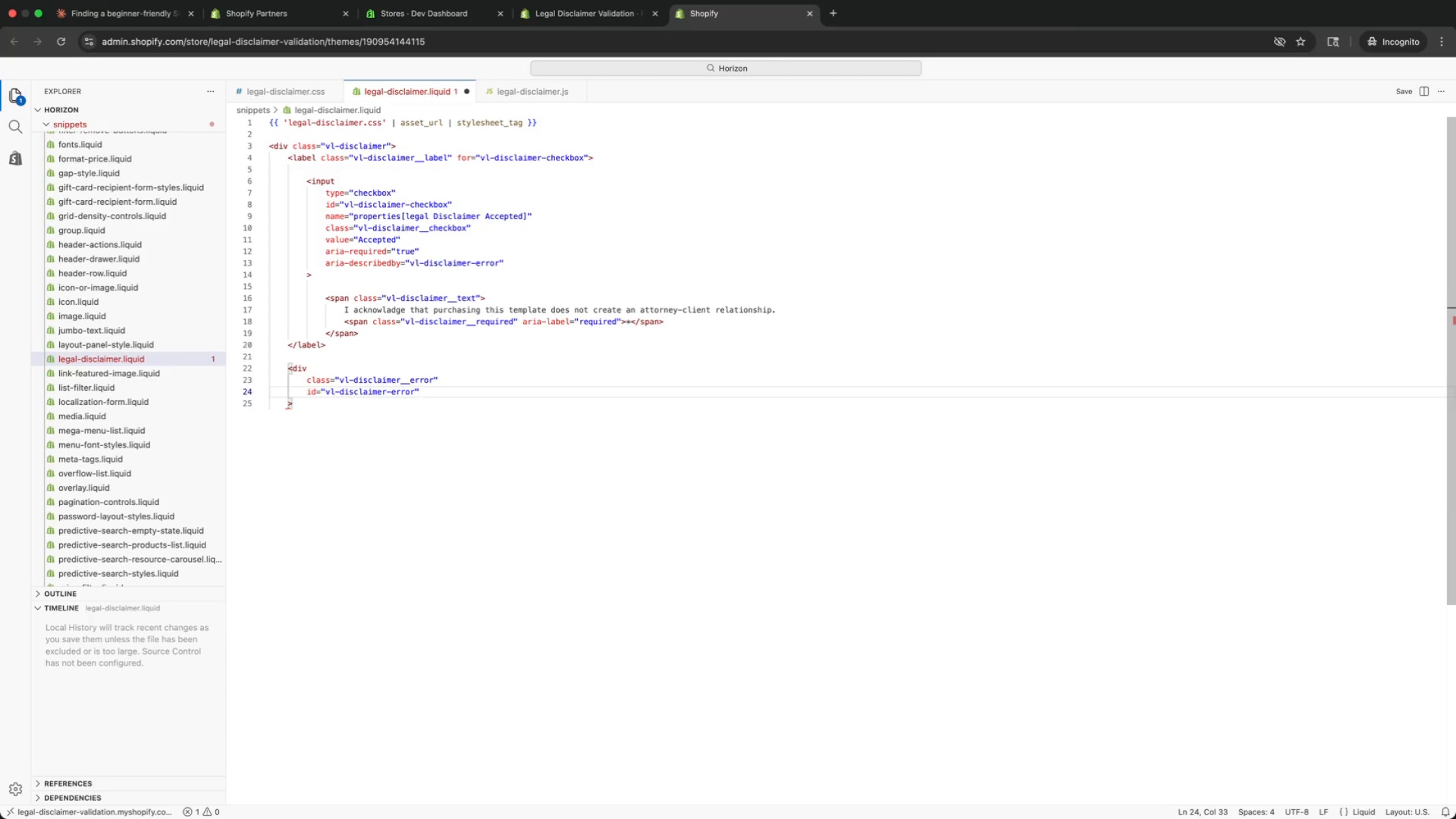 
key(Enter)
 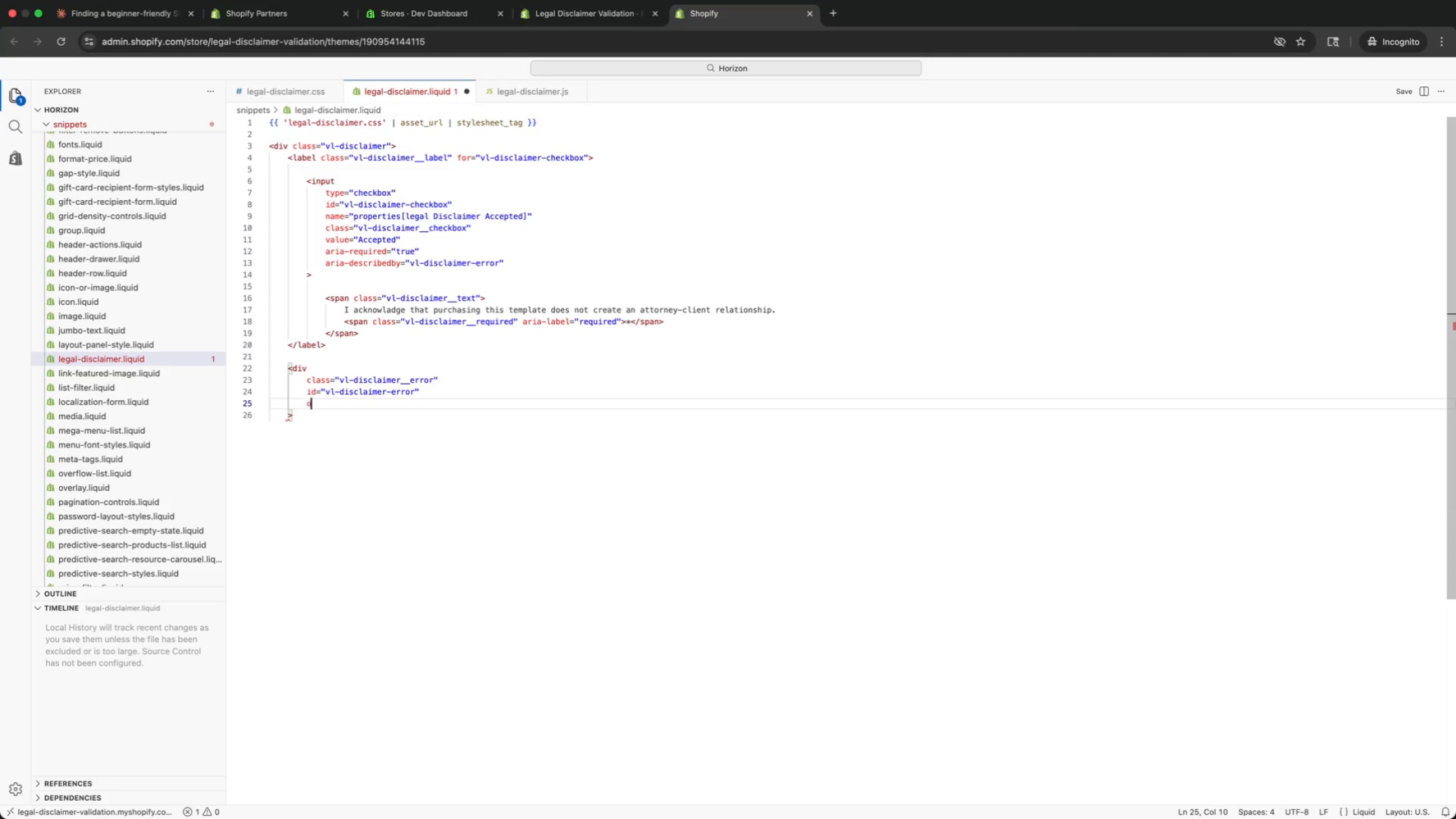 
type(or)
key(Backspace)
key(Backspace)
type(roel)
key(Backspace)
key(Backspace)
type(le="alert)
 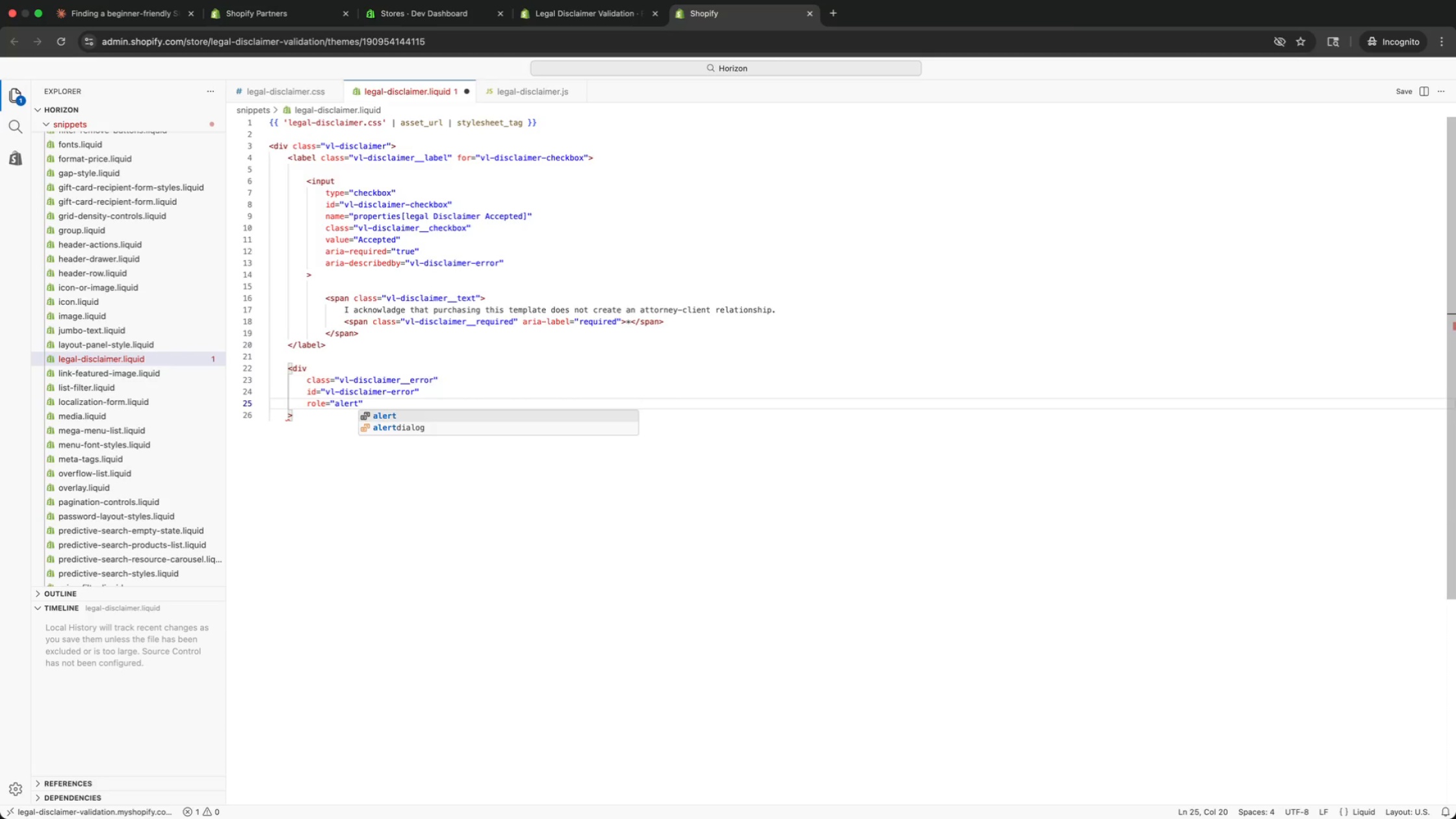 
key(ArrowRight)
 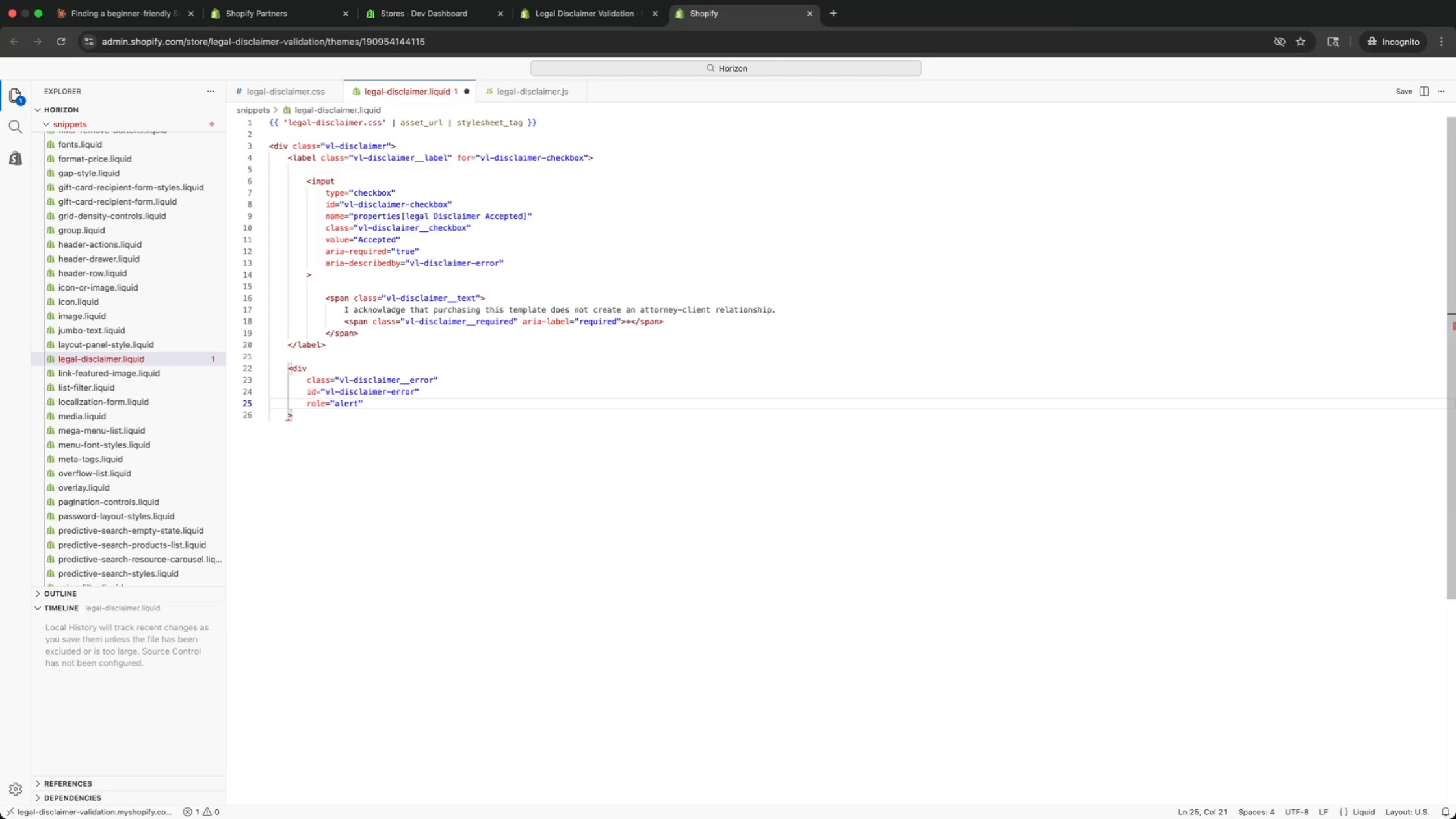 
key(Enter)
 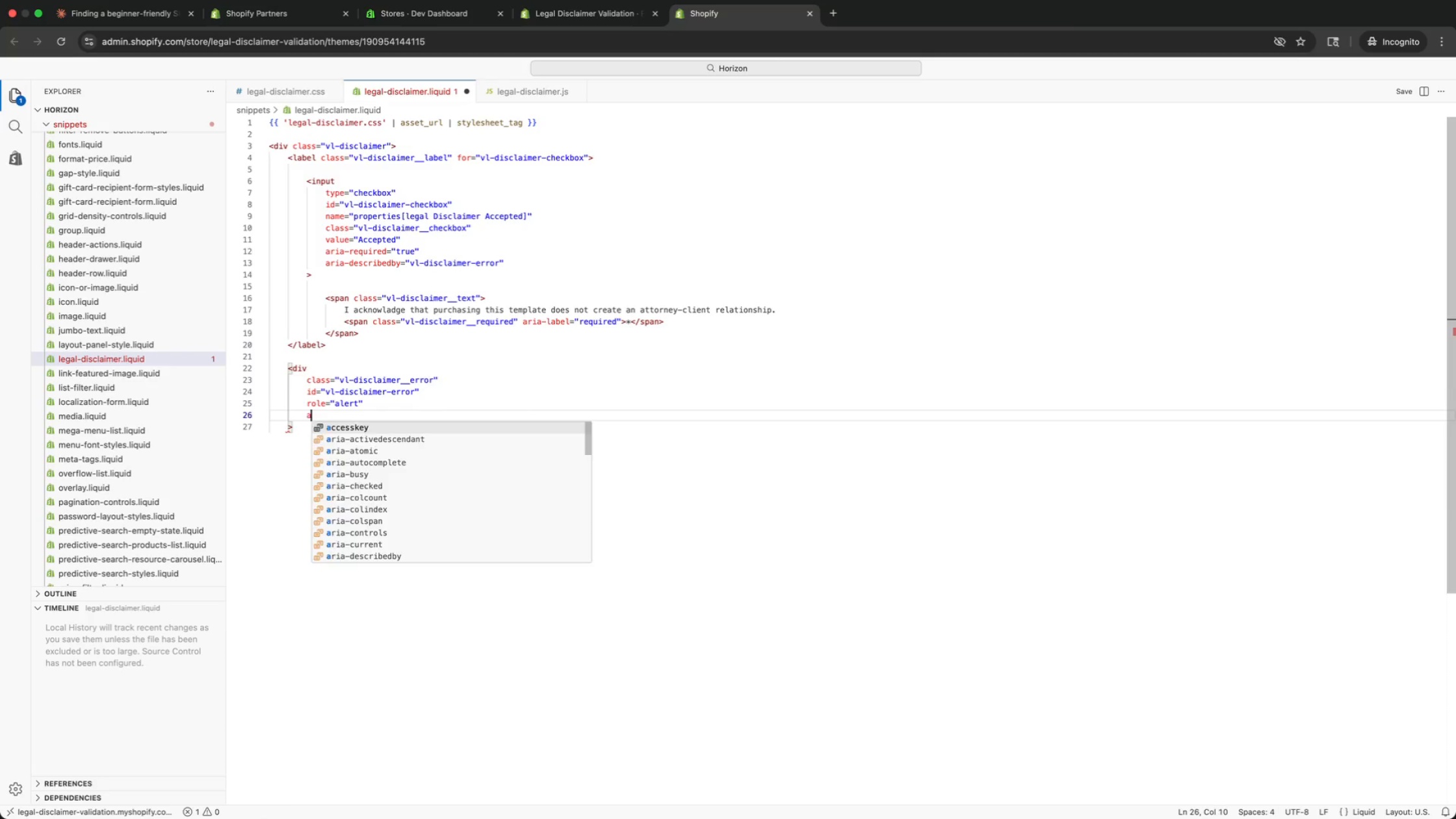 
type(aria-live="polite)
 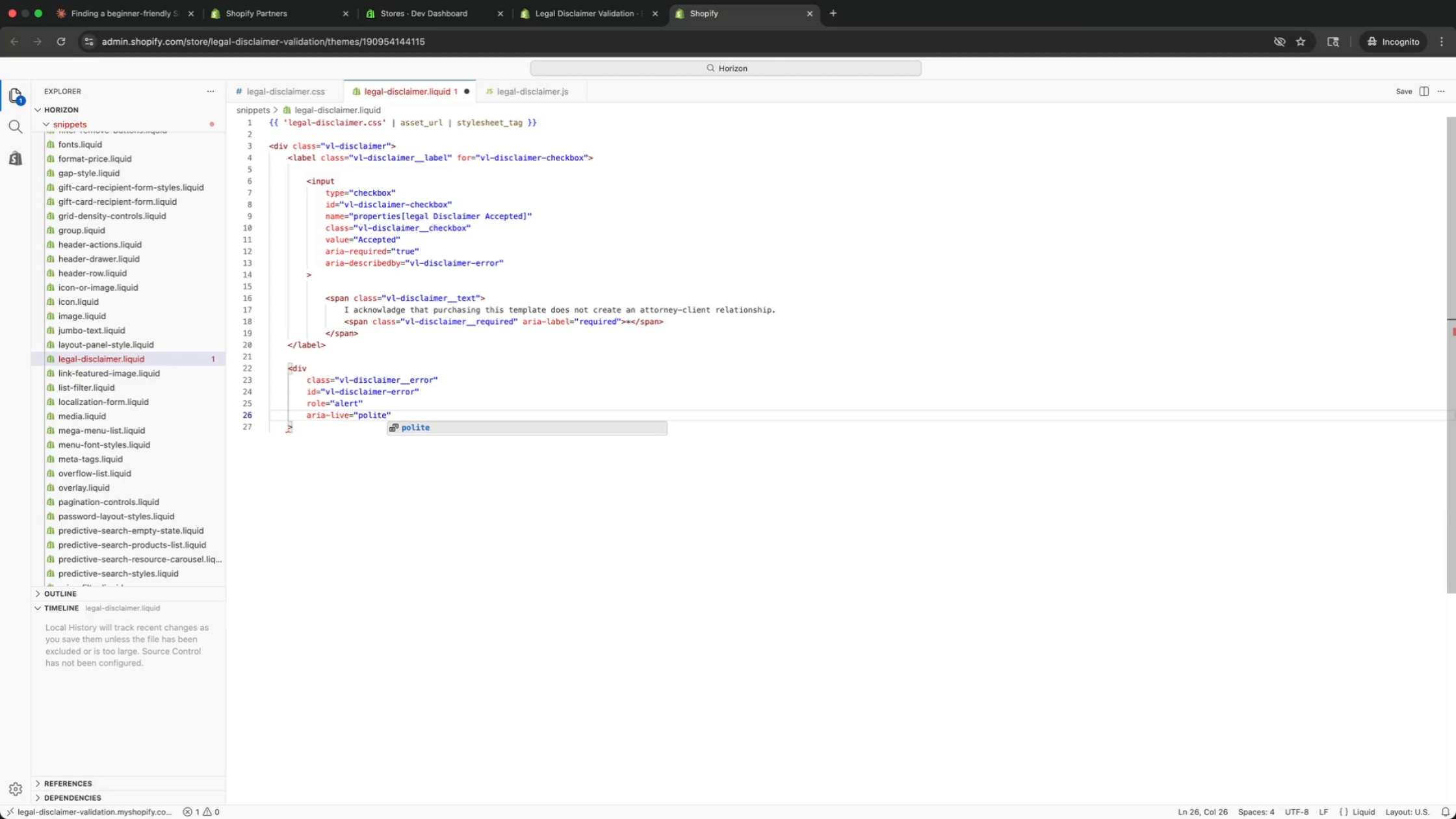 
key(ArrowRight)
 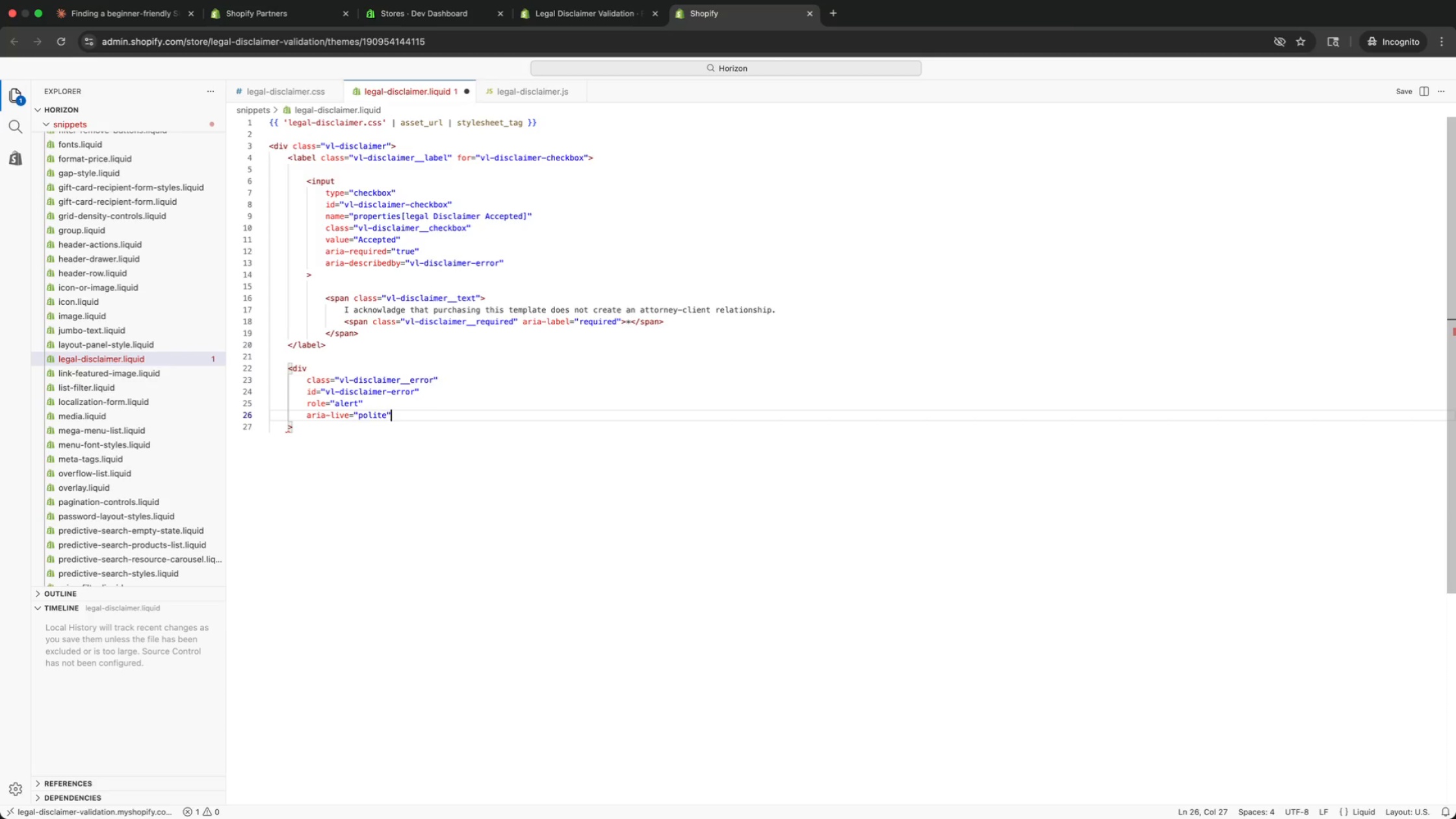 
key(ArrowDown)
 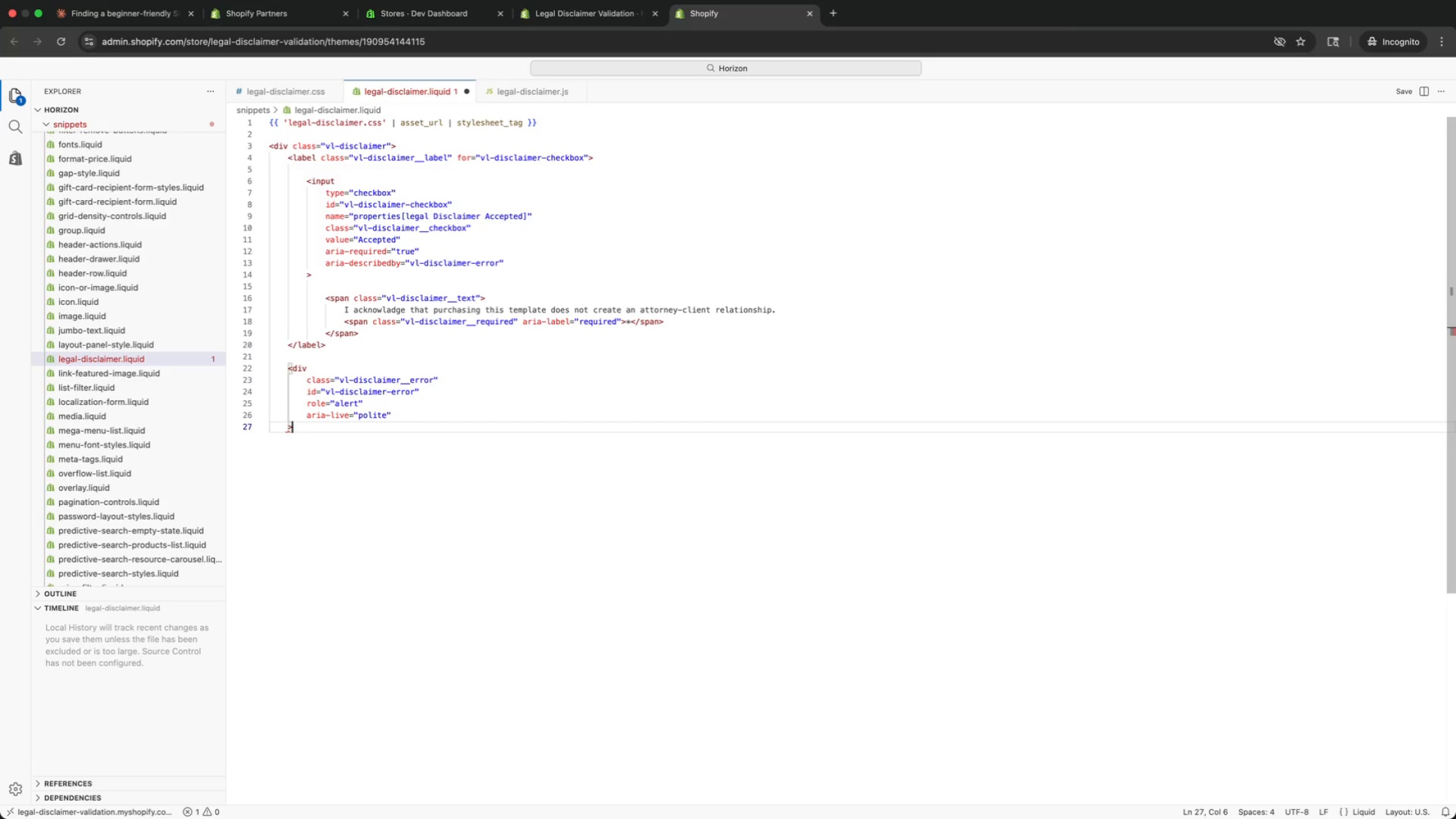 
wait(9.0)
 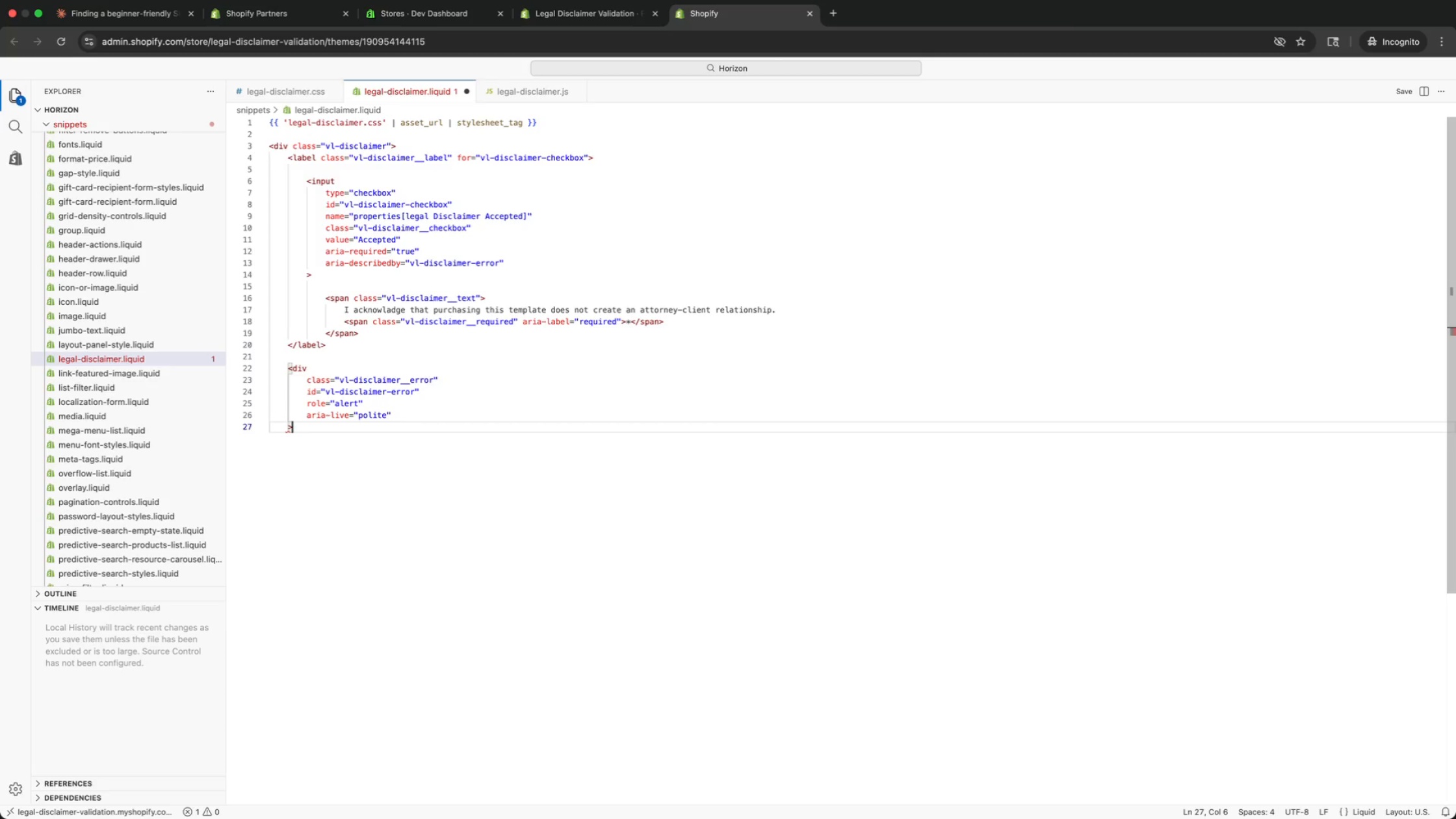 
key(Enter)
 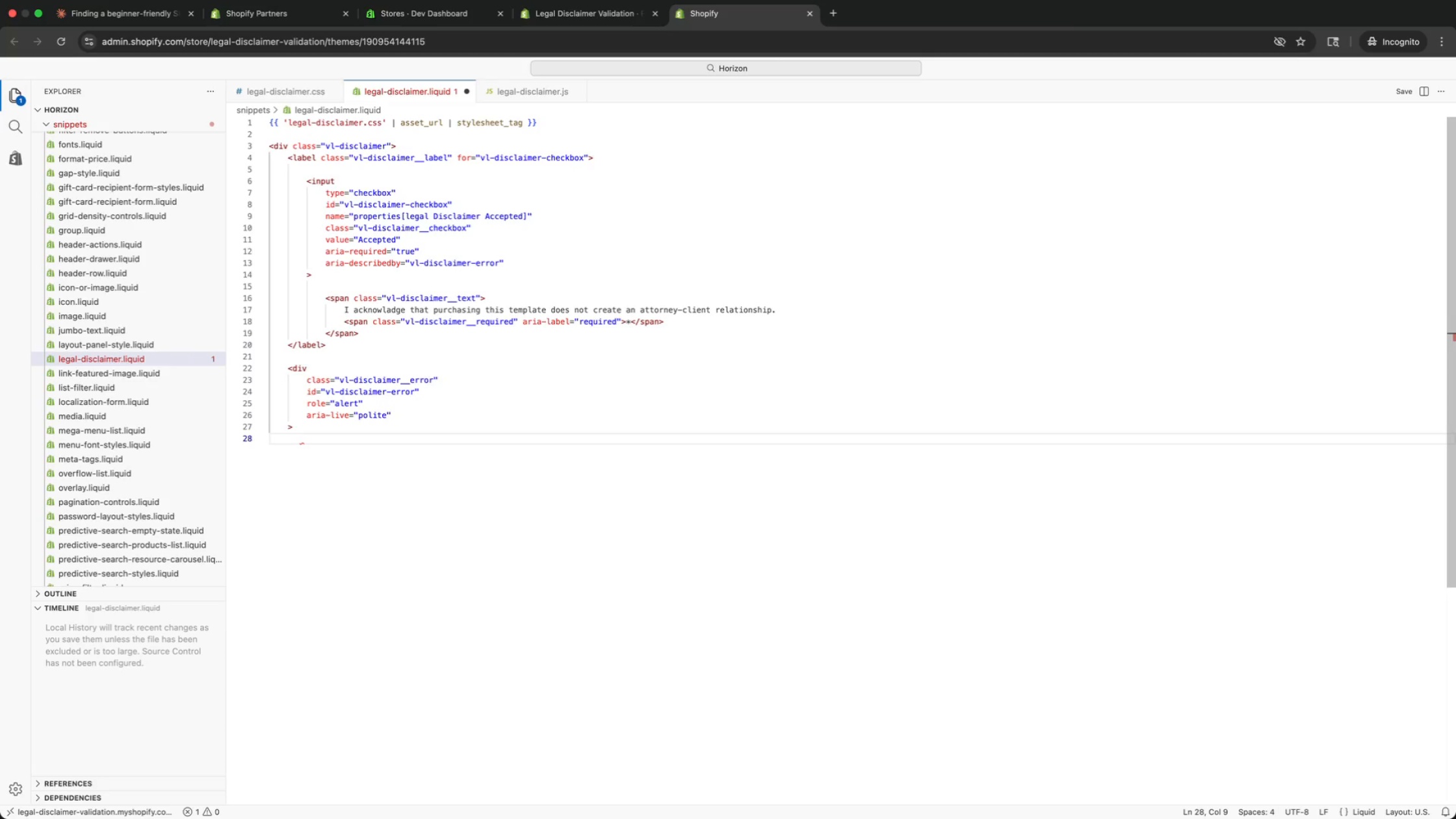 
type(Please ackn)
 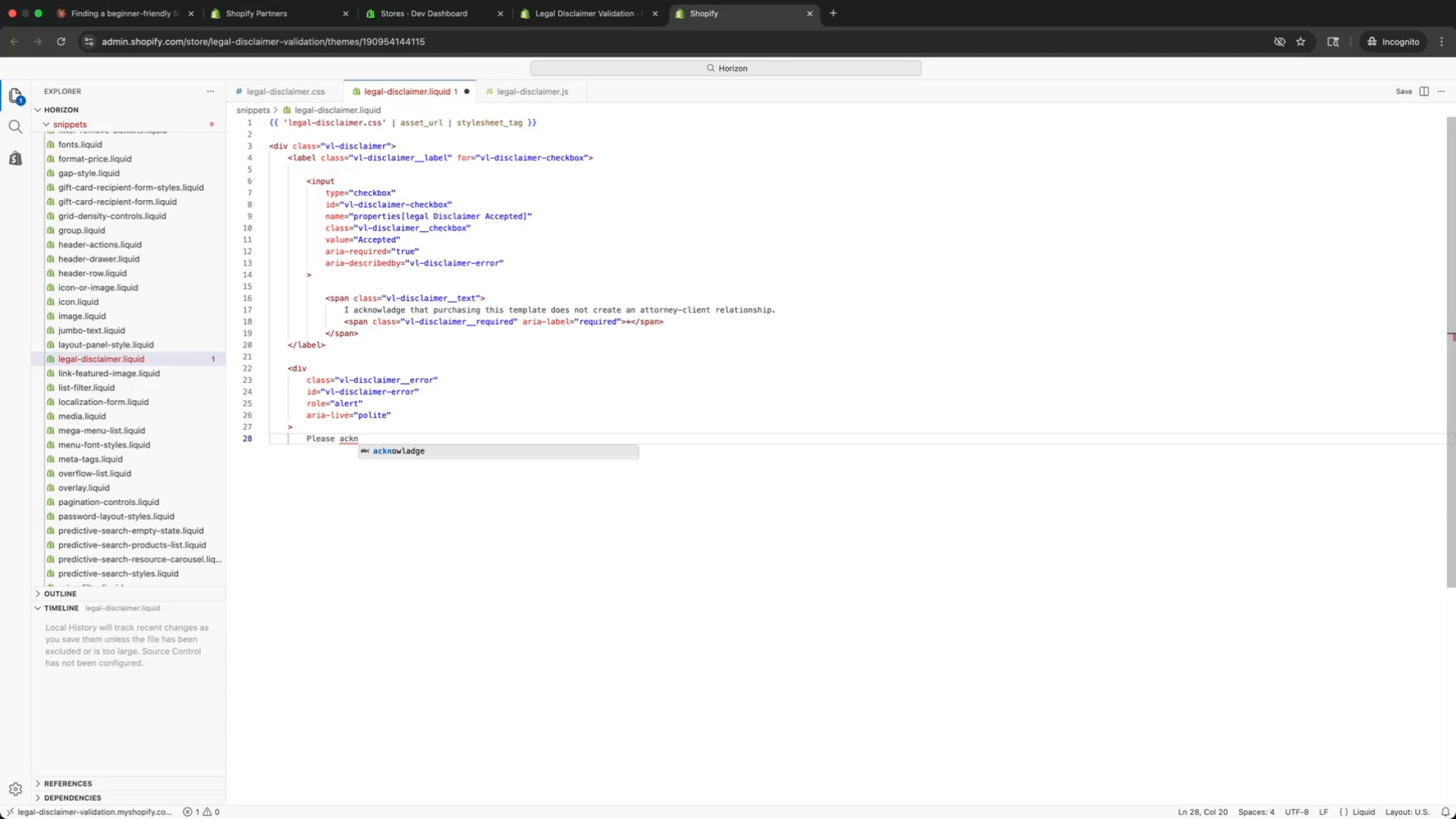 
key(Enter)
 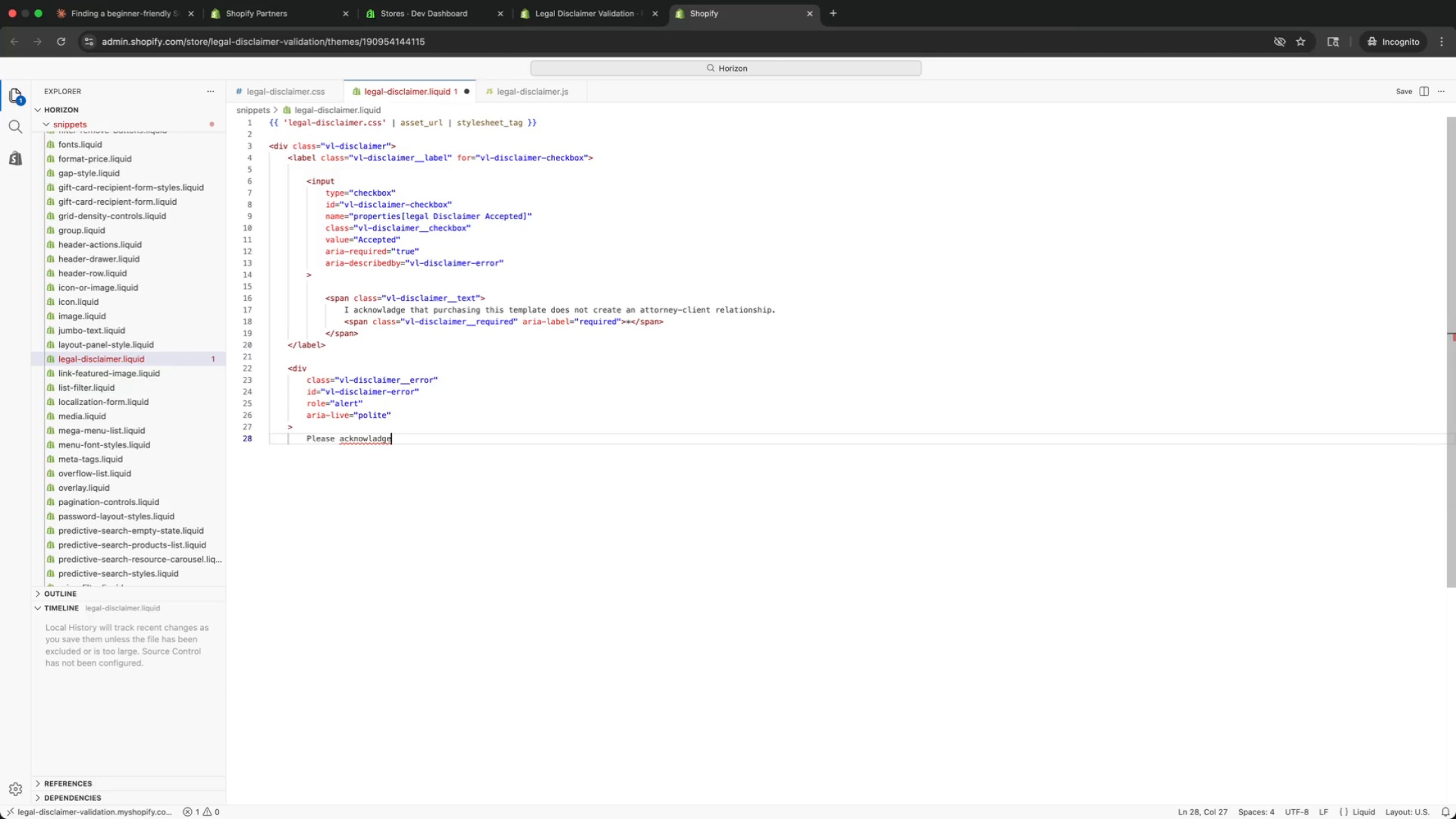 
type( the legal dis)
 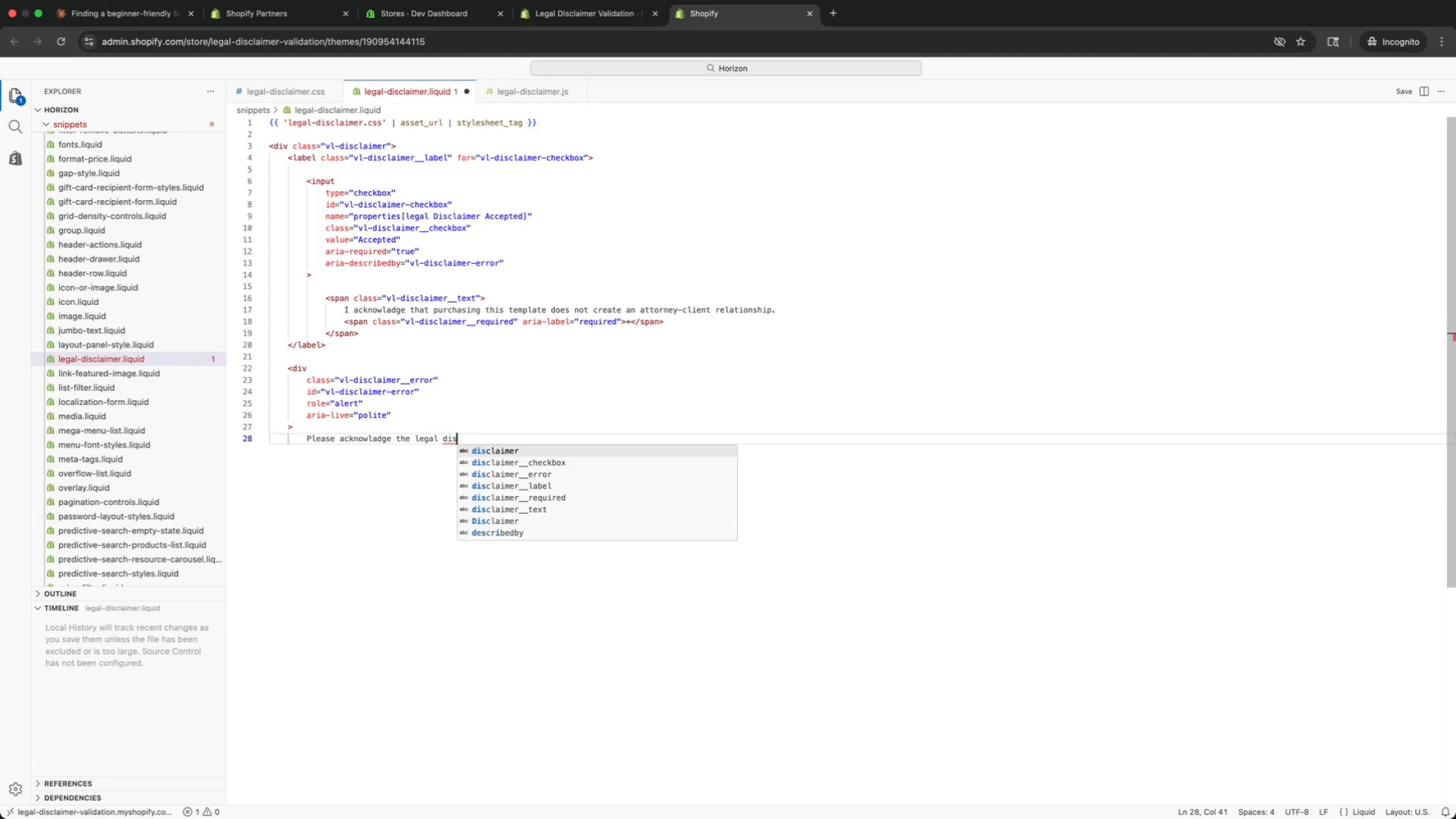 
key(Enter)
 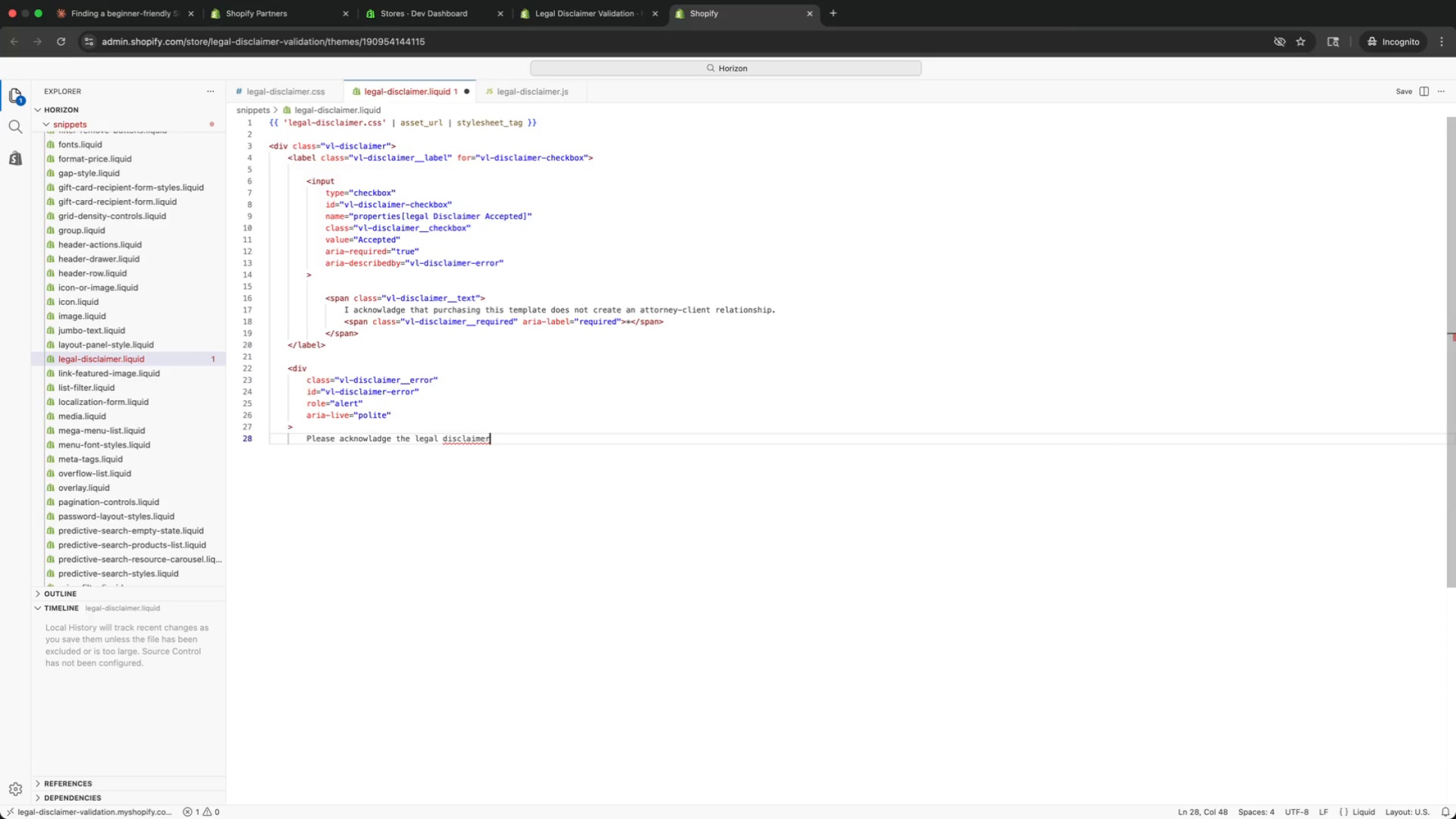 
type( before procc)
key(Backspace)
type(eeding.)
 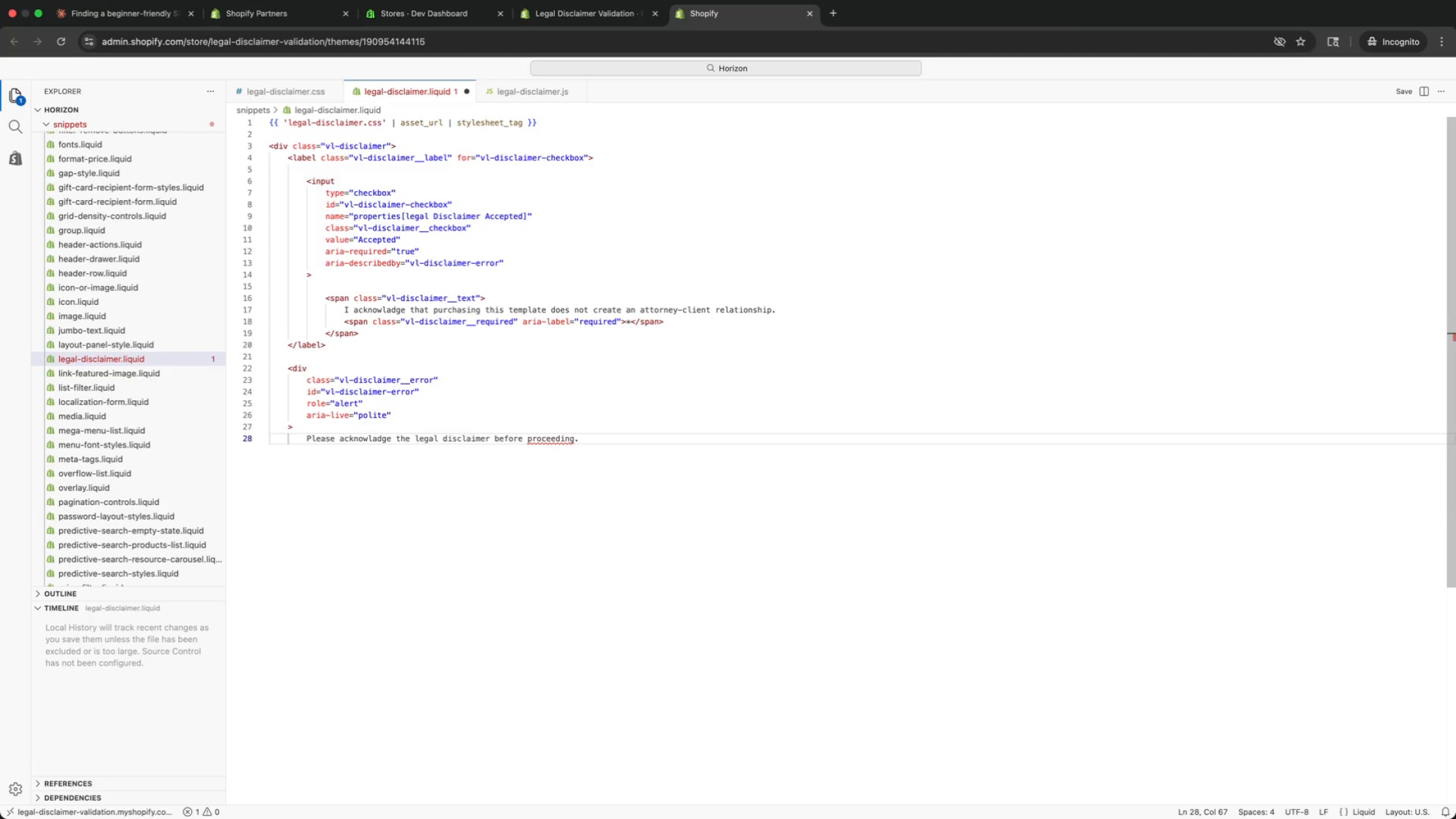 
wait(5.05)
 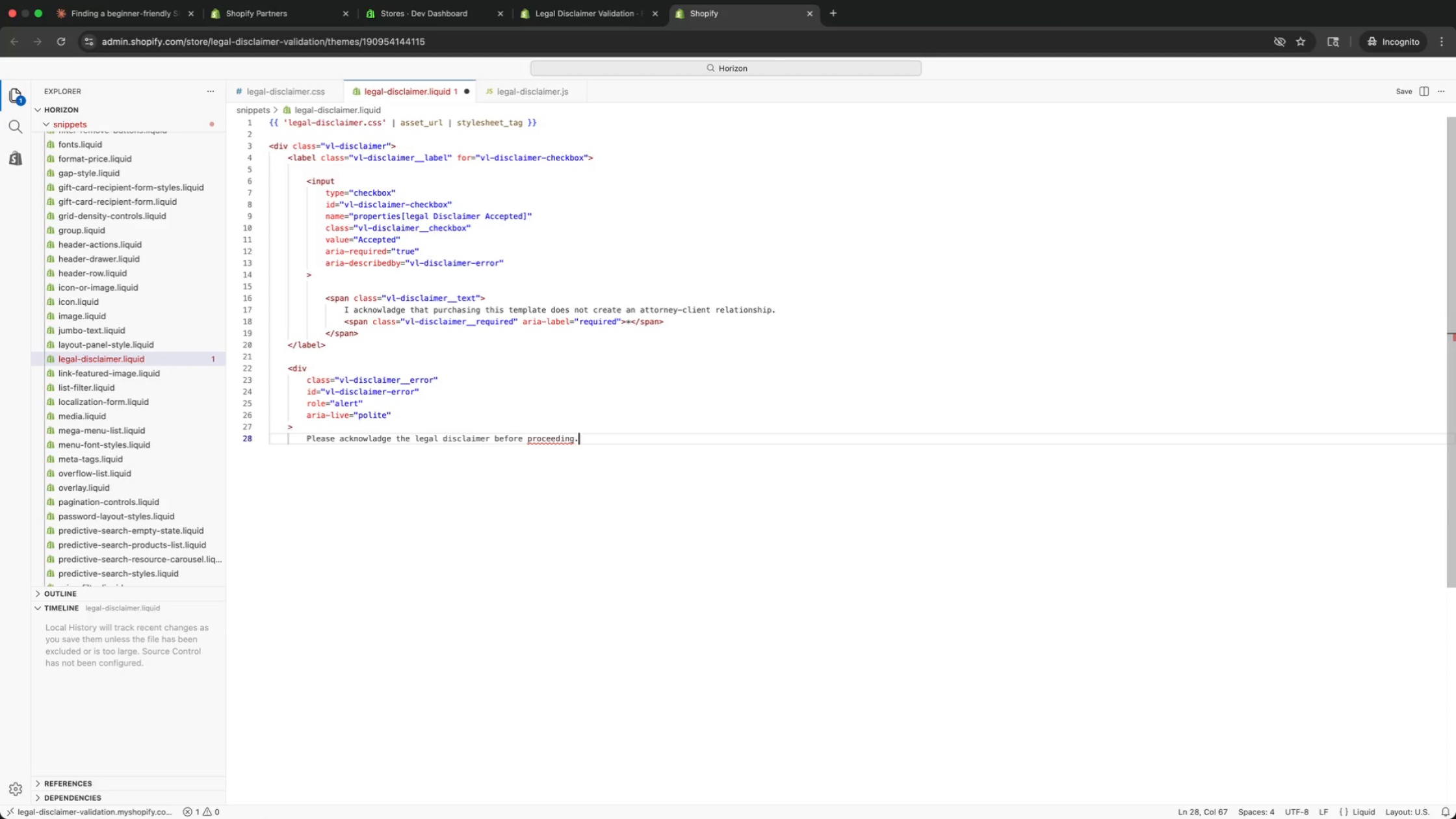 
key(Enter)
 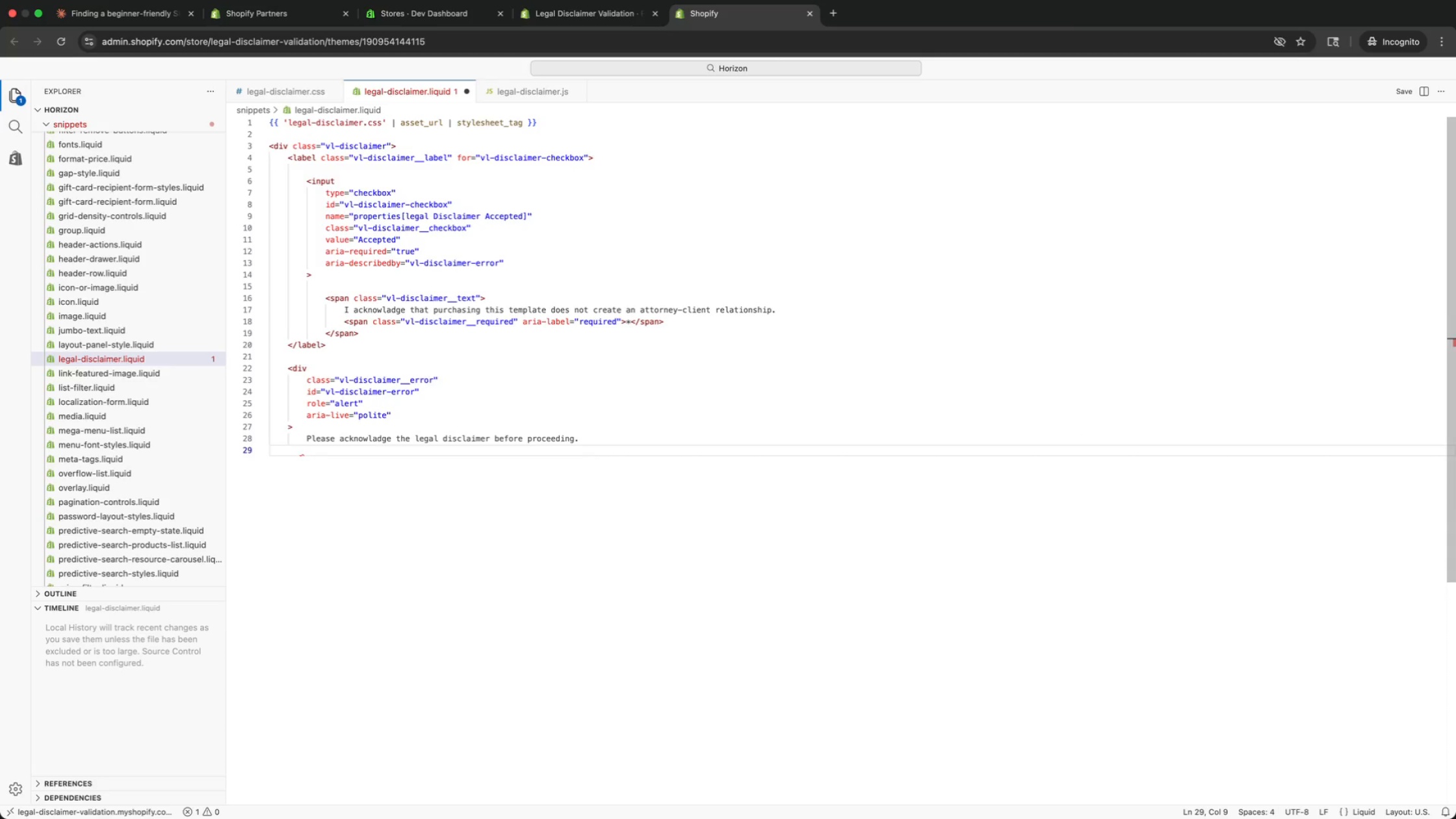 
key(Backspace)
 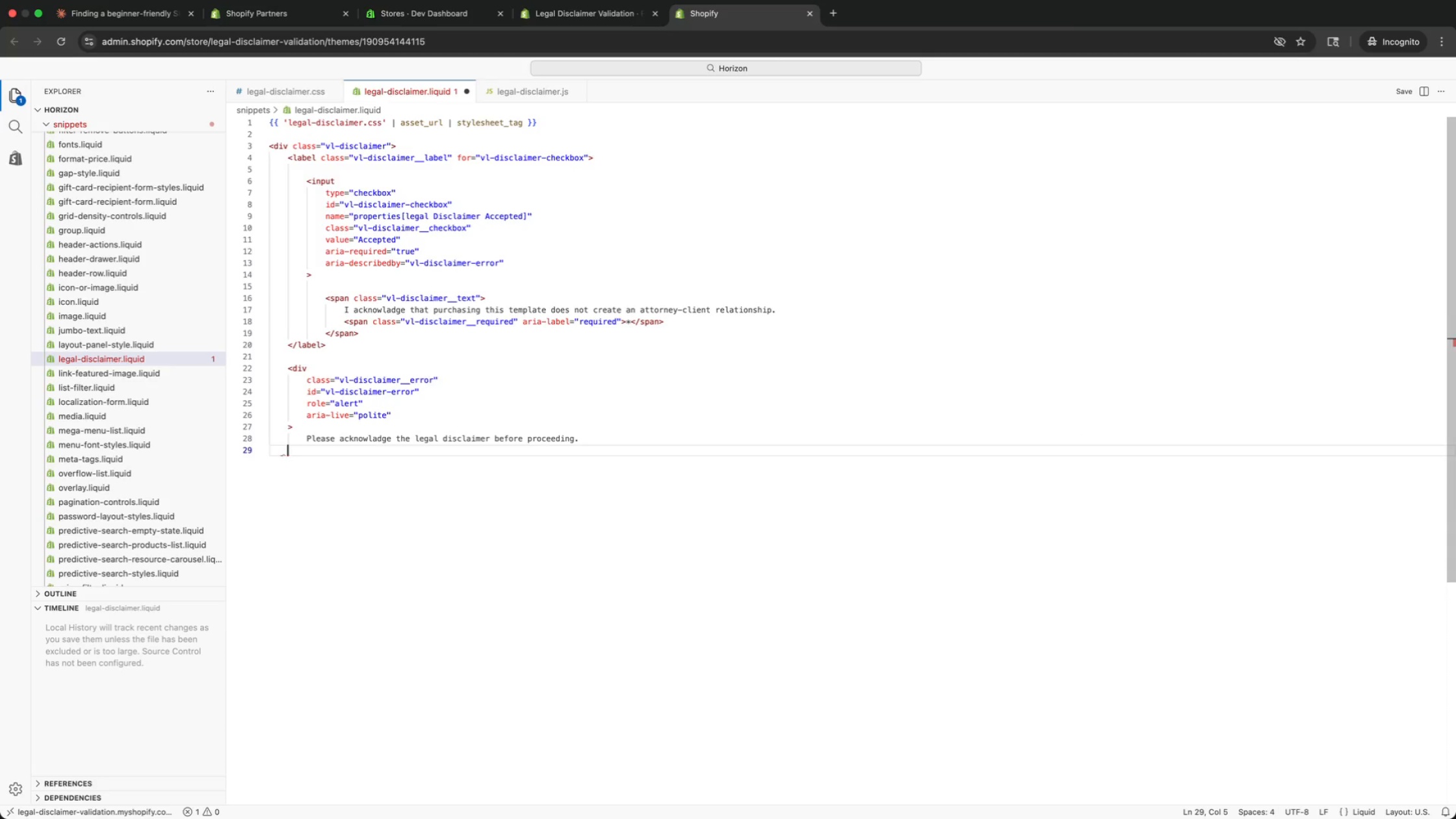 
key(Shift+Comma)
 